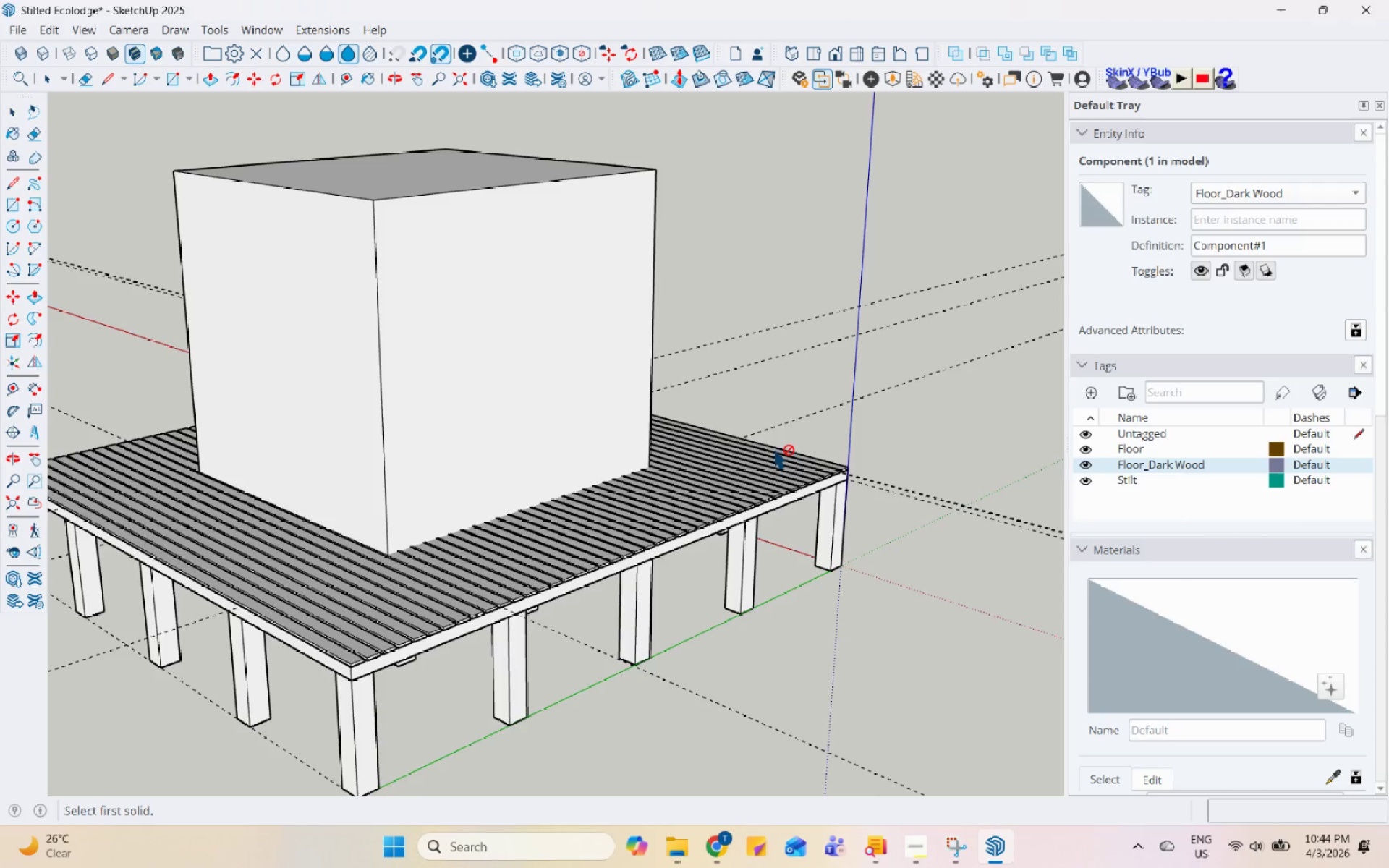 
key(Space)
 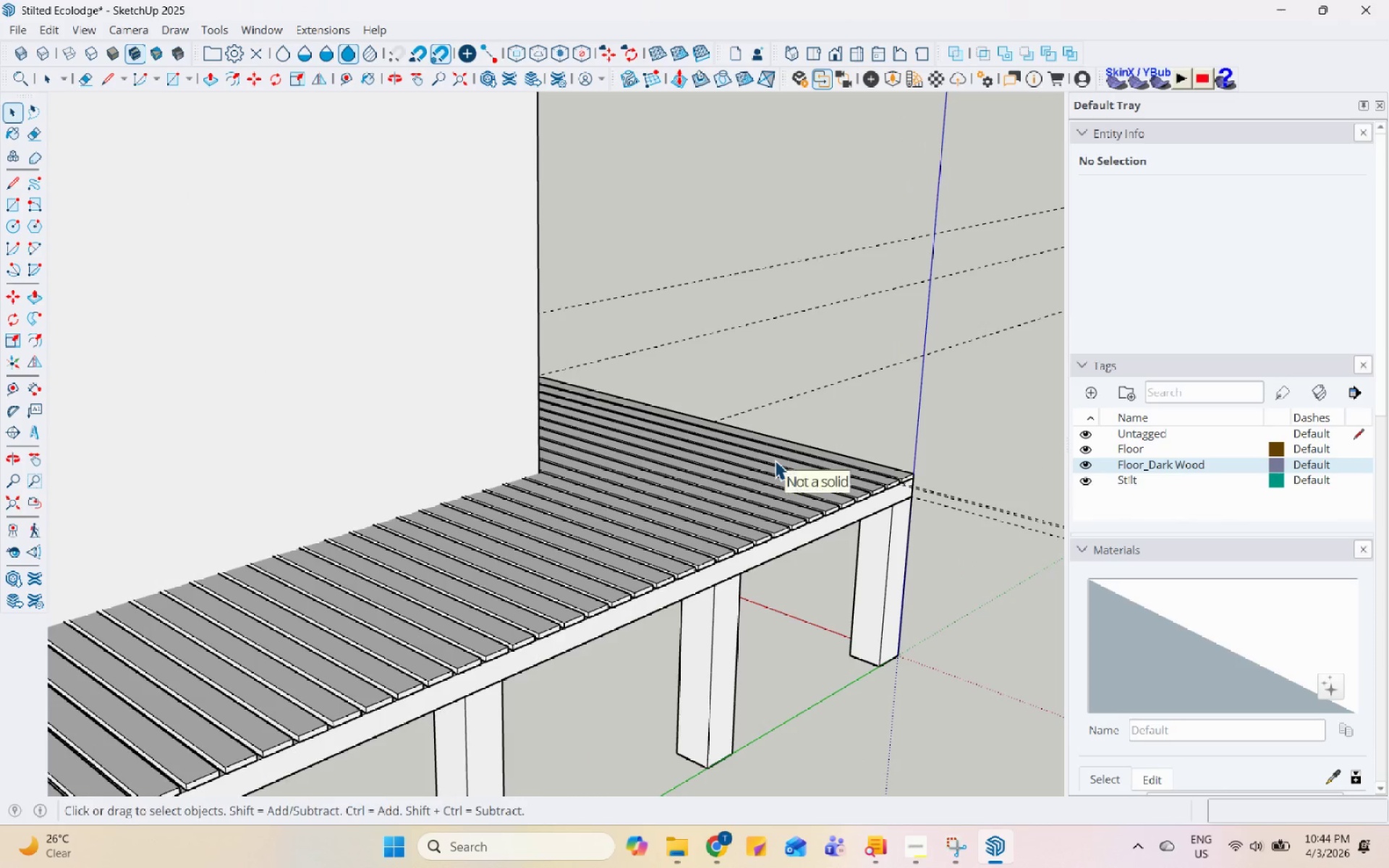 
left_click([775, 460])
 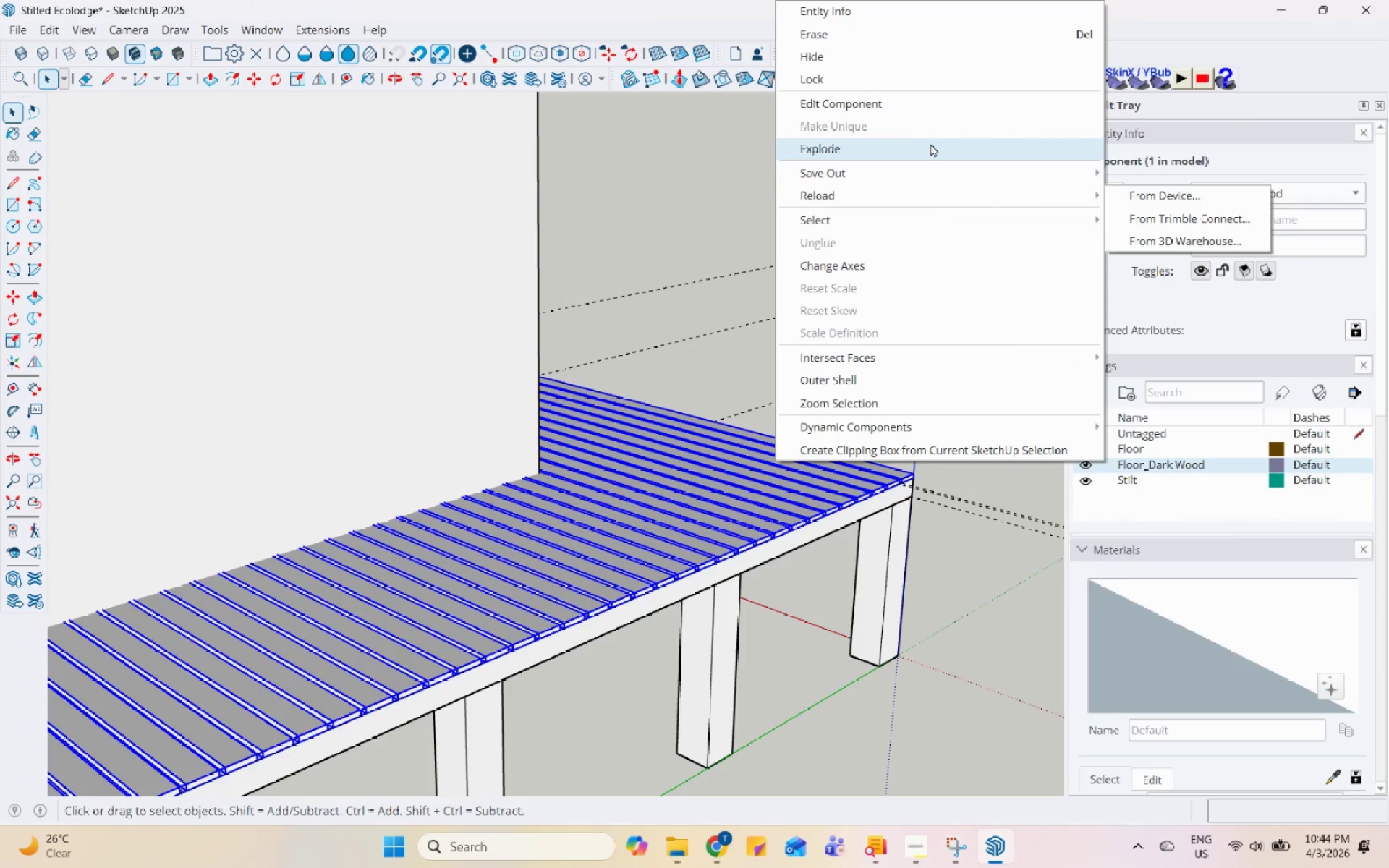 
scroll: coordinate [900, 470], scroll_direction: up, amount: 16.0
 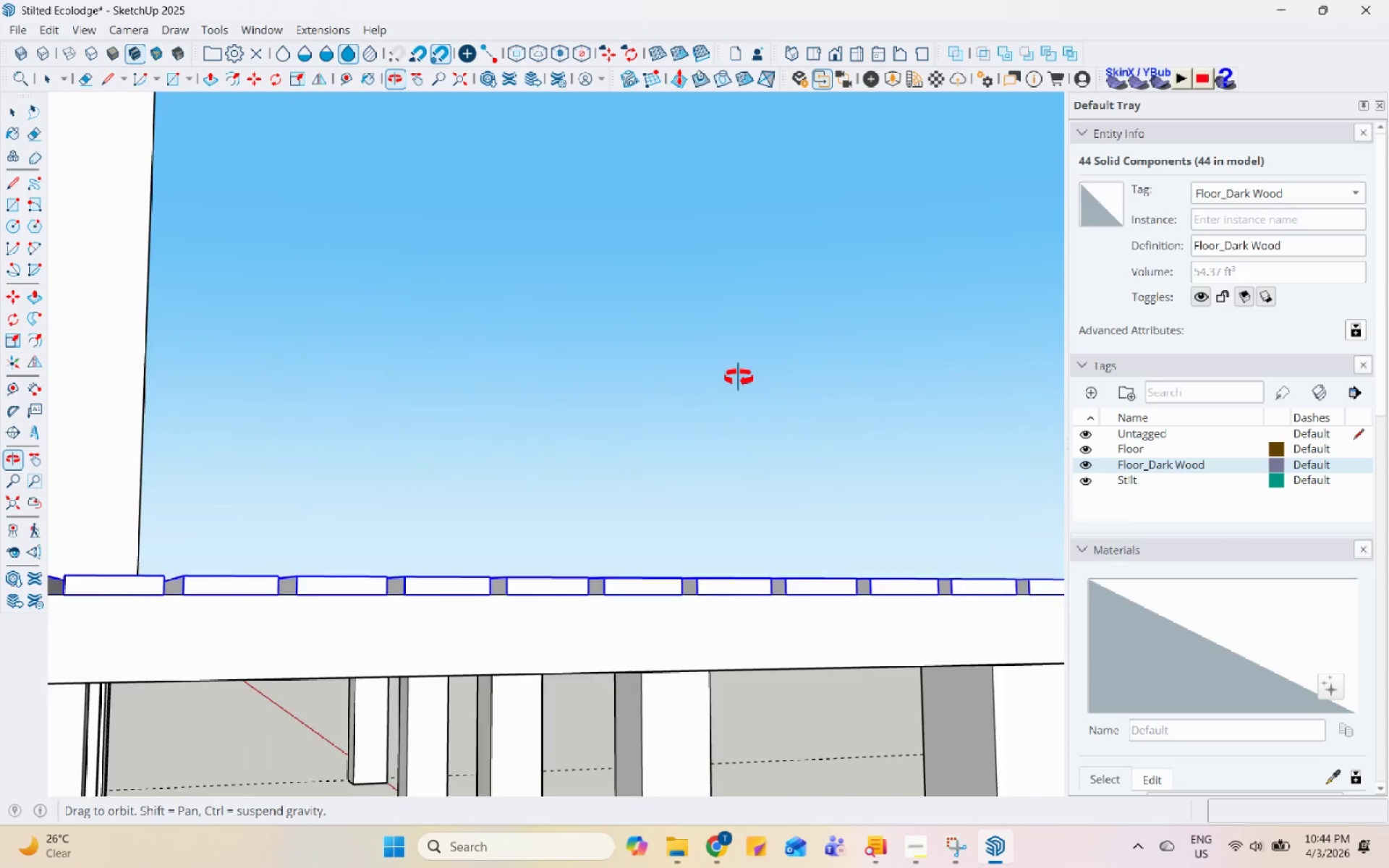 
scroll: coordinate [167, 688], scroll_direction: down, amount: 15.0
 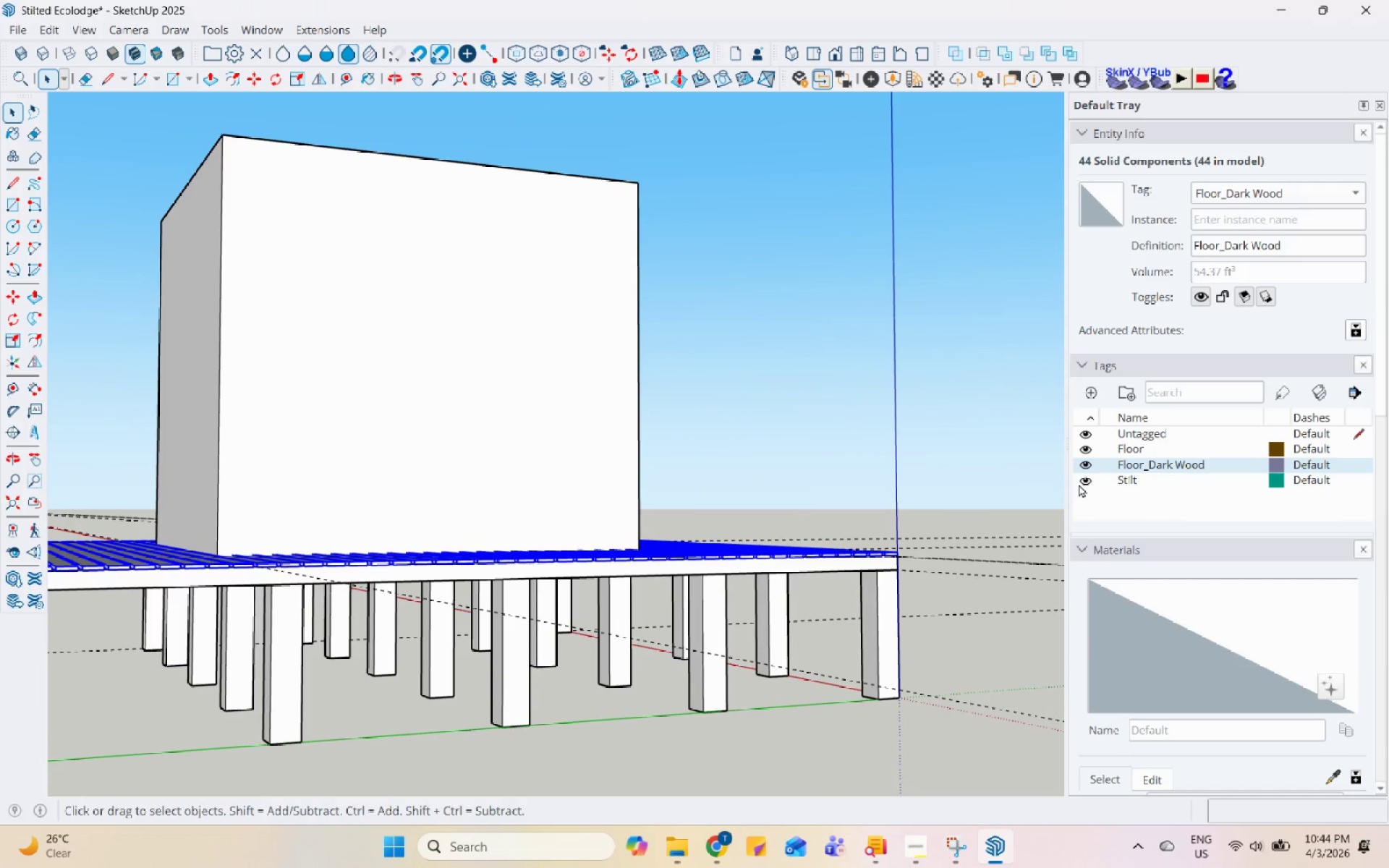 
left_click([1081, 482])
 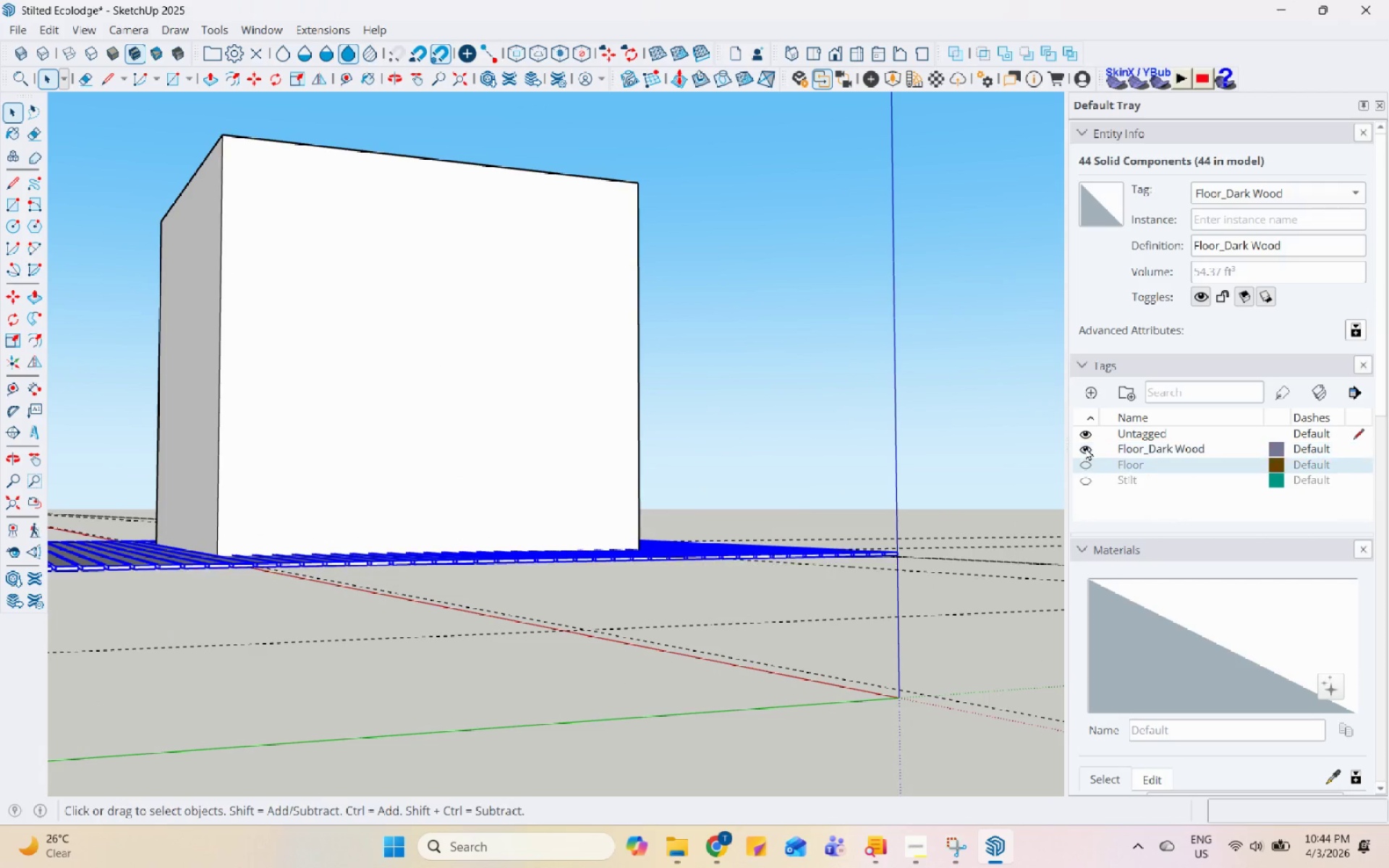 
double_click([1086, 435])
 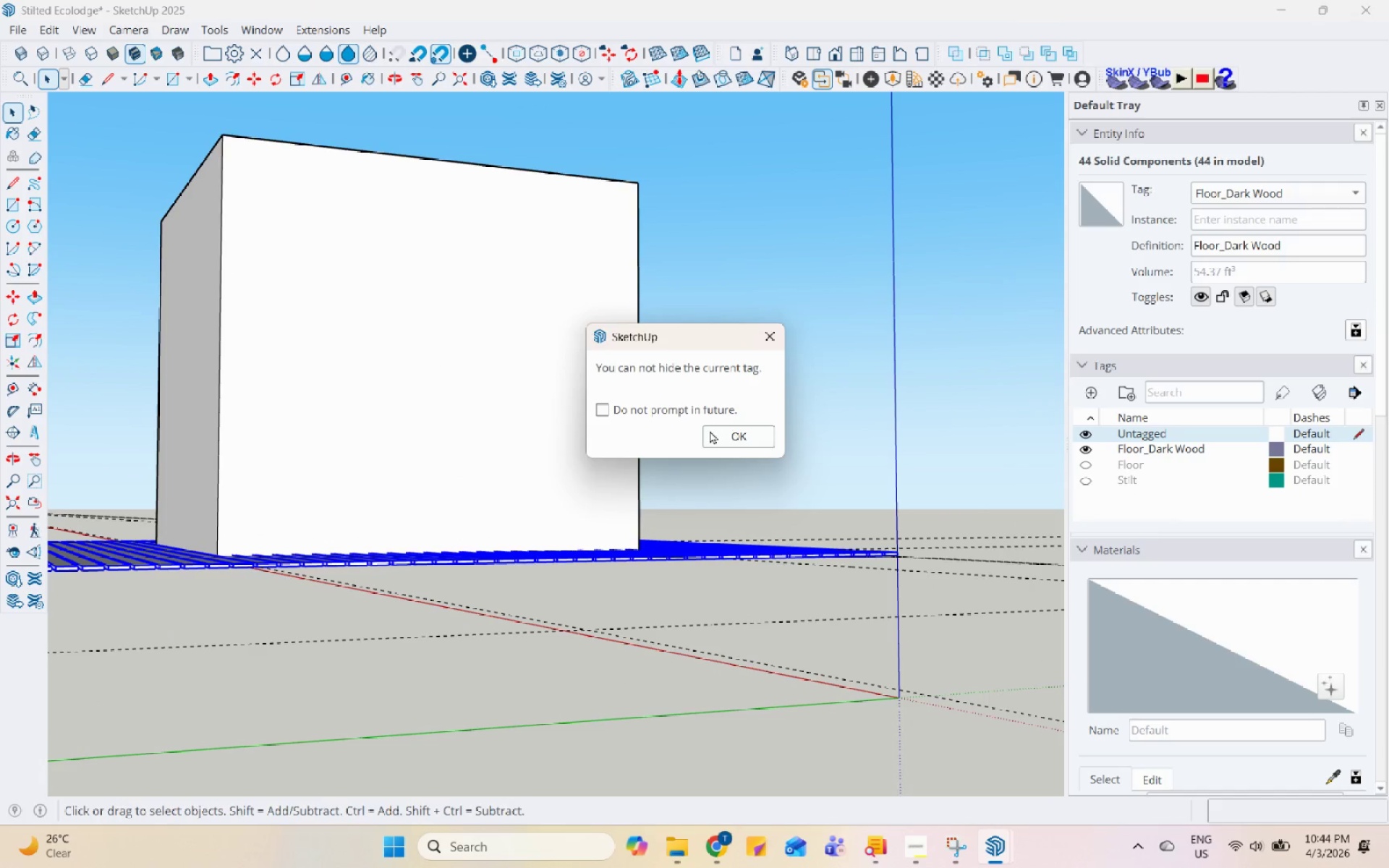 
left_click([720, 429])
 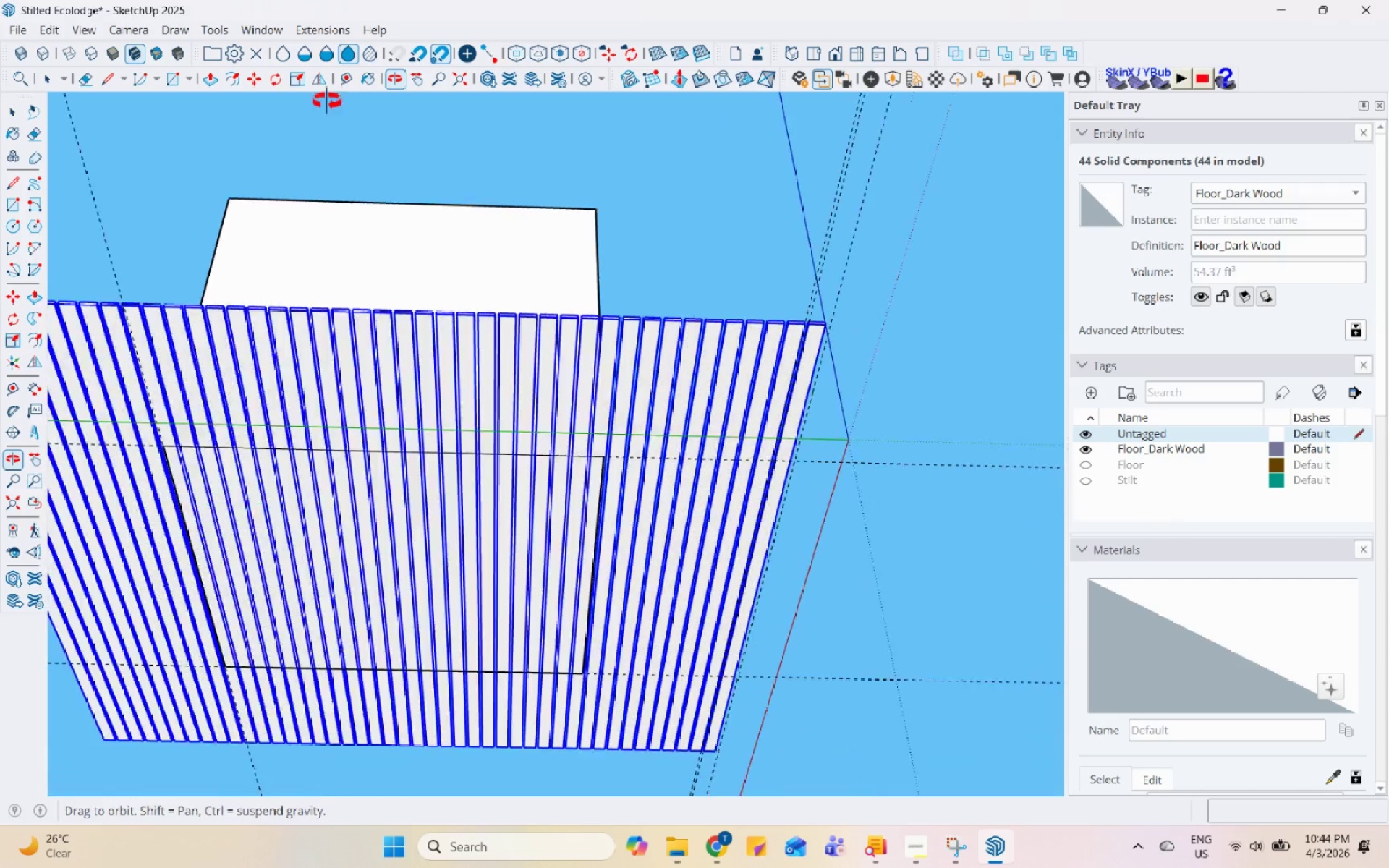 
left_click([835, 226])
 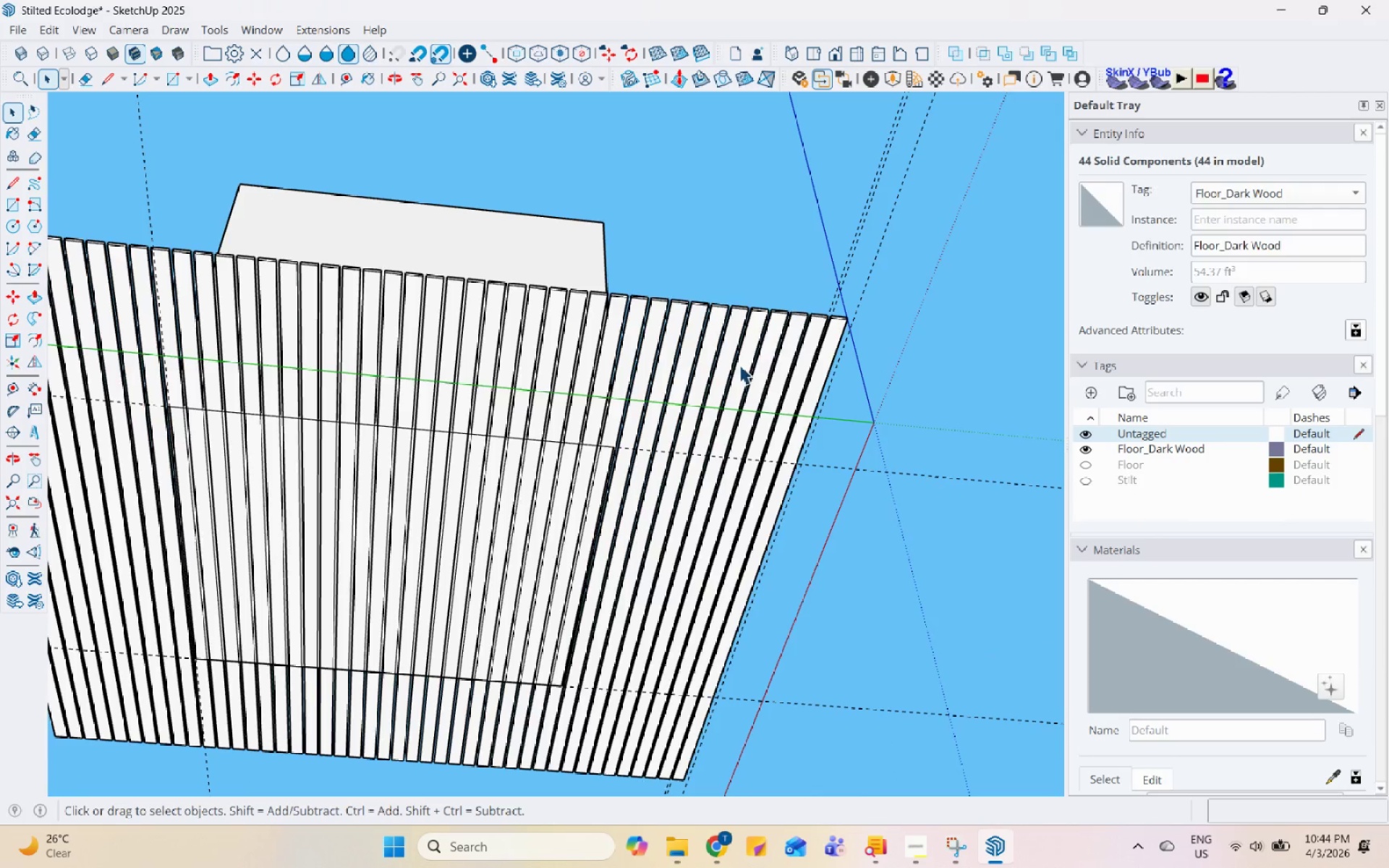 
left_click([745, 357])
 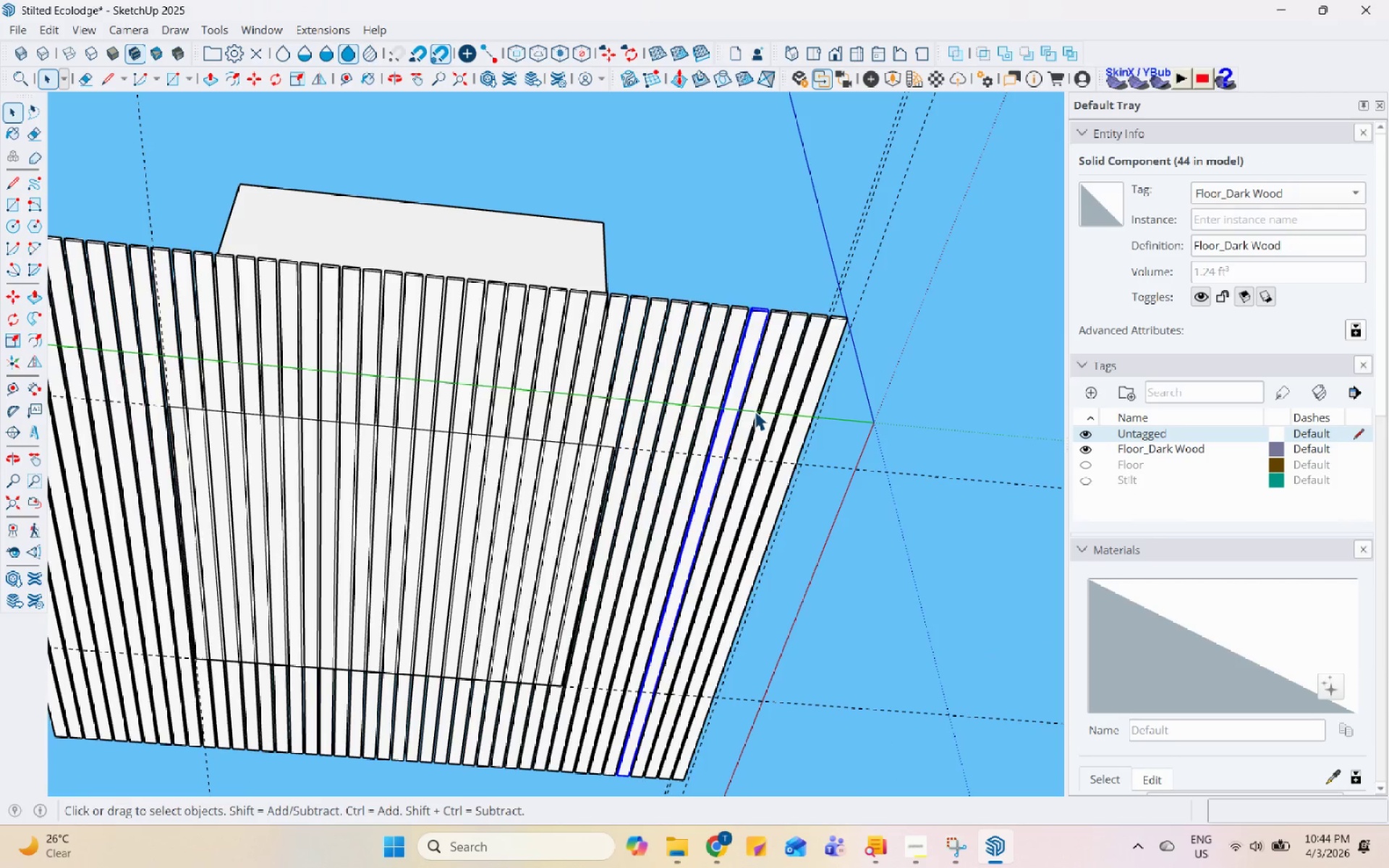 
scroll: coordinate [755, 411], scroll_direction: down, amount: 4.0
 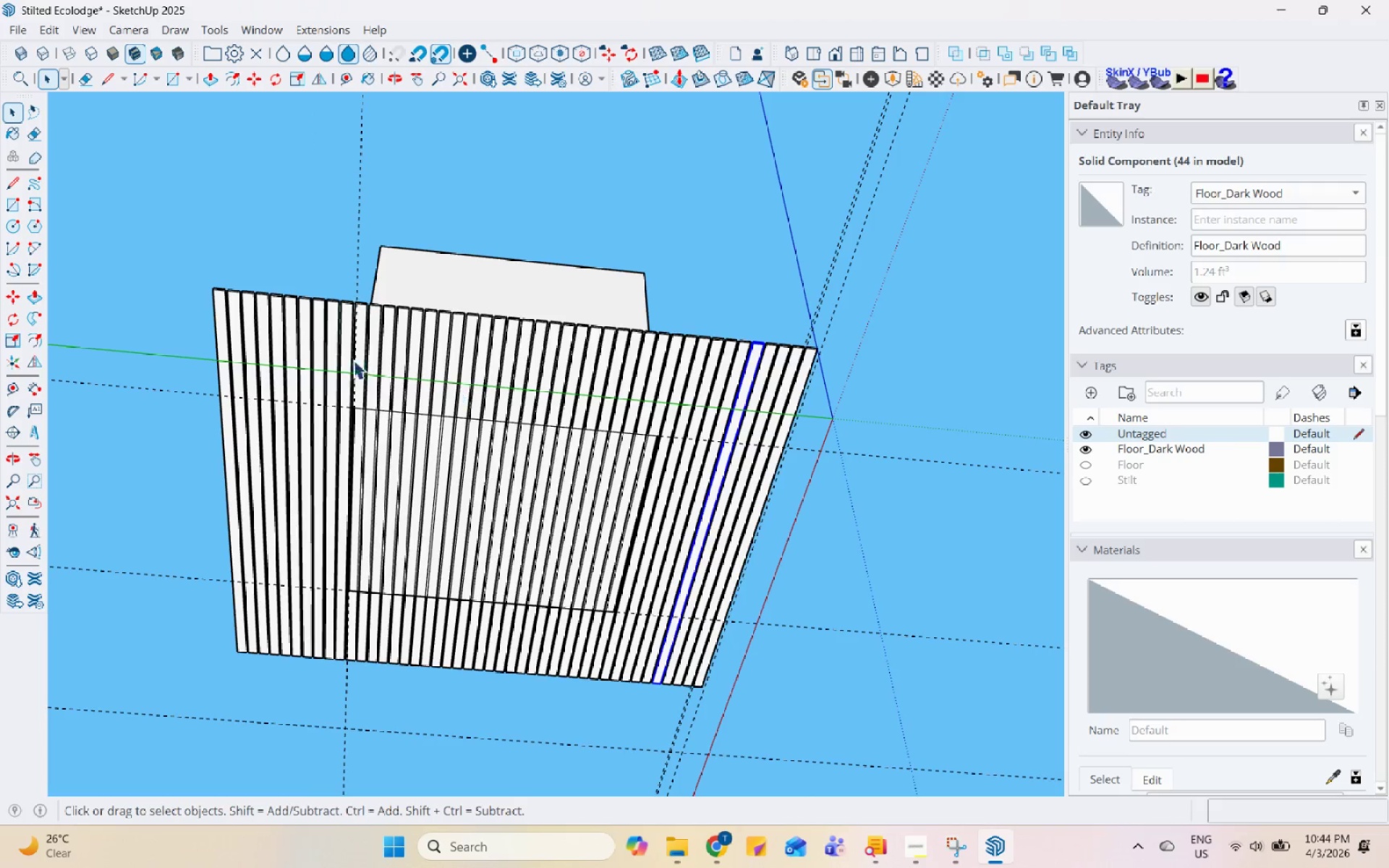 
scroll: coordinate [301, 354], scroll_direction: up, amount: 3.0
 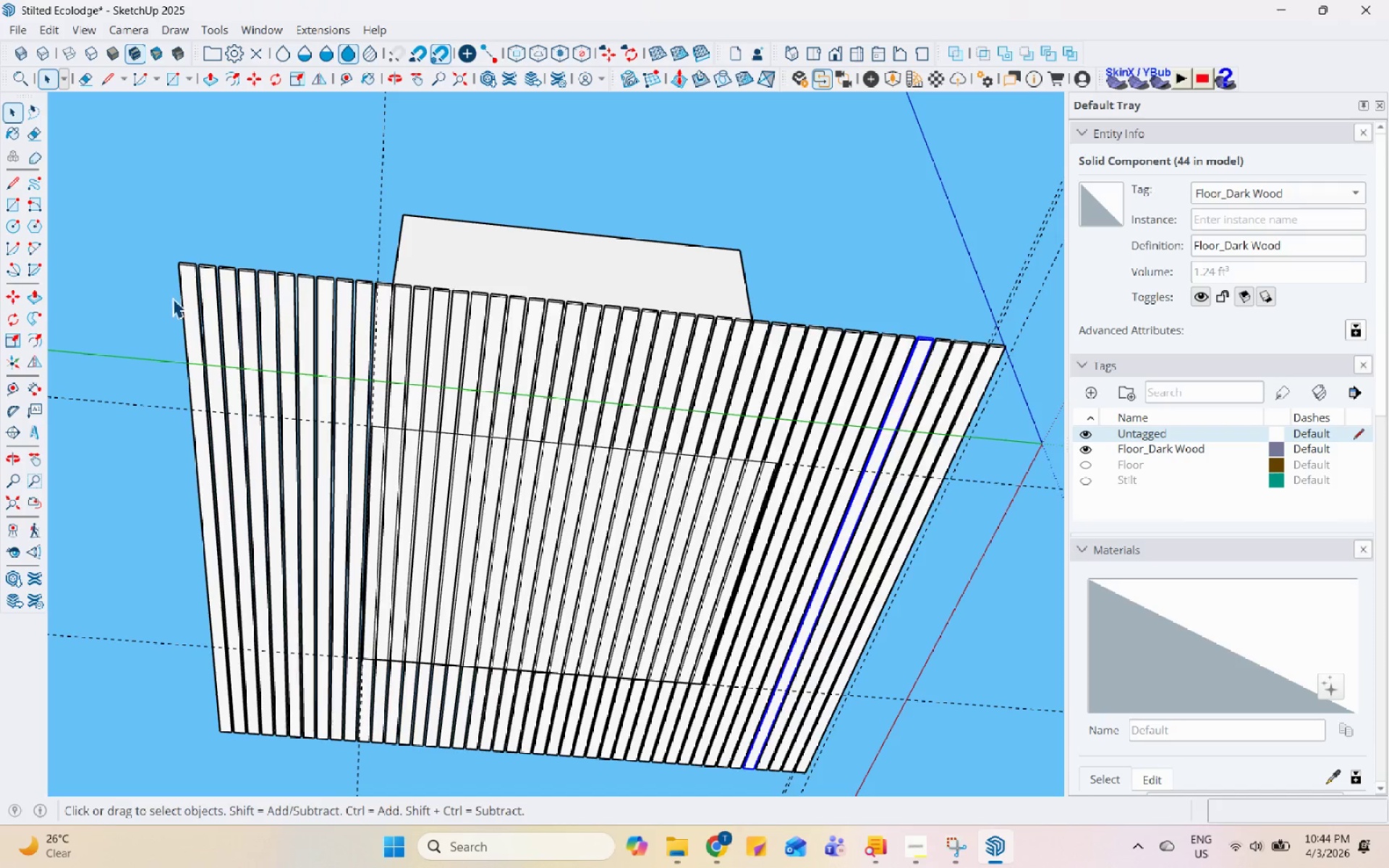 
left_click([189, 290])
 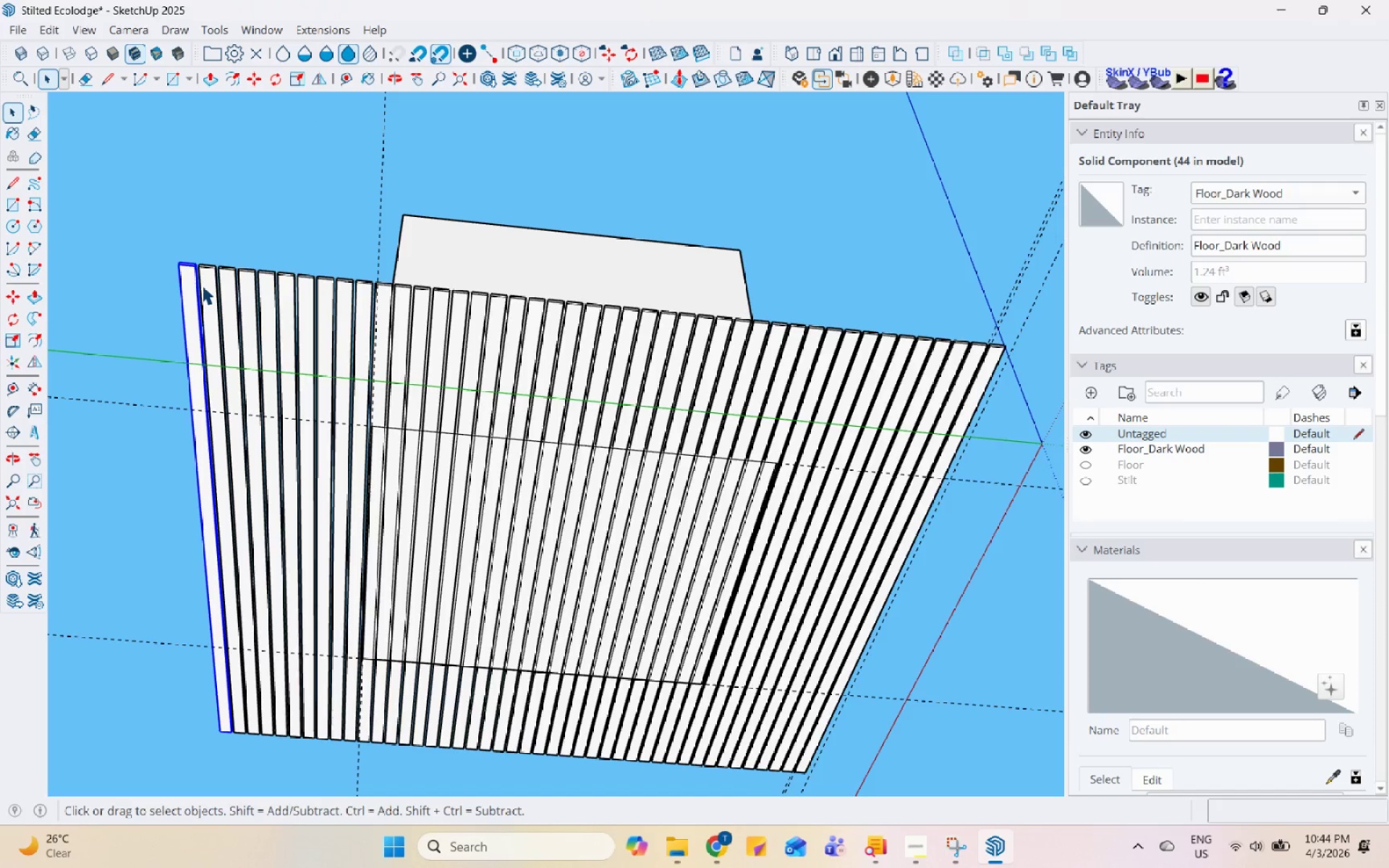 
hold_key(key=ControlLeft, duration=1.5)
left_click([202, 285])
 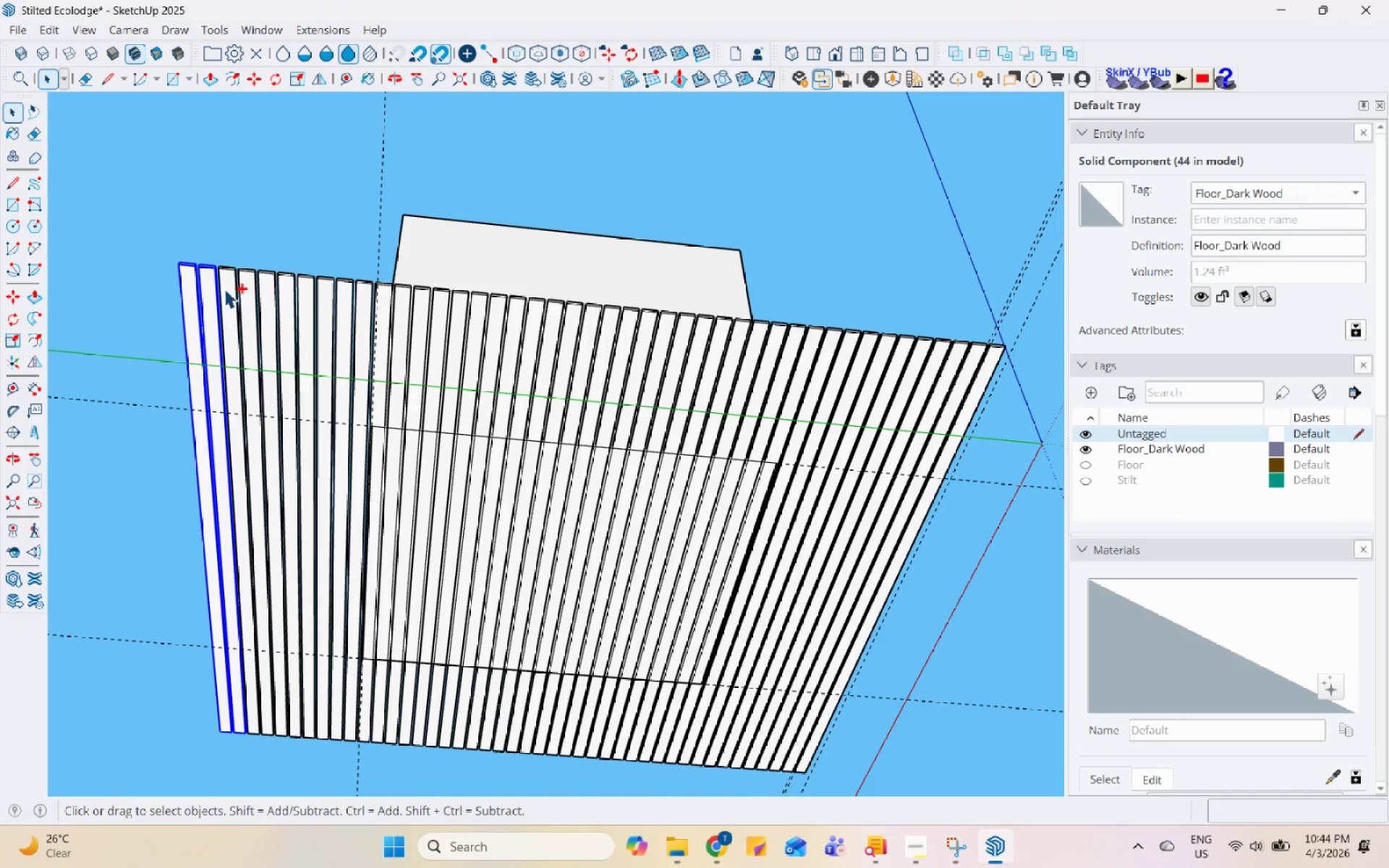 
left_click([227, 288])
 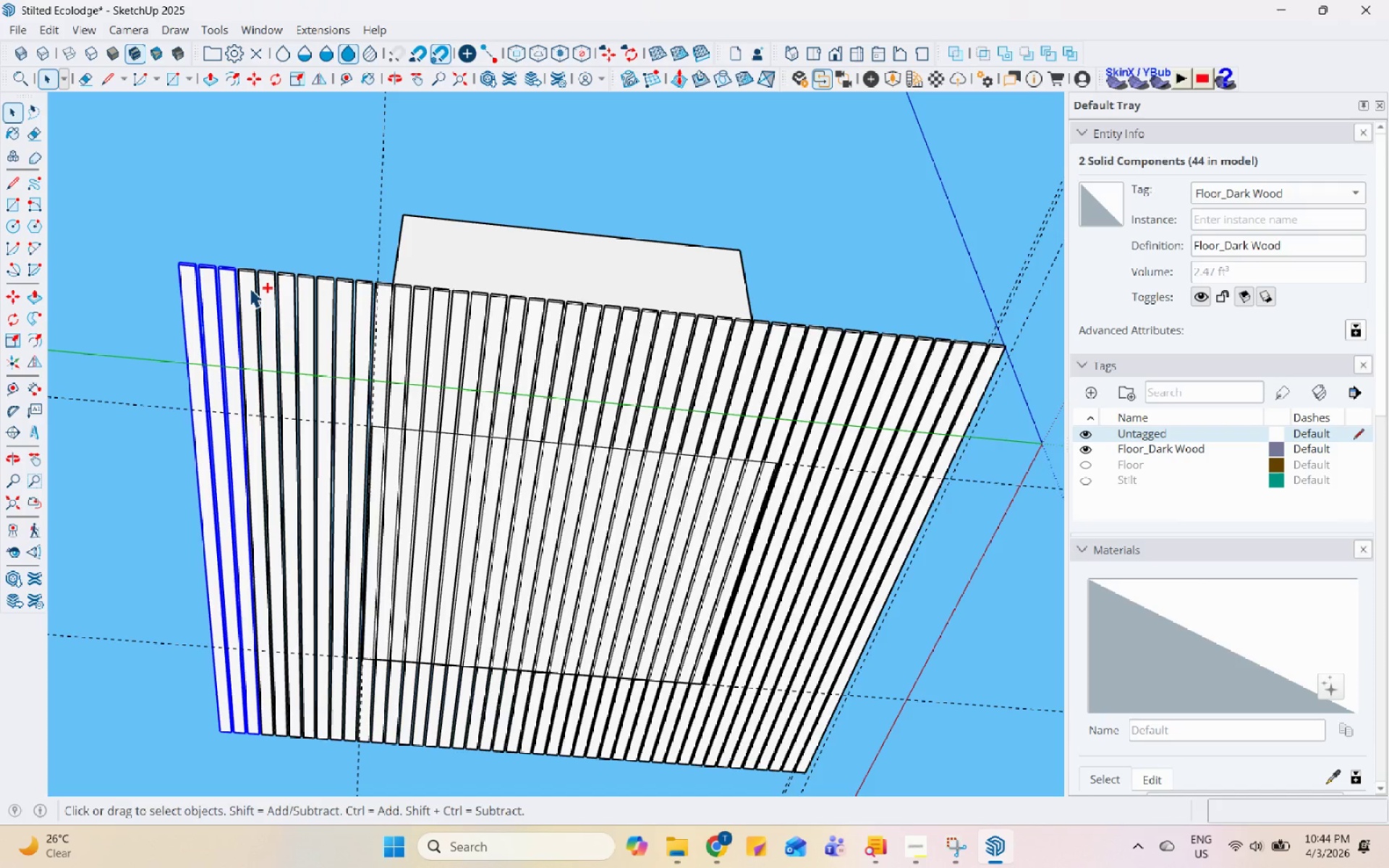 
hold_key(key=ControlLeft, duration=1.51)
left_click([267, 294])
 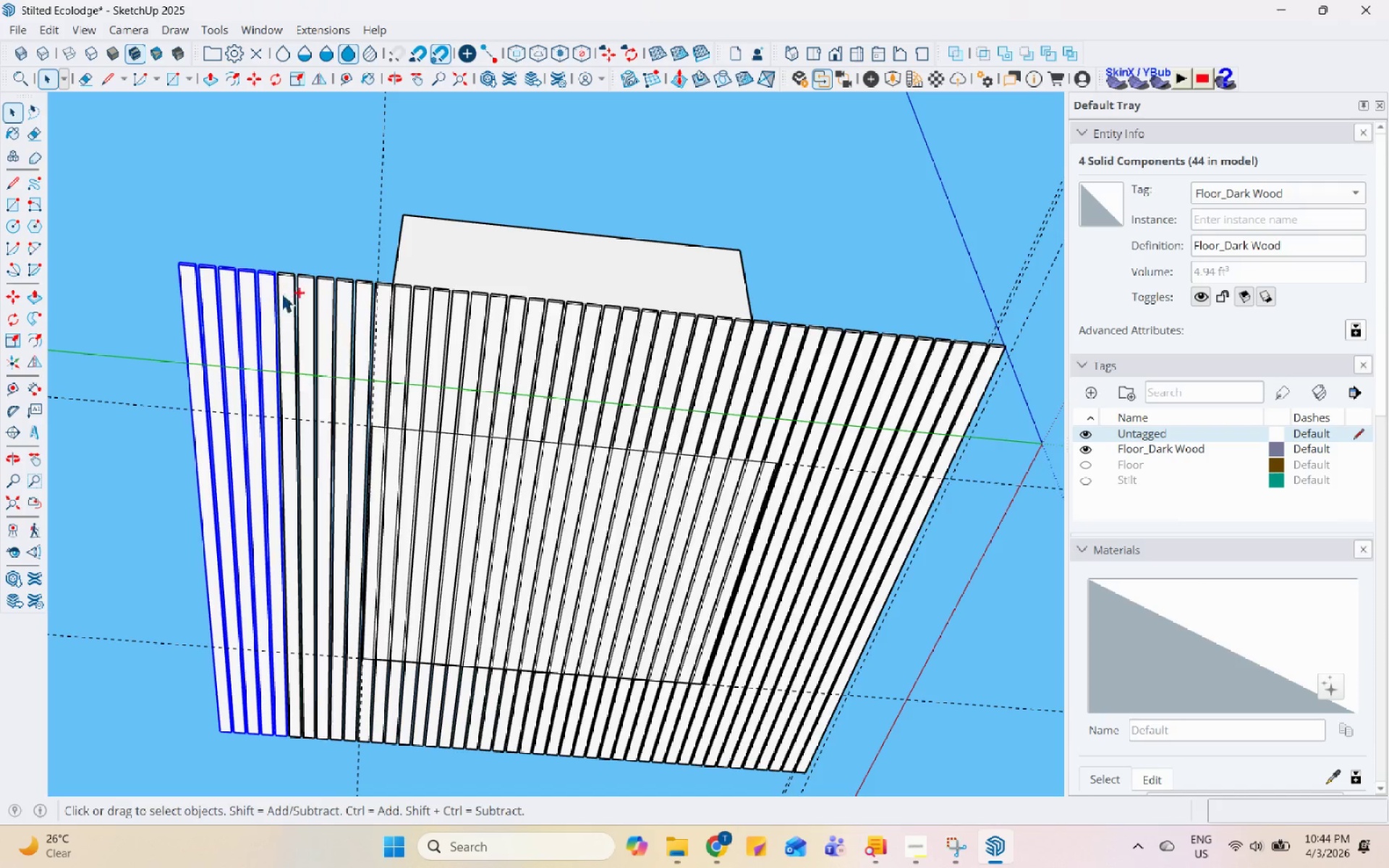 
hold_key(key=ControlLeft, duration=1.5)
double_click([285, 290])
 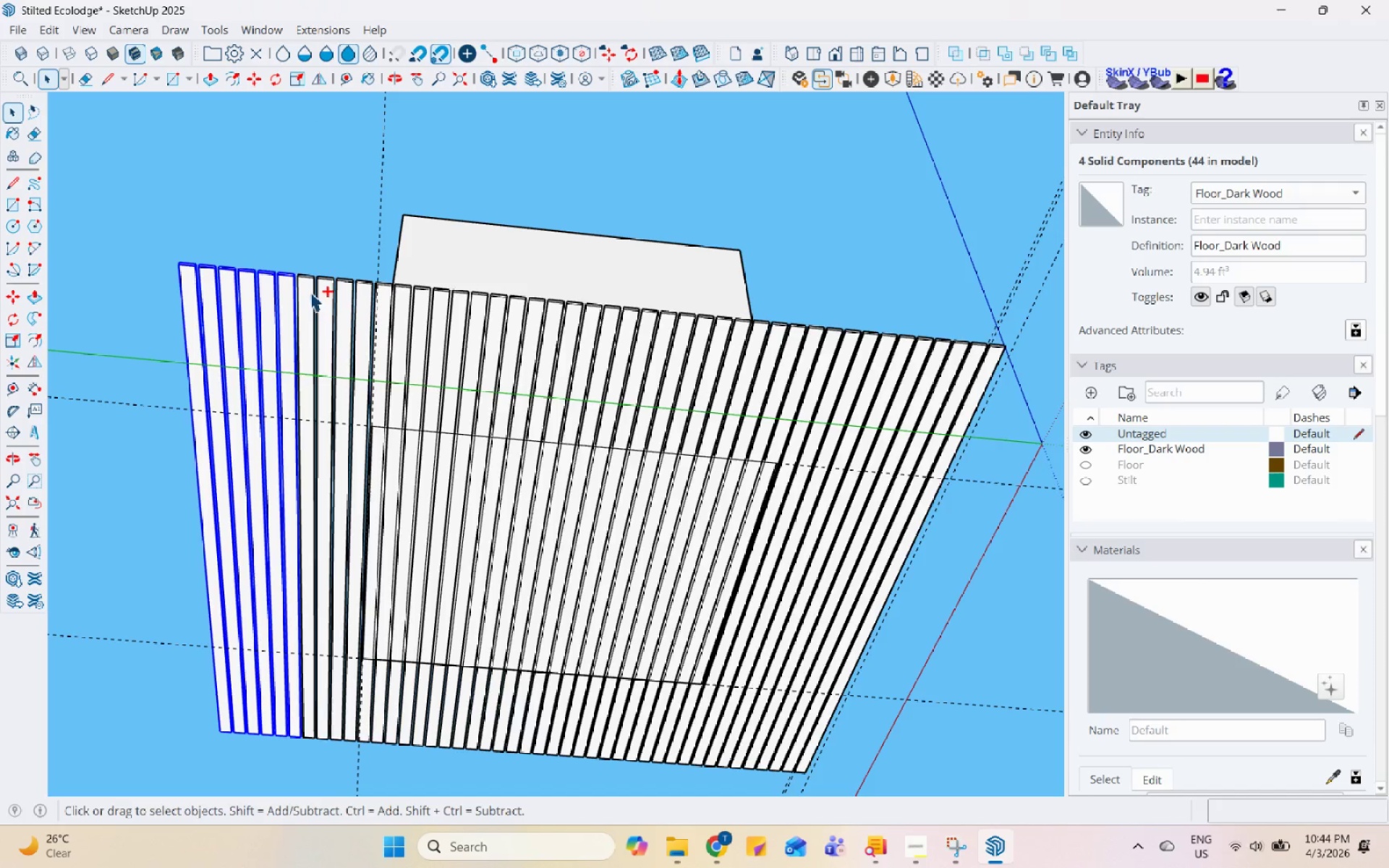 
left_click([302, 292])
 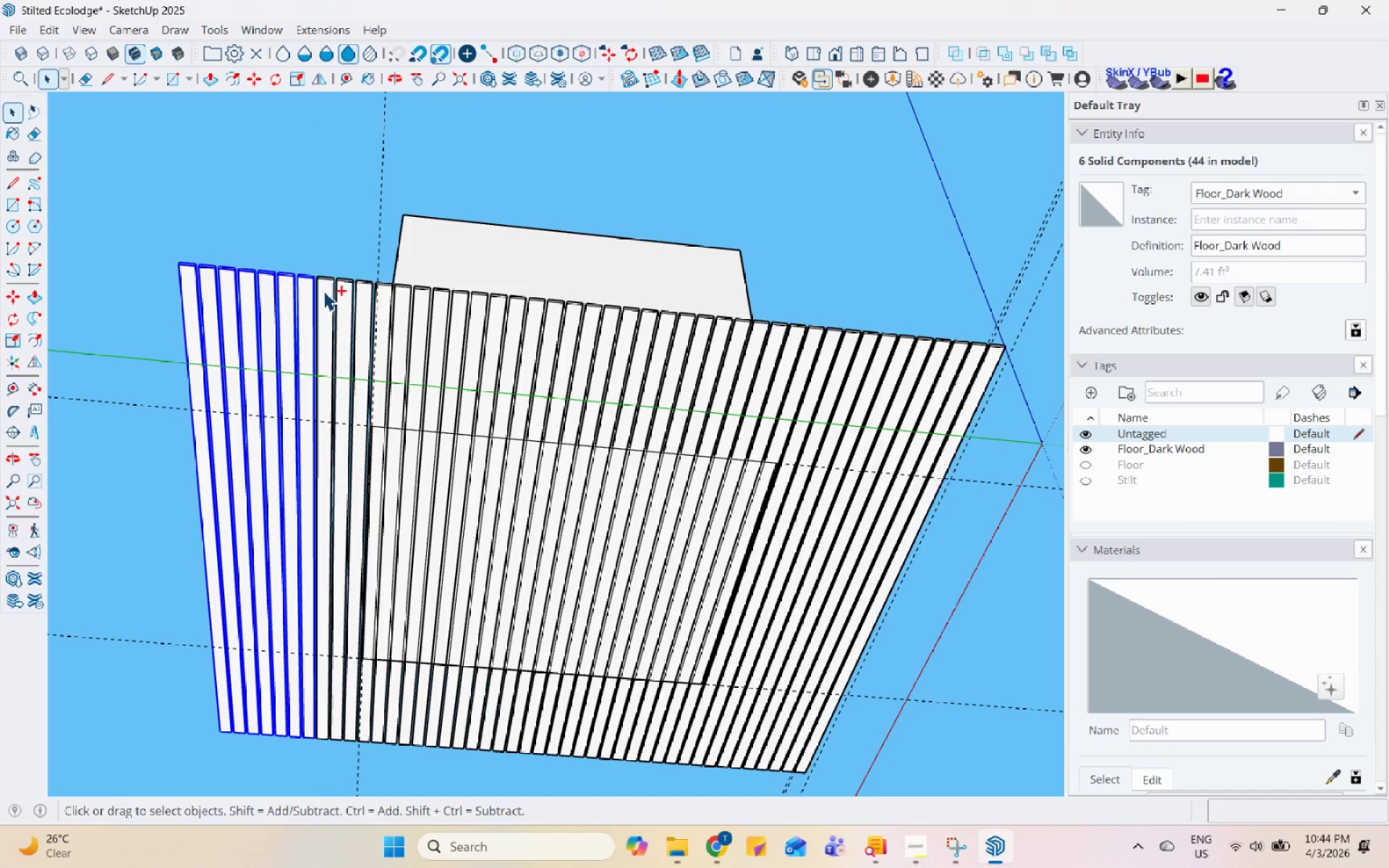 
double_click([323, 291])
 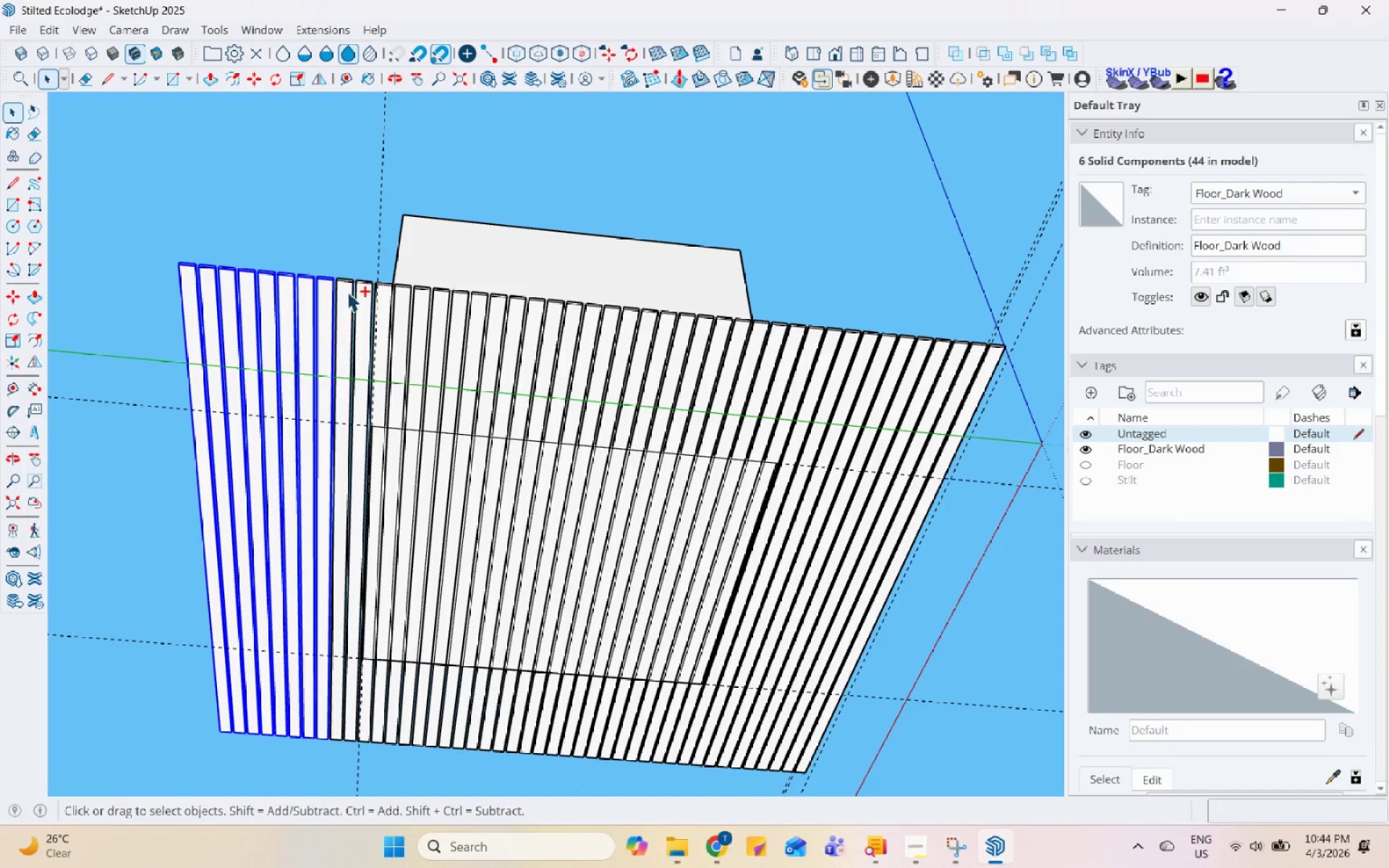 
hold_key(key=ControlLeft, duration=0.47)
triple_click([347, 292])
 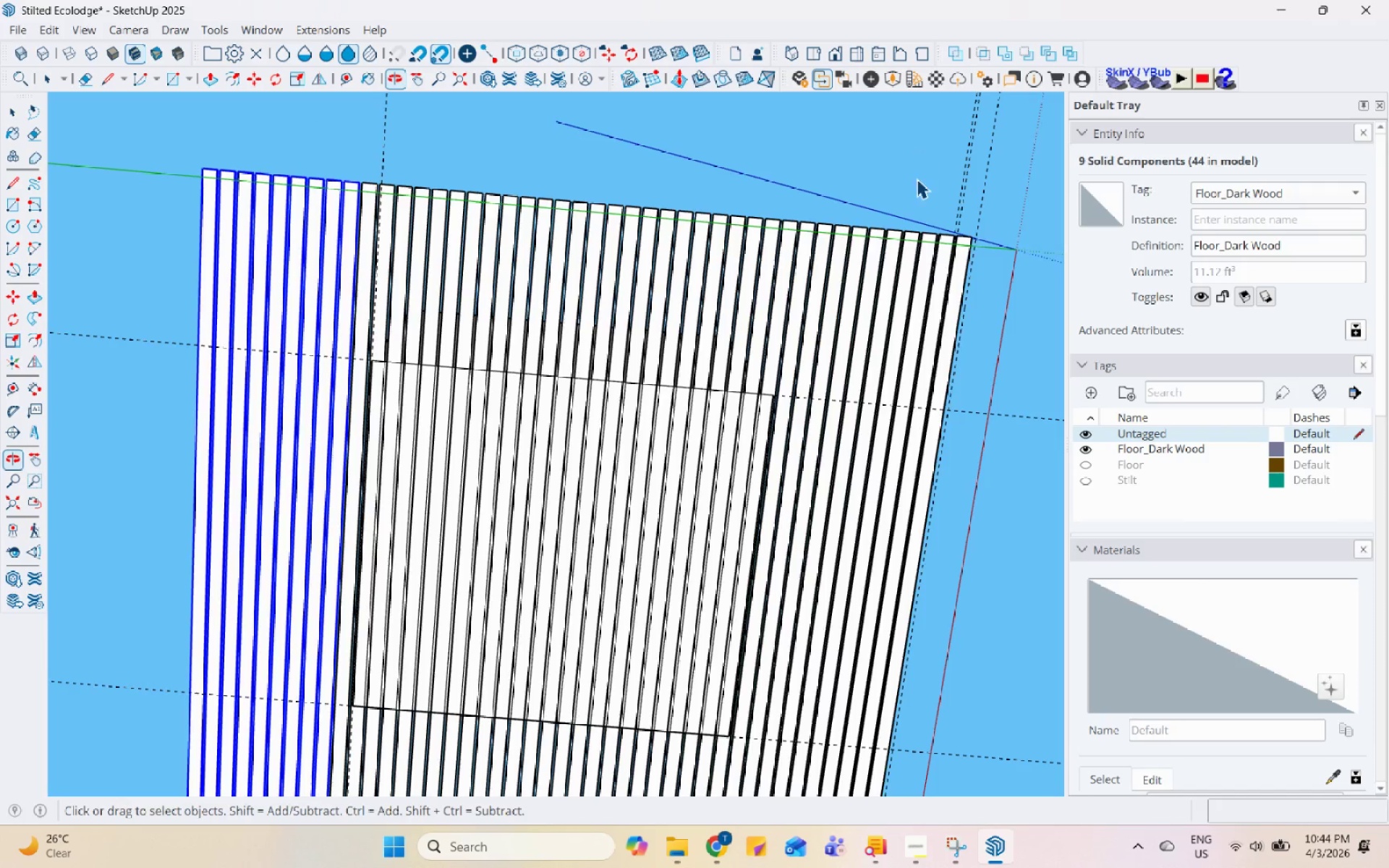 
left_click_drag(start_coordinate=[980, 195], to_coordinate=[949, 174])
 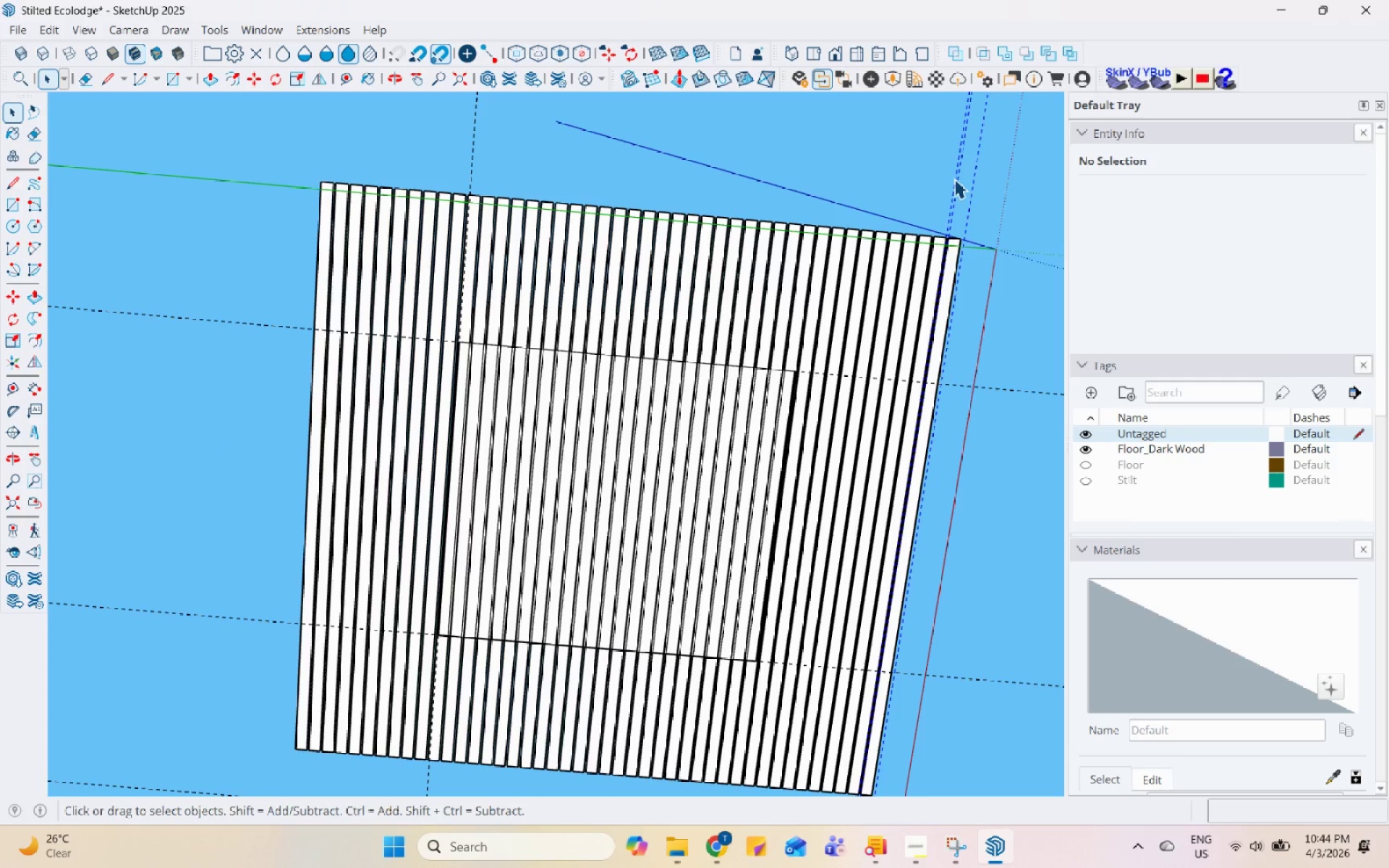 
scroll: coordinate [906, 248], scroll_direction: down, amount: 2.0
 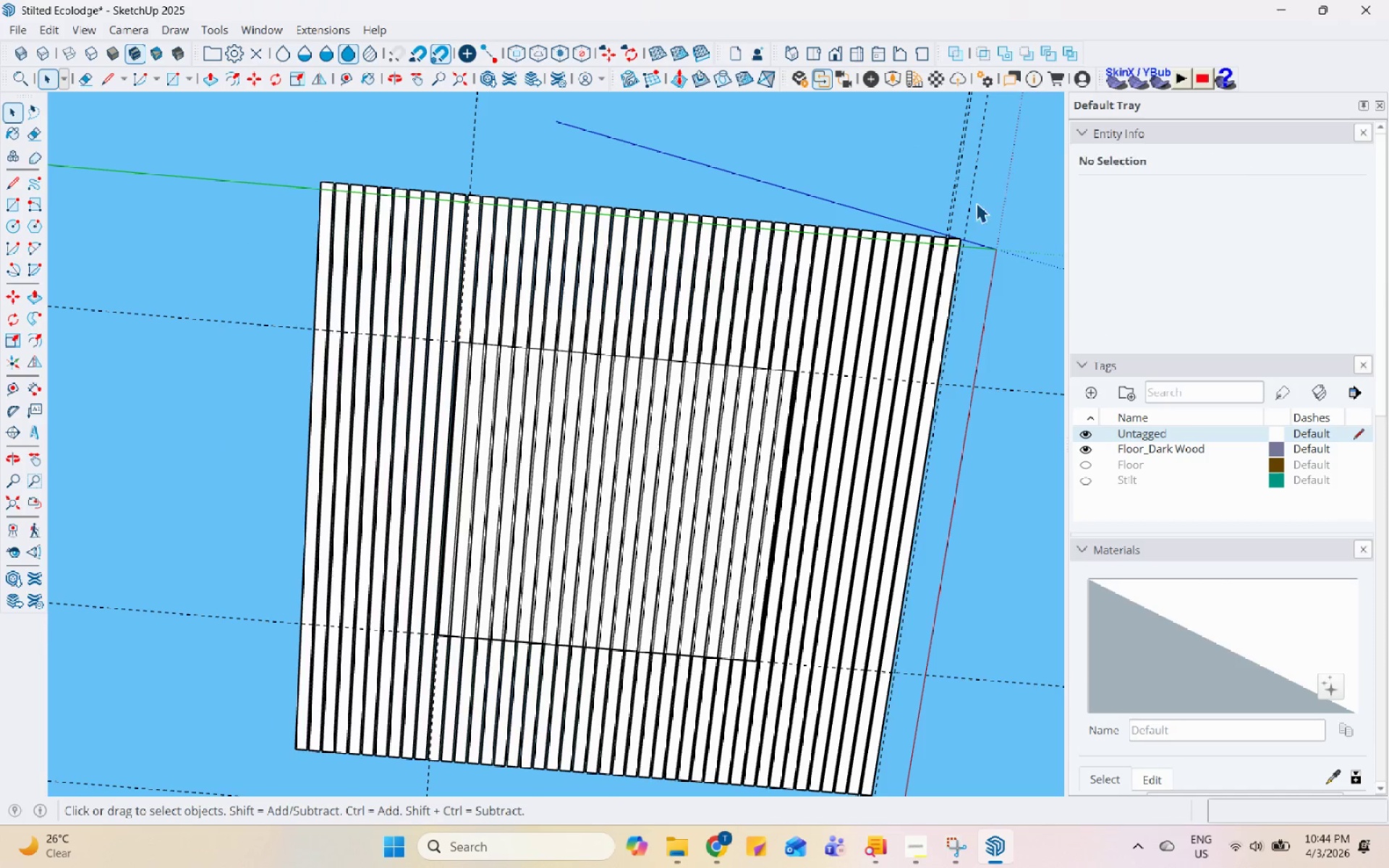 
right_click([954, 179])
 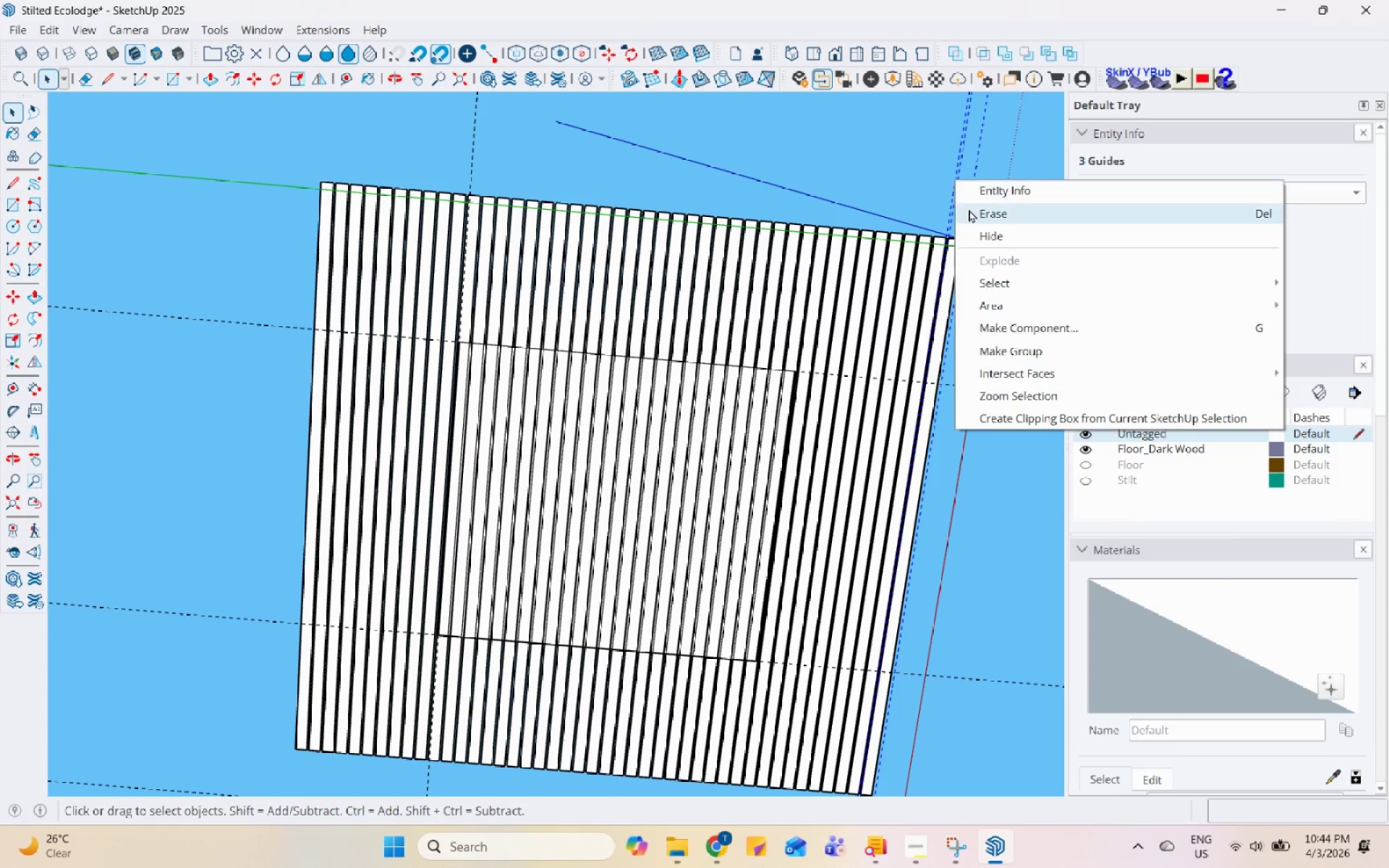 
left_click([970, 210])
 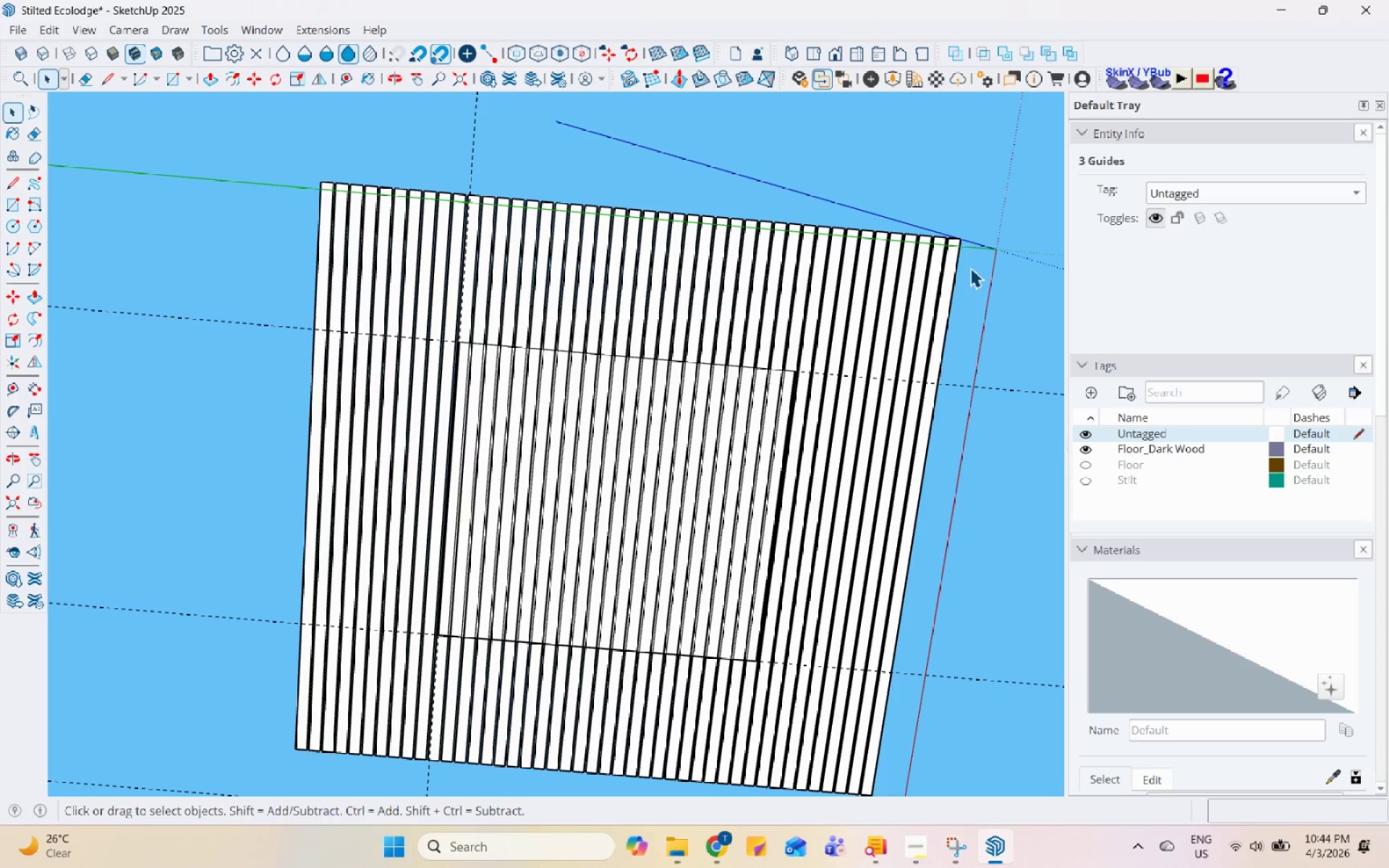 
left_click_drag(start_coordinate=[977, 262], to_coordinate=[302, 157])
 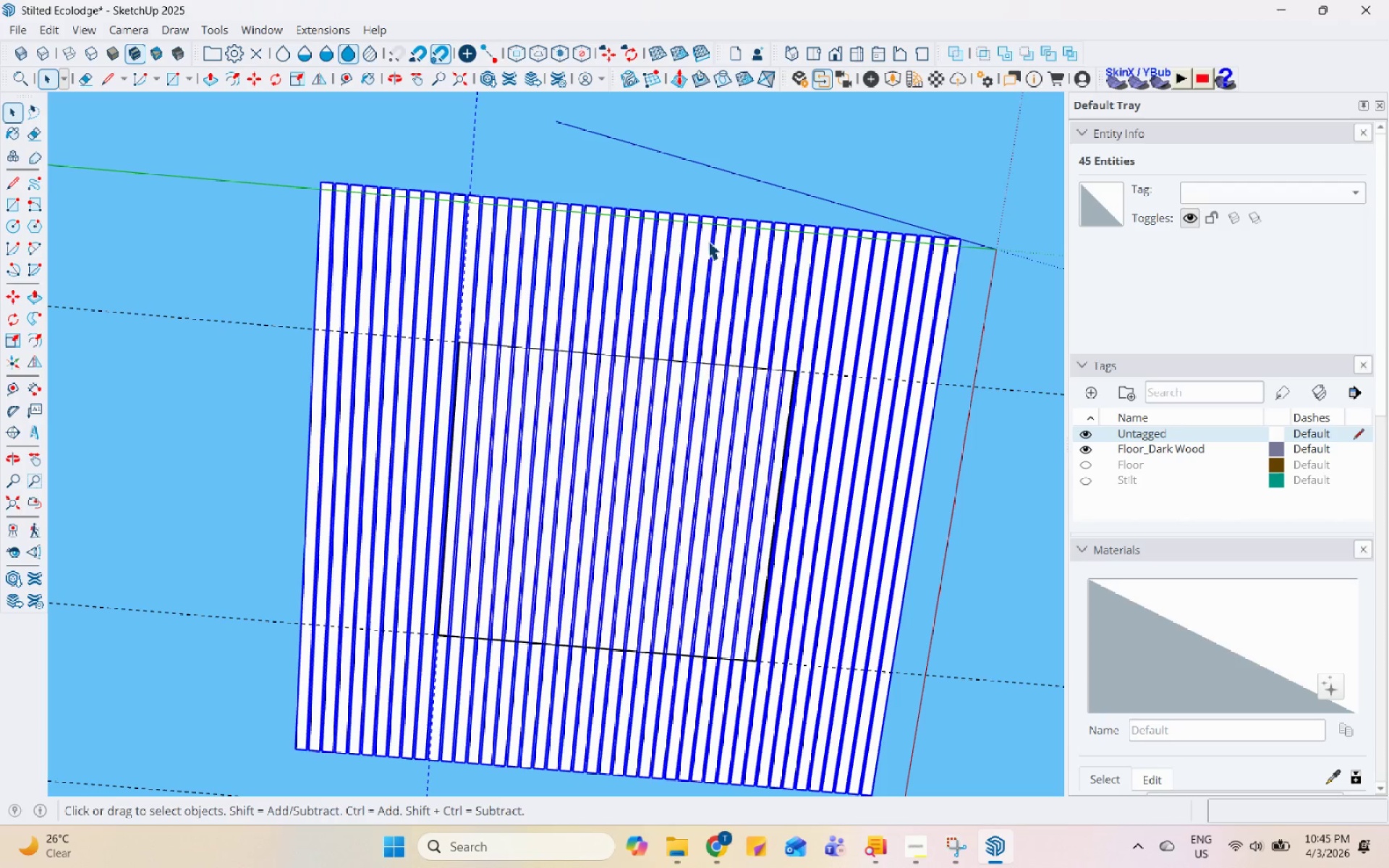 
scroll: coordinate [977, 278], scroll_direction: up, amount: 6.0
 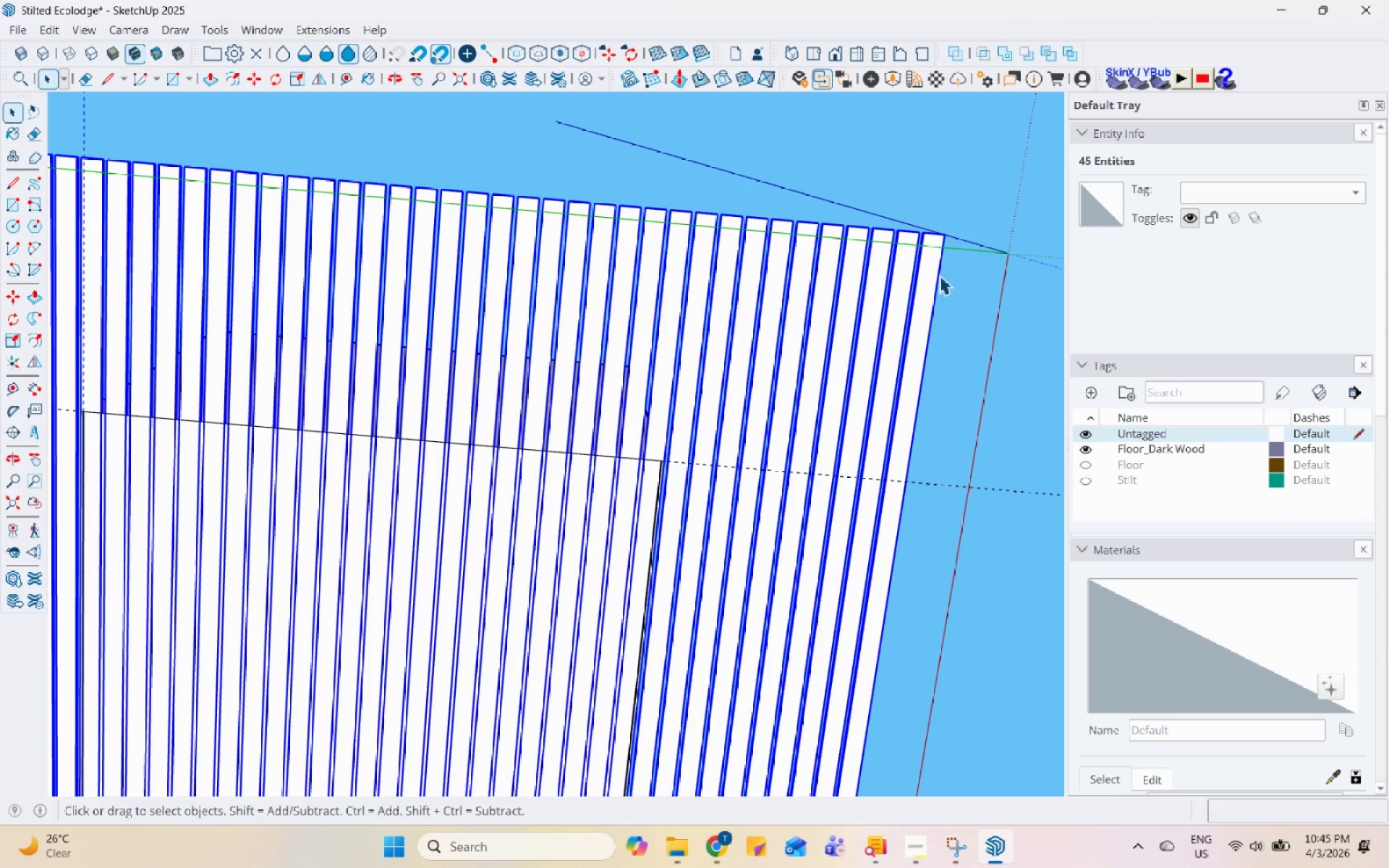 
right_click([929, 270])
 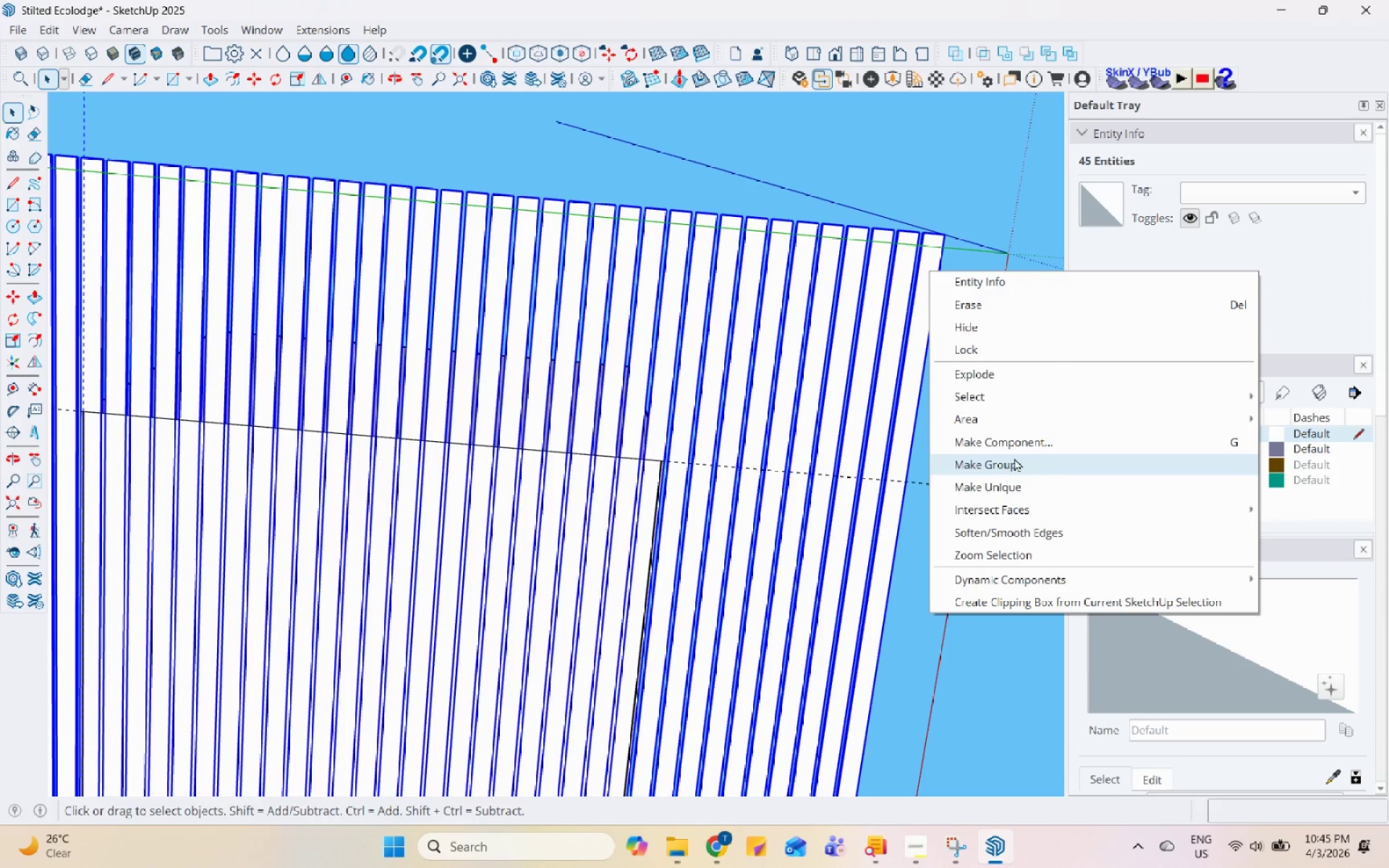 
left_click([1024, 446])
 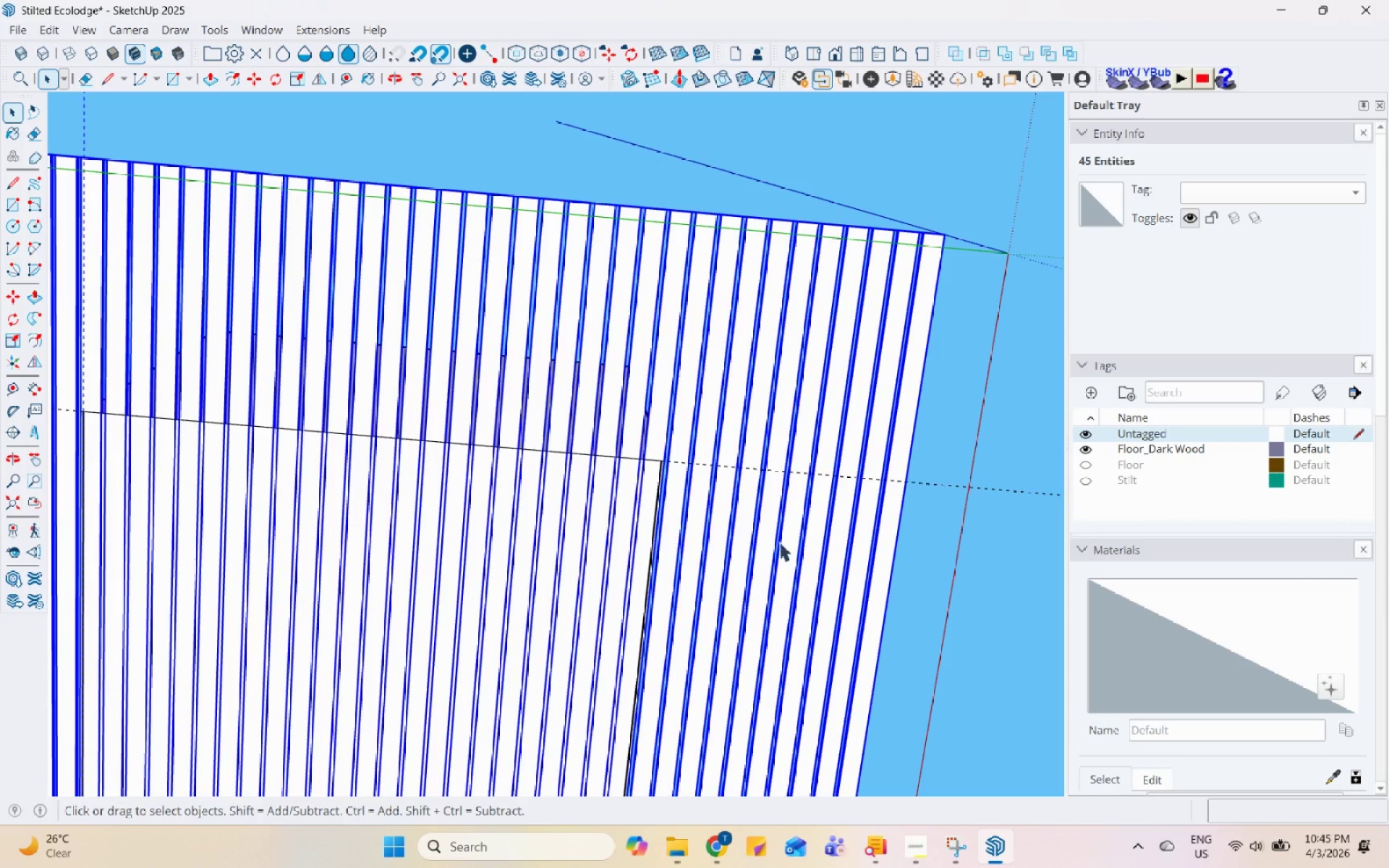 
scroll: coordinate [913, 262], scroll_direction: down, amount: 7.0
 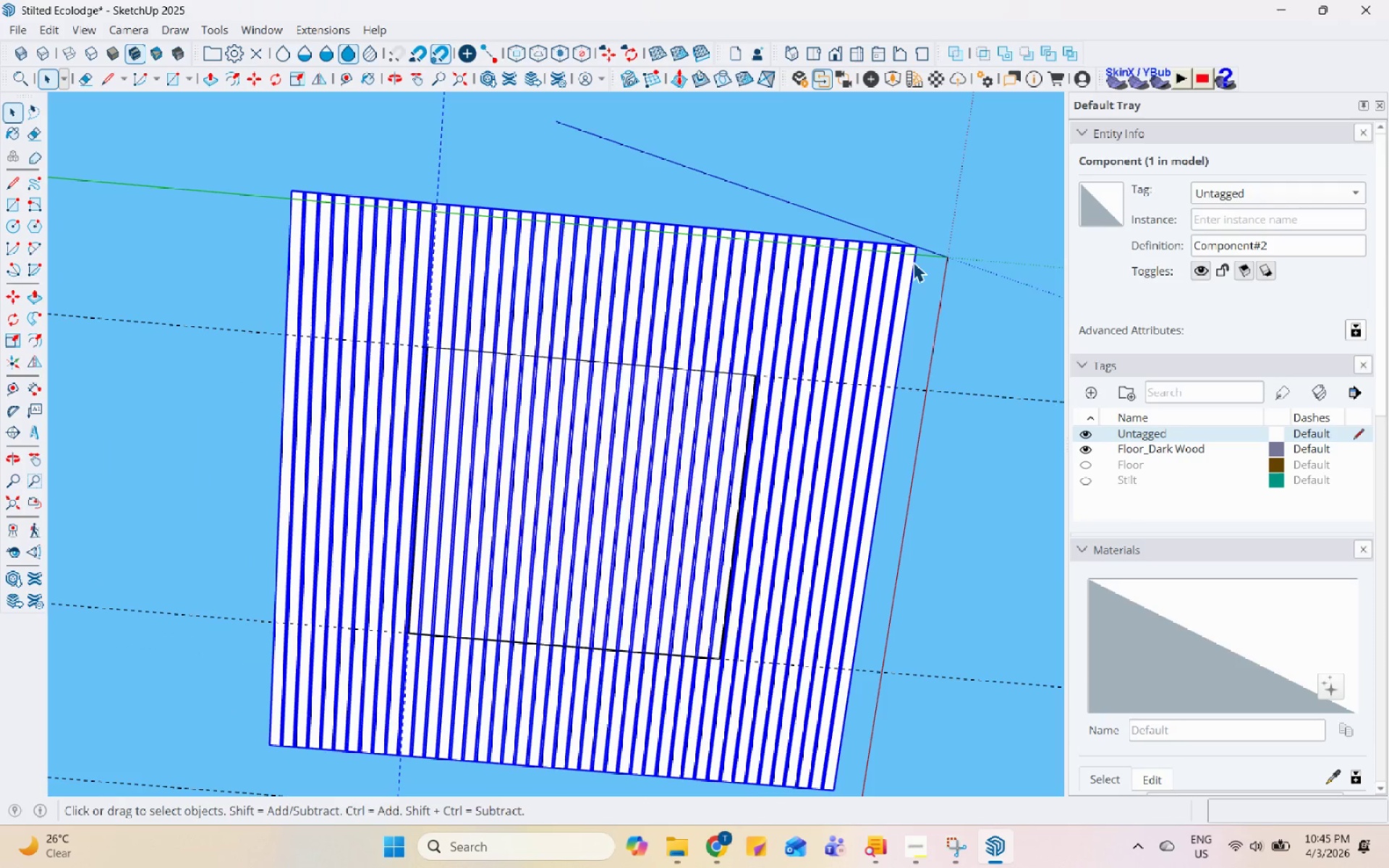 
key(Control+Z)
 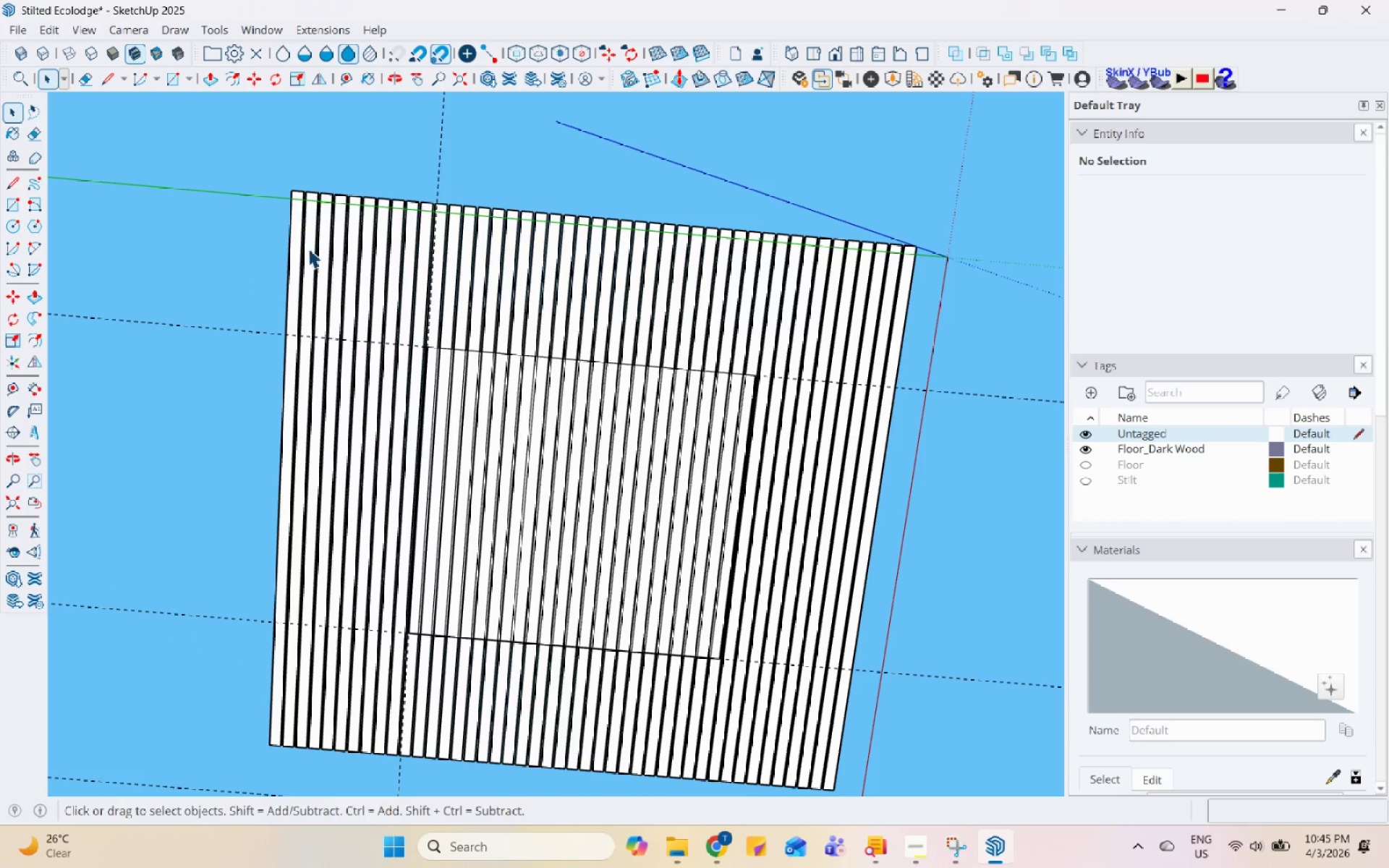 
left_click([290, 233])
 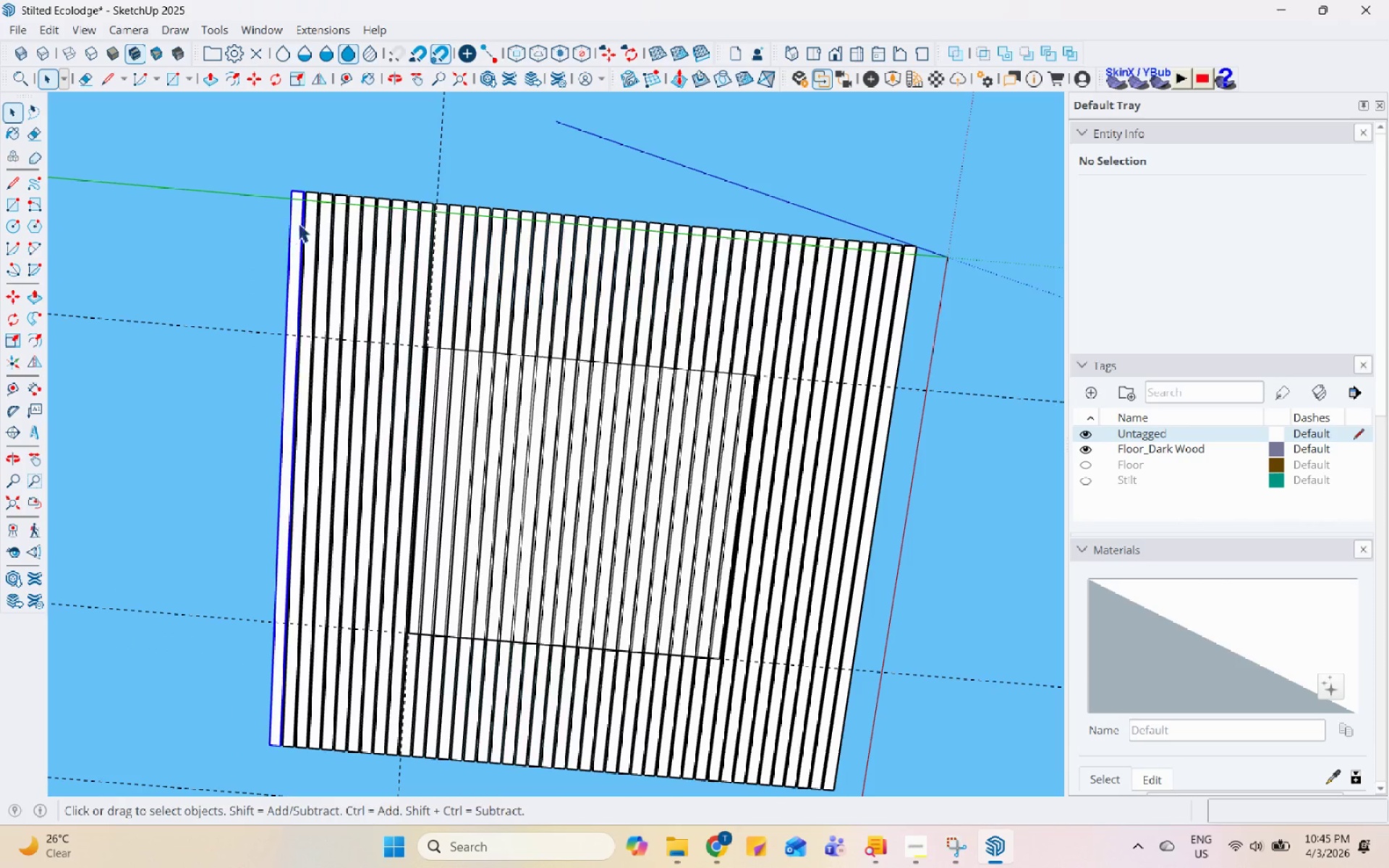 
hold_key(key=ControlLeft, duration=1.5)
left_click([309, 203])
 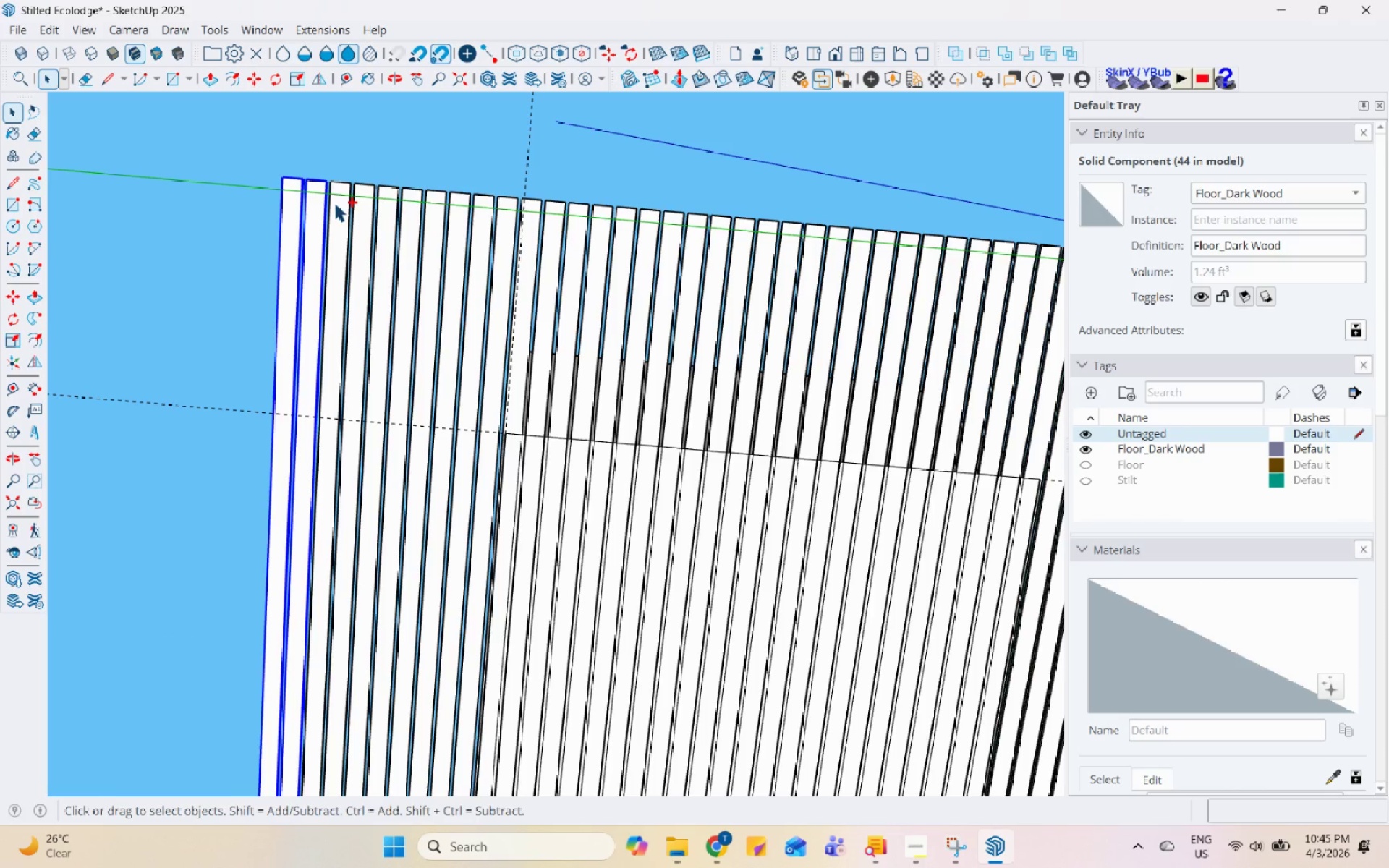 
scroll: coordinate [305, 211], scroll_direction: up, amount: 5.0
 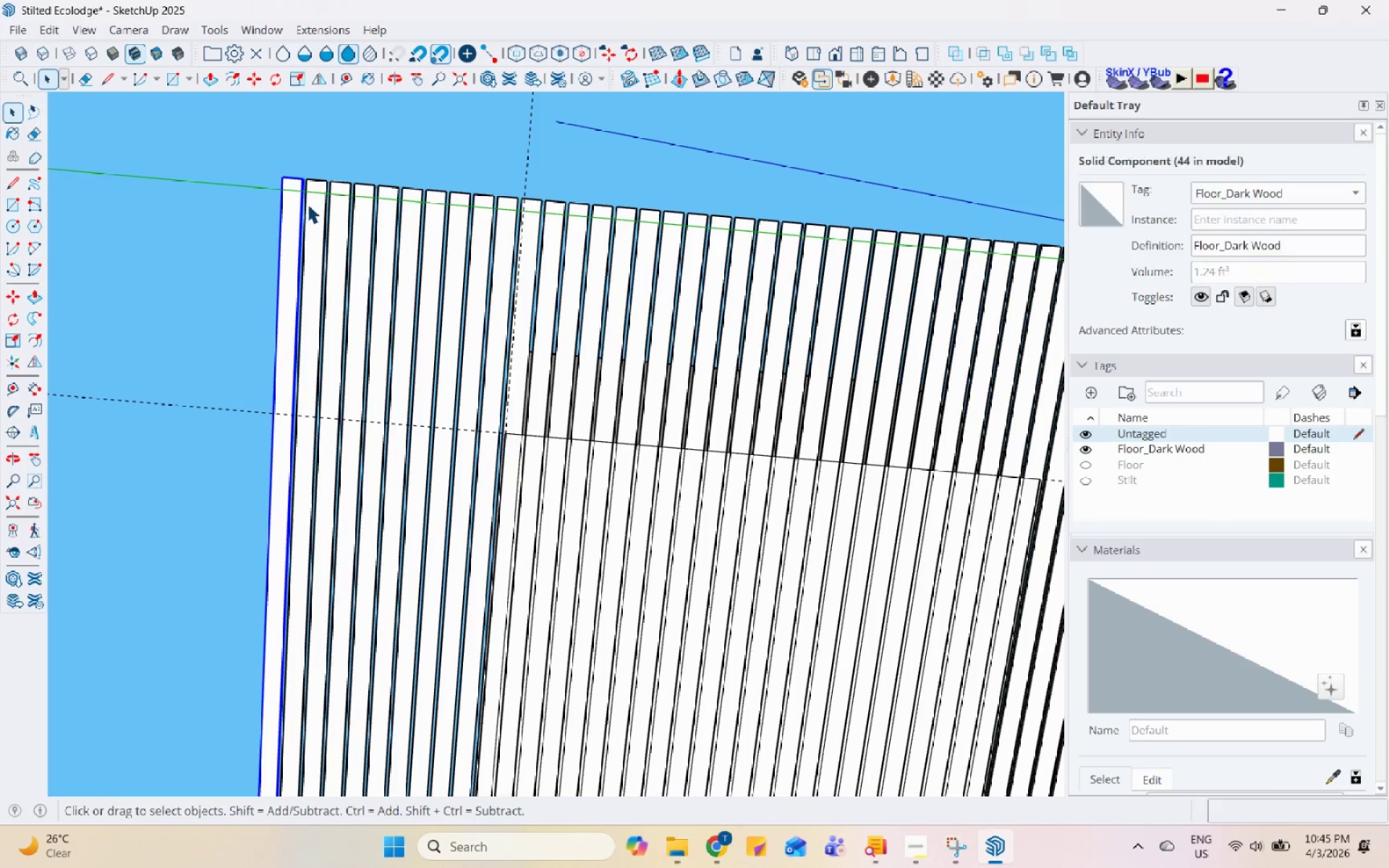 
left_click([336, 203])
 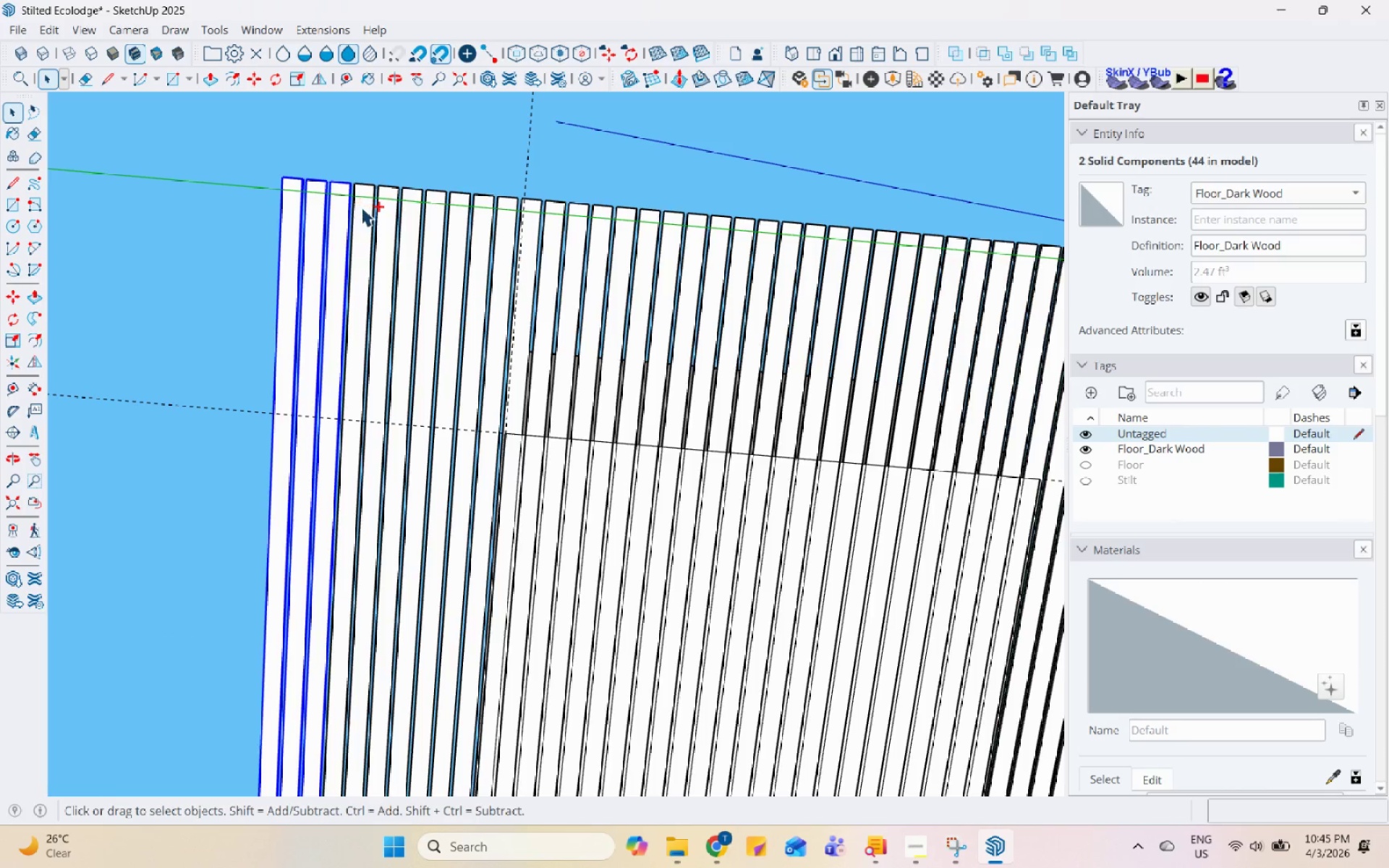 
double_click([362, 207])
 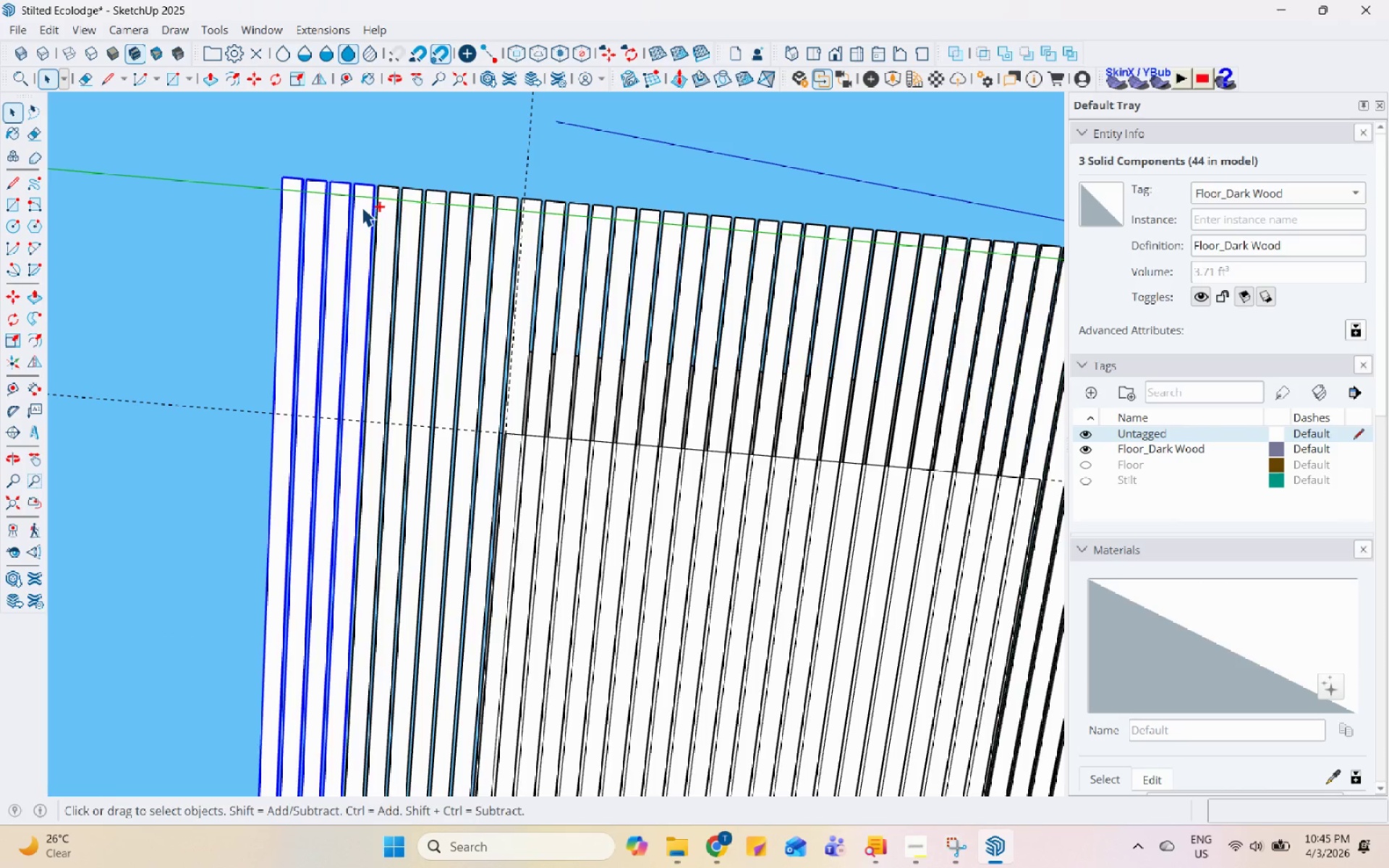 
hold_key(key=ControlLeft, duration=1.51)
left_click([389, 214])
 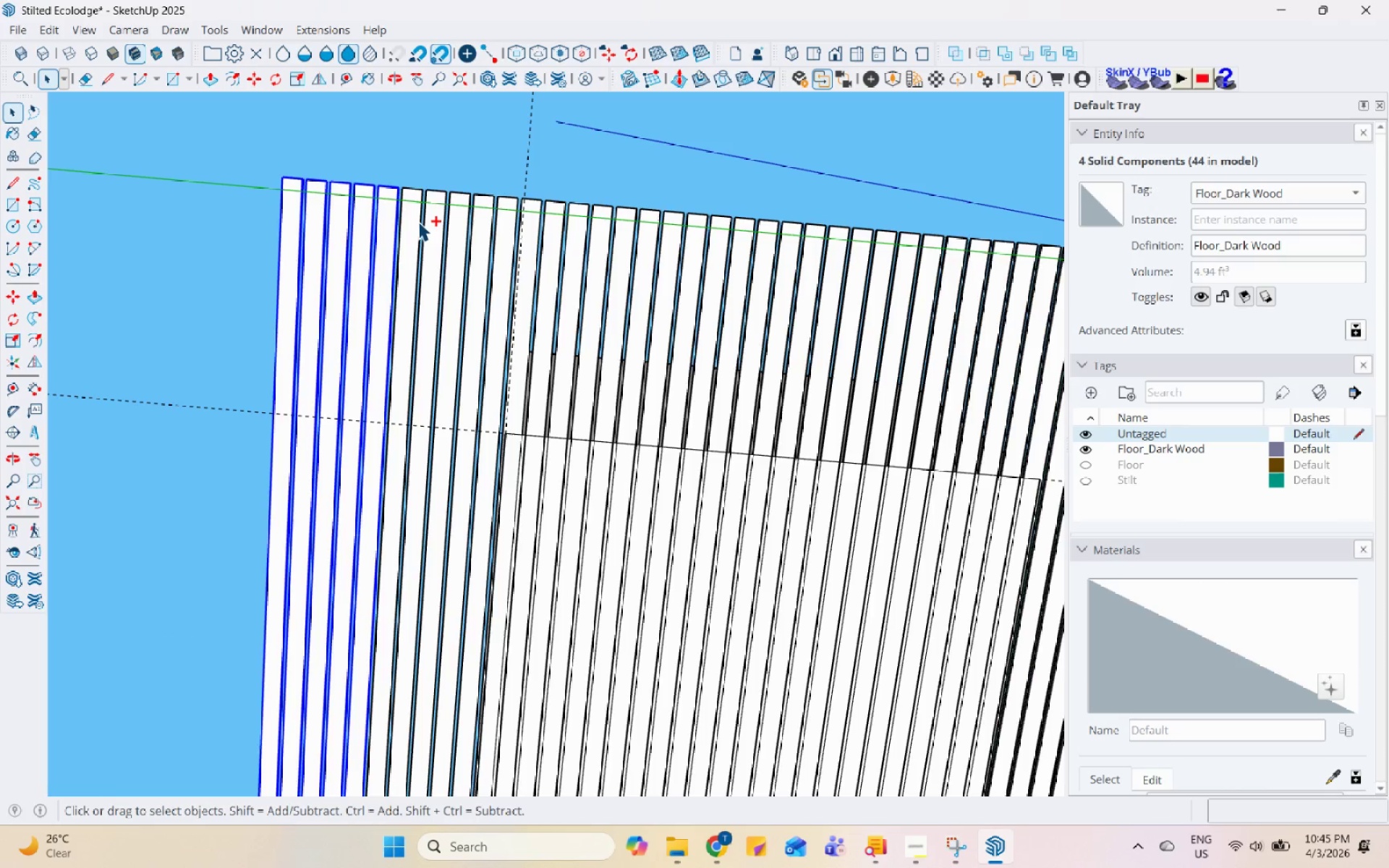 
double_click([418, 221])
 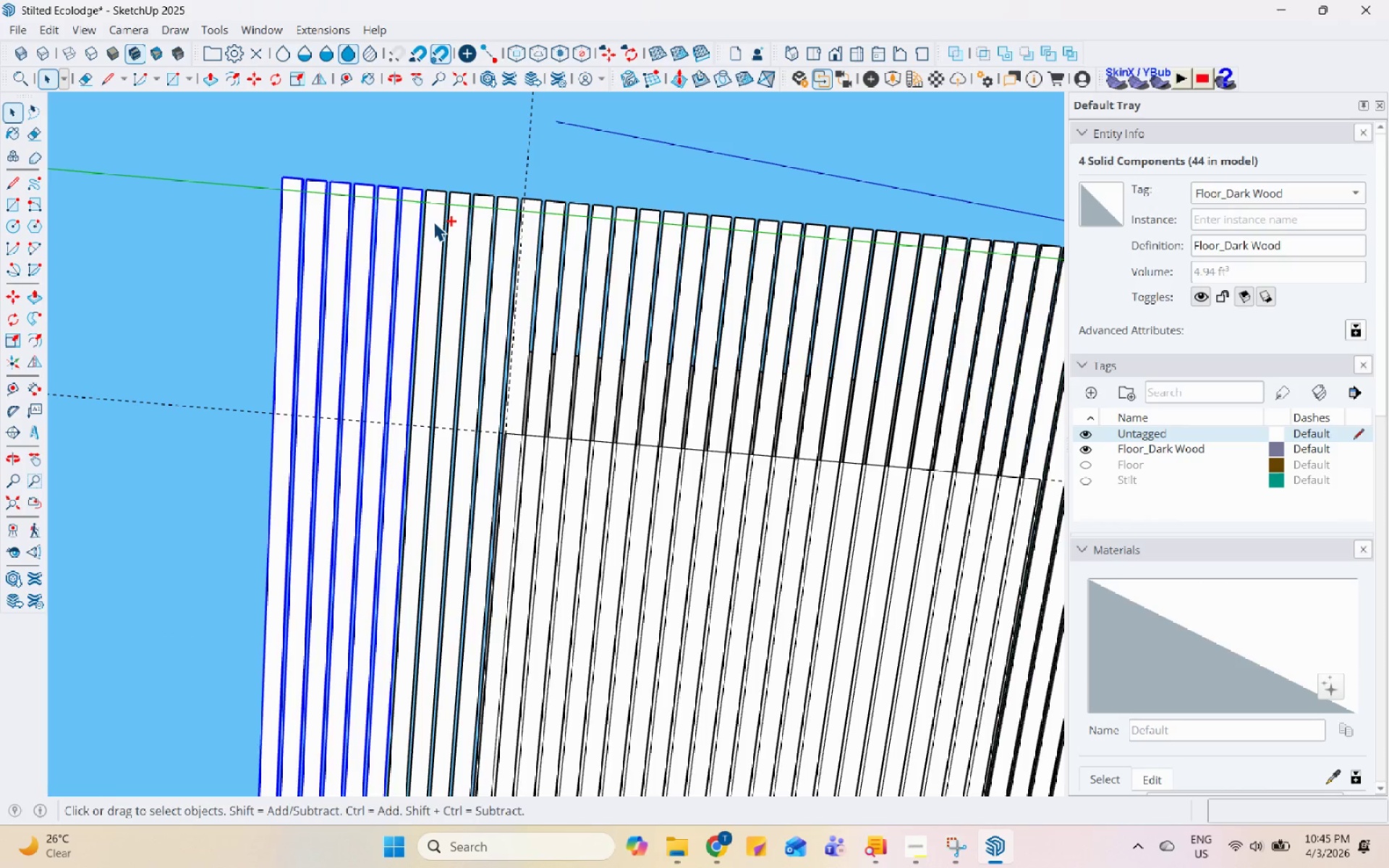 
triple_click([433, 221])
 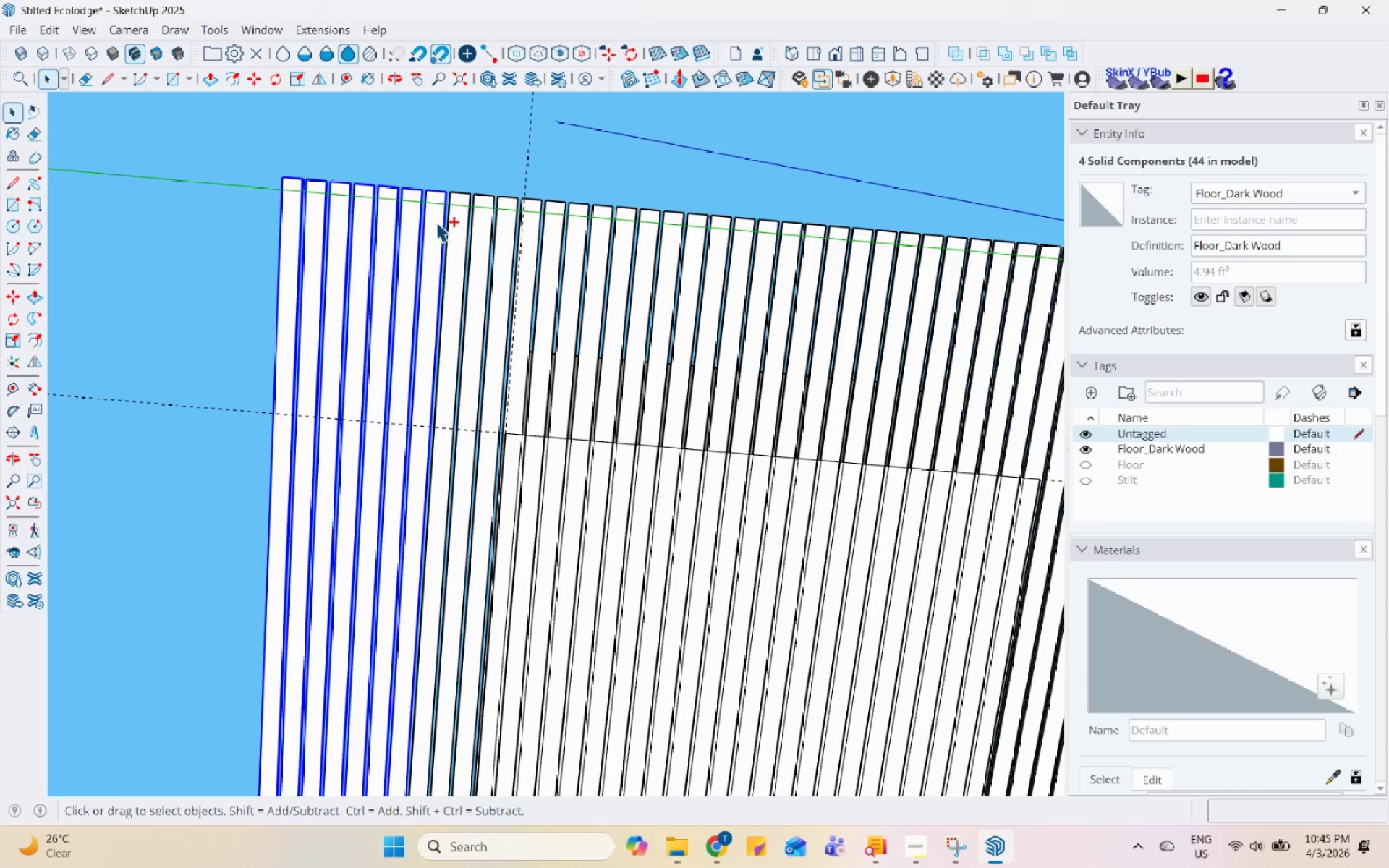 
hold_key(key=ControlLeft, duration=1.52)
left_click([492, 222])
 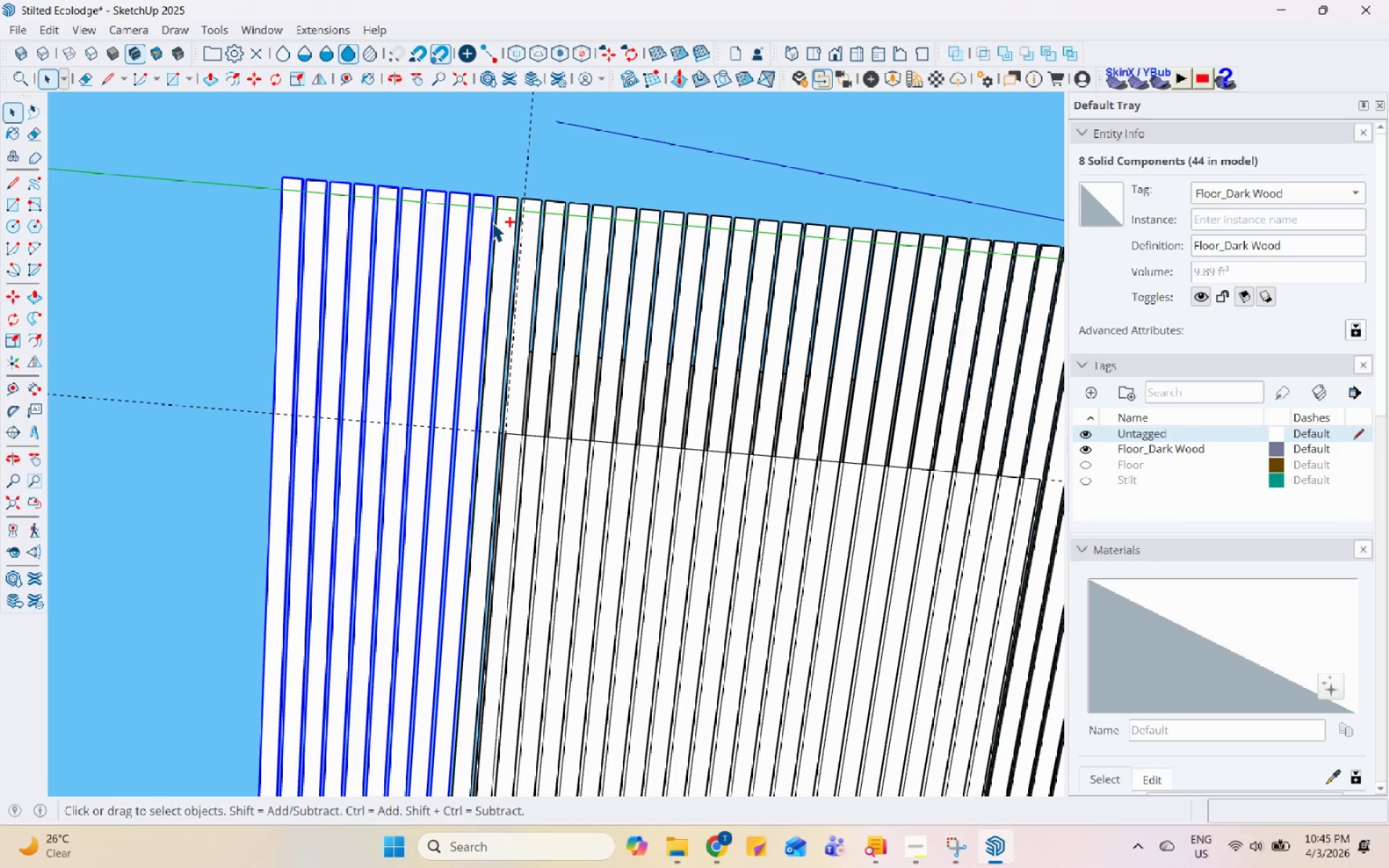 
hold_key(key=ControlLeft, duration=1.52)
left_click([527, 229])
 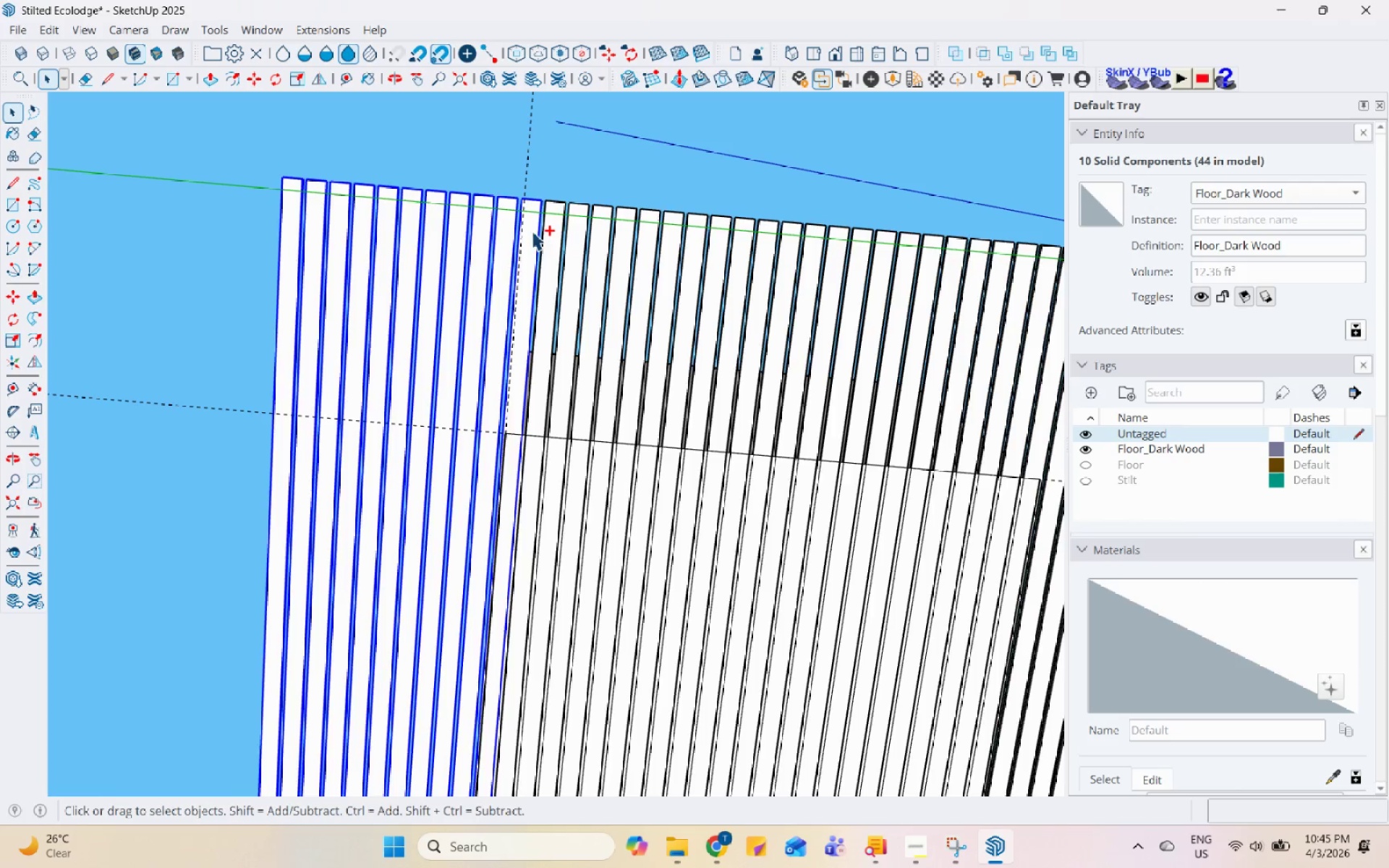 
hold_key(key=ControlLeft, duration=1.5)
double_click([551, 229])
 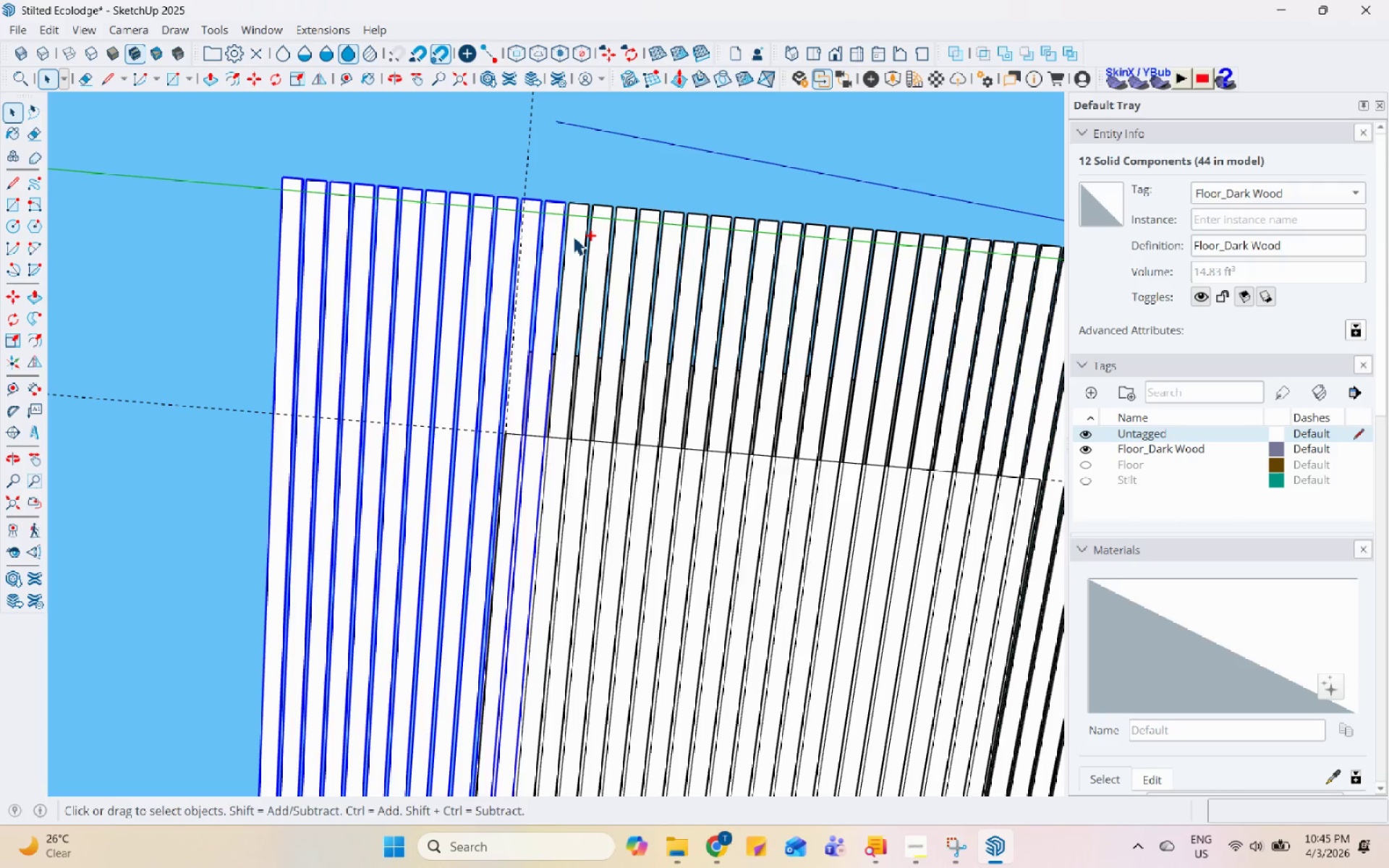 
hold_key(key=ControlLeft, duration=1.51)
double_click([625, 239])
 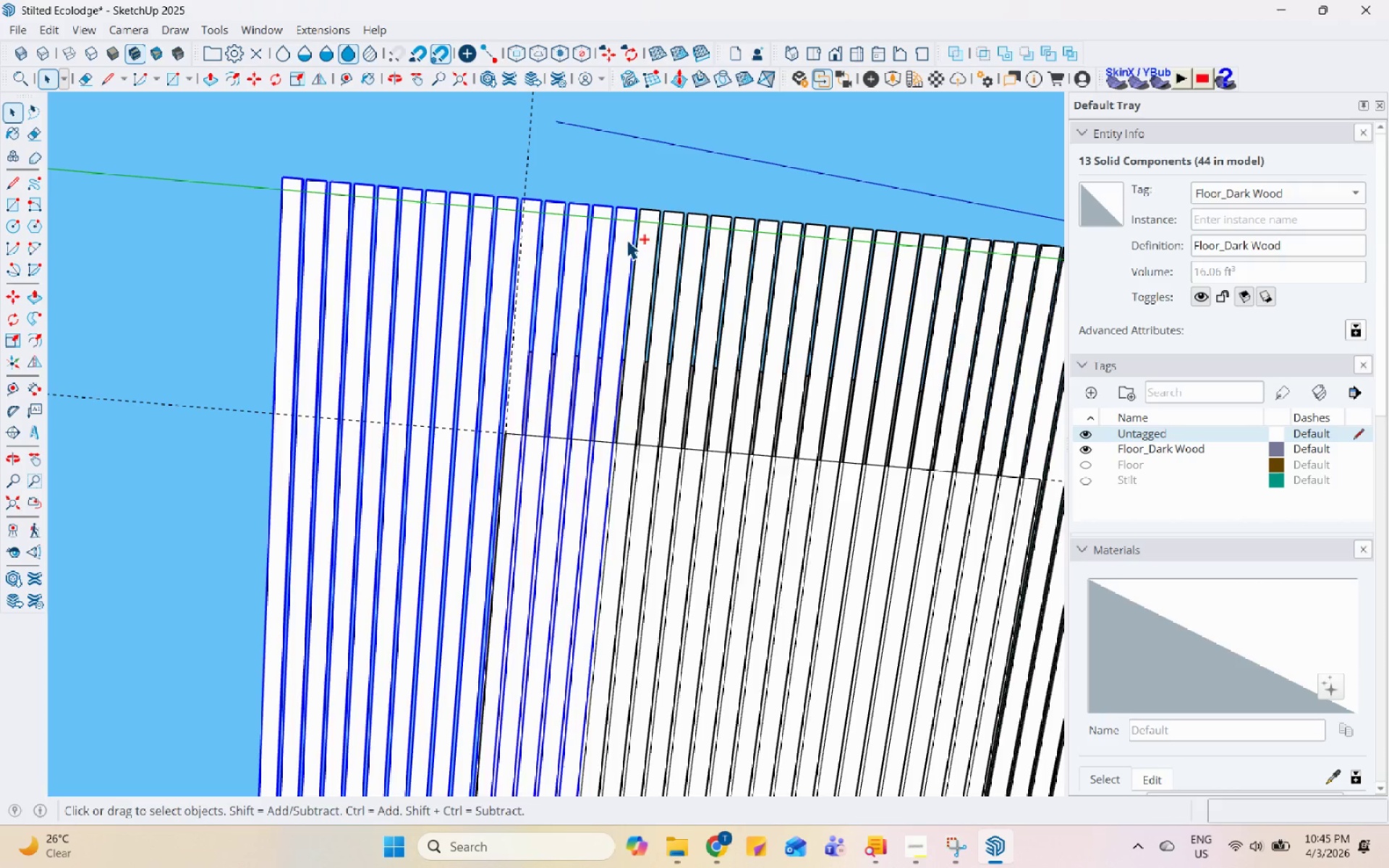 
hold_key(key=ControlLeft, duration=1.52)
left_click([646, 239])
 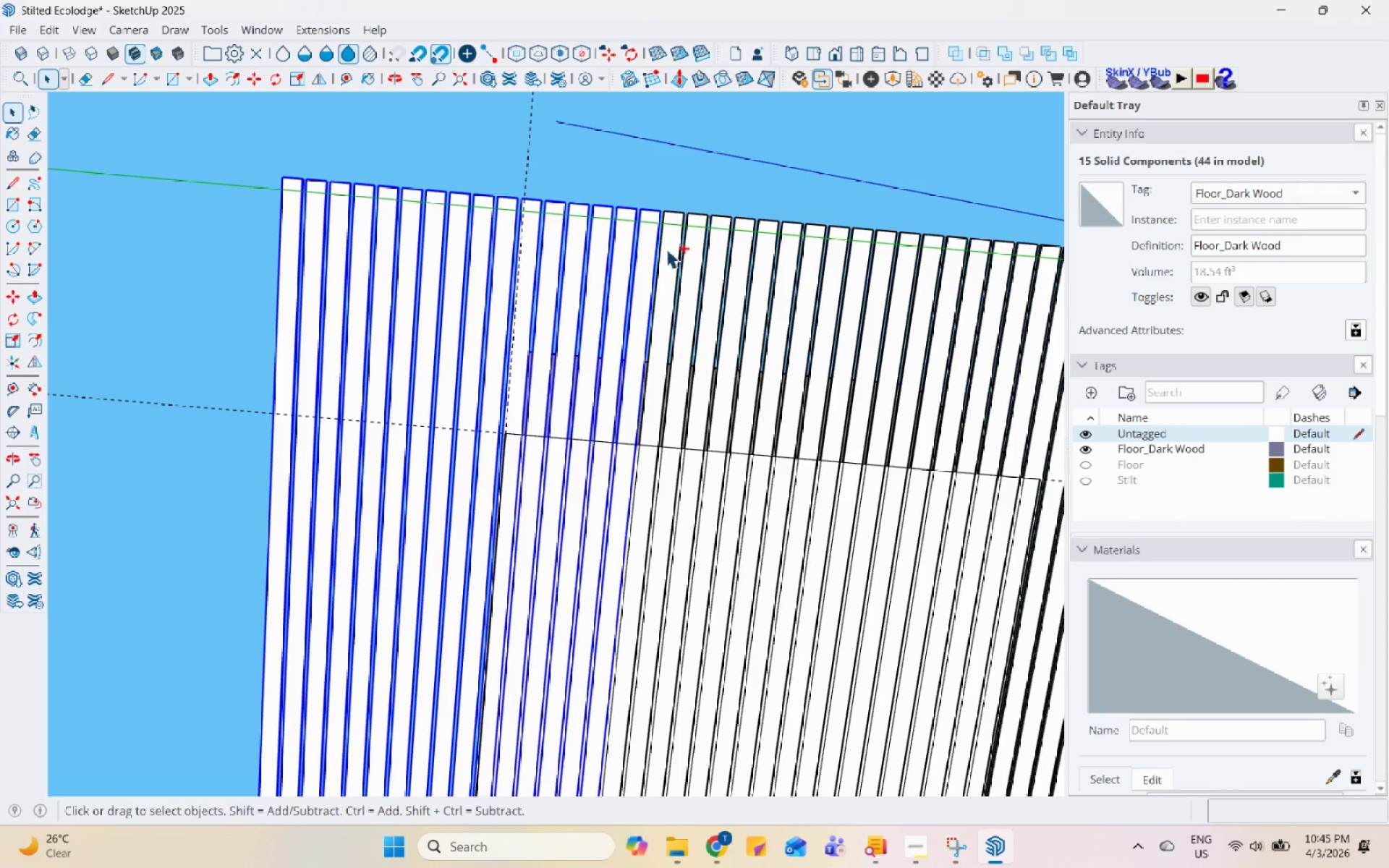 
double_click([670, 248])
 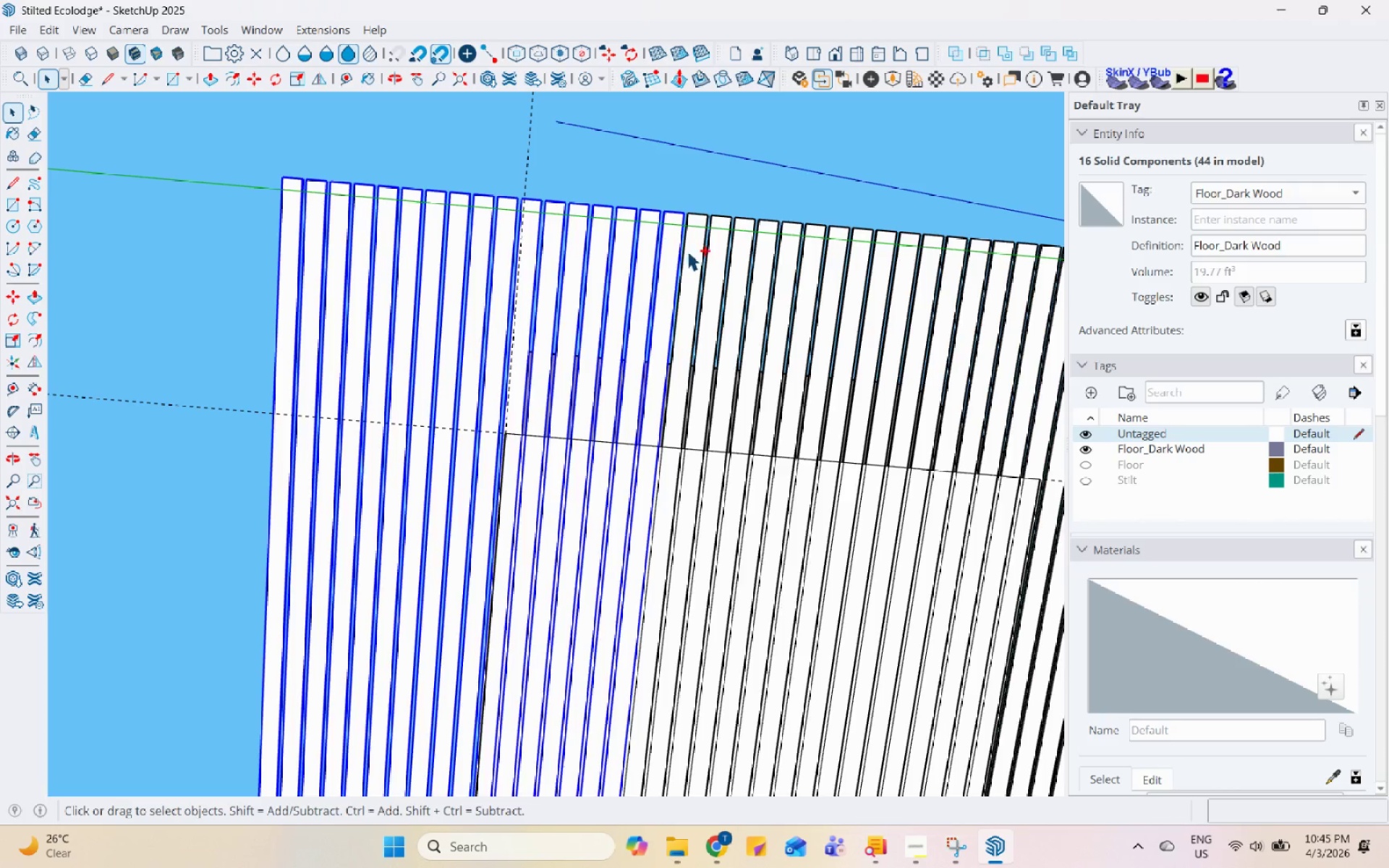 
left_click([696, 250])
 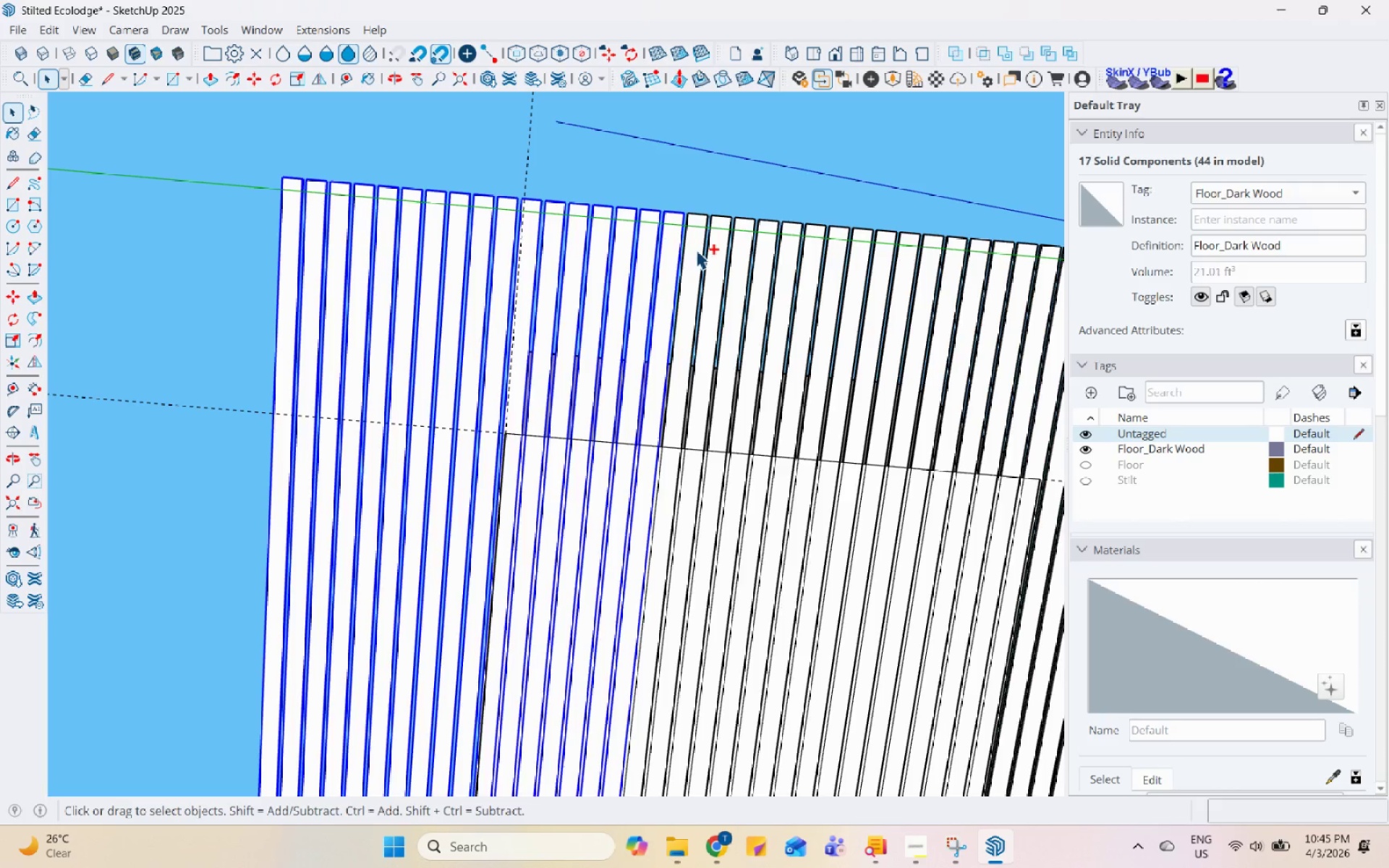 
hold_key(key=ControlLeft, duration=1.52)
left_click([715, 244])
 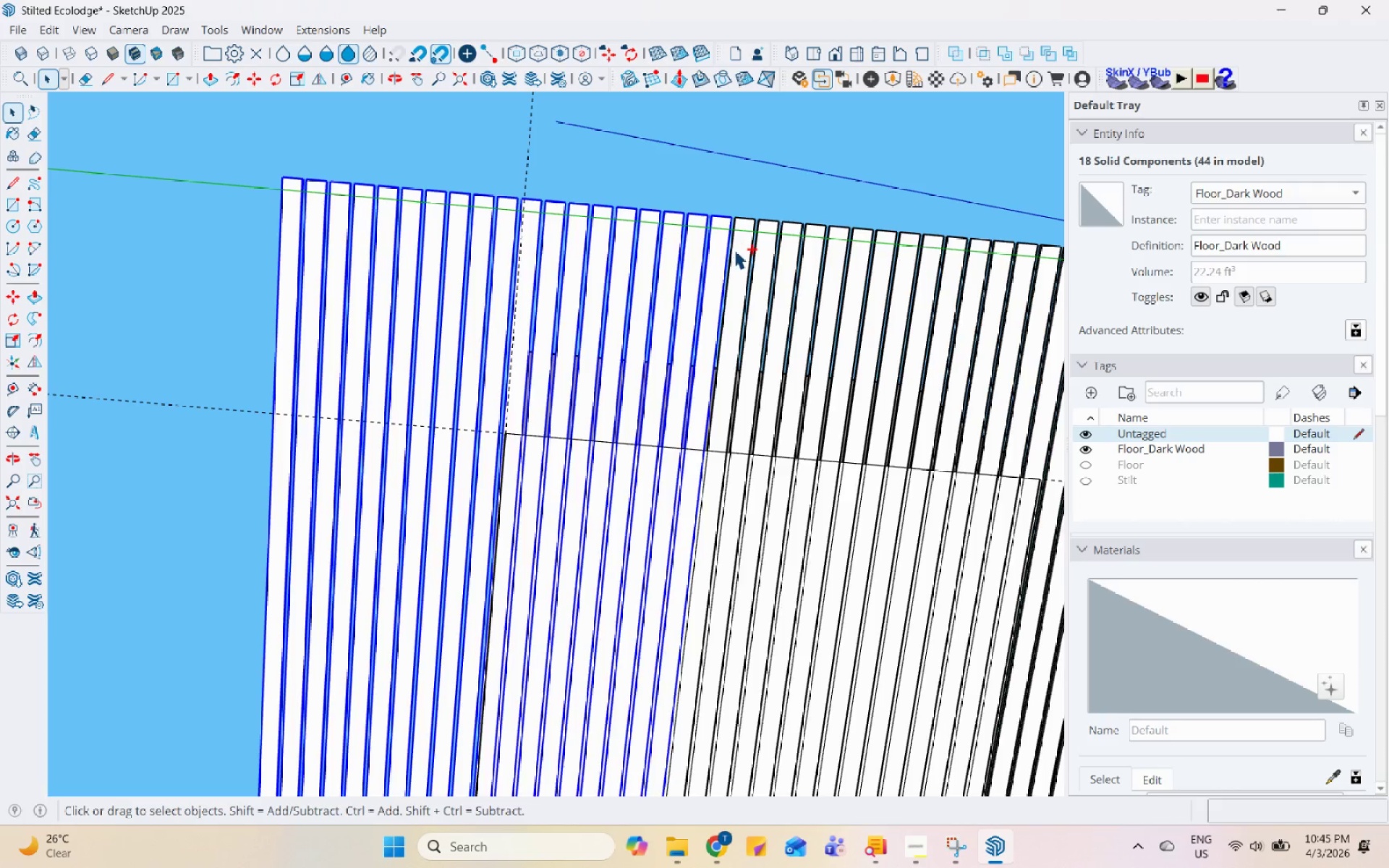 
double_click([734, 250])
 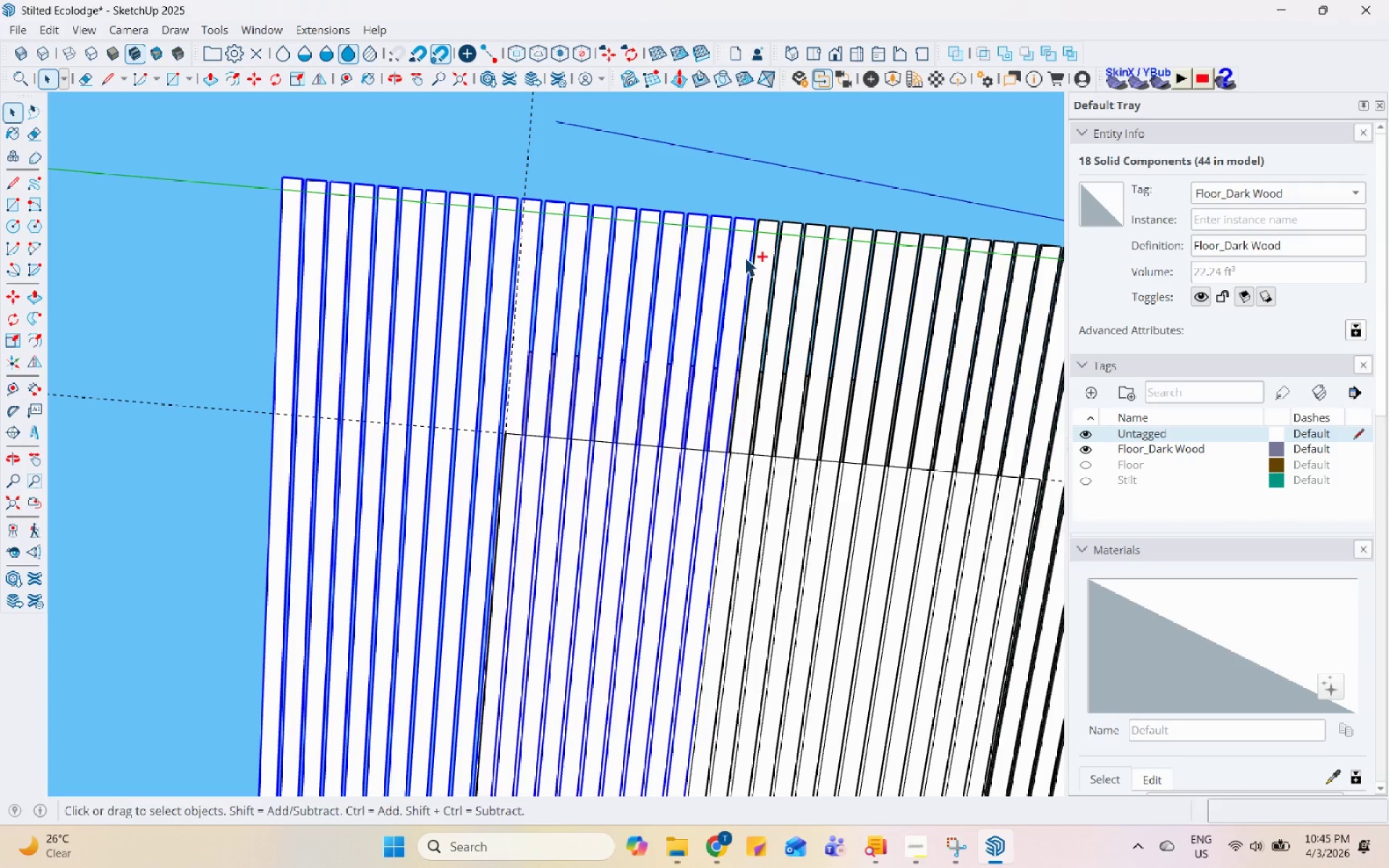 
key(Control+ControlLeft)
 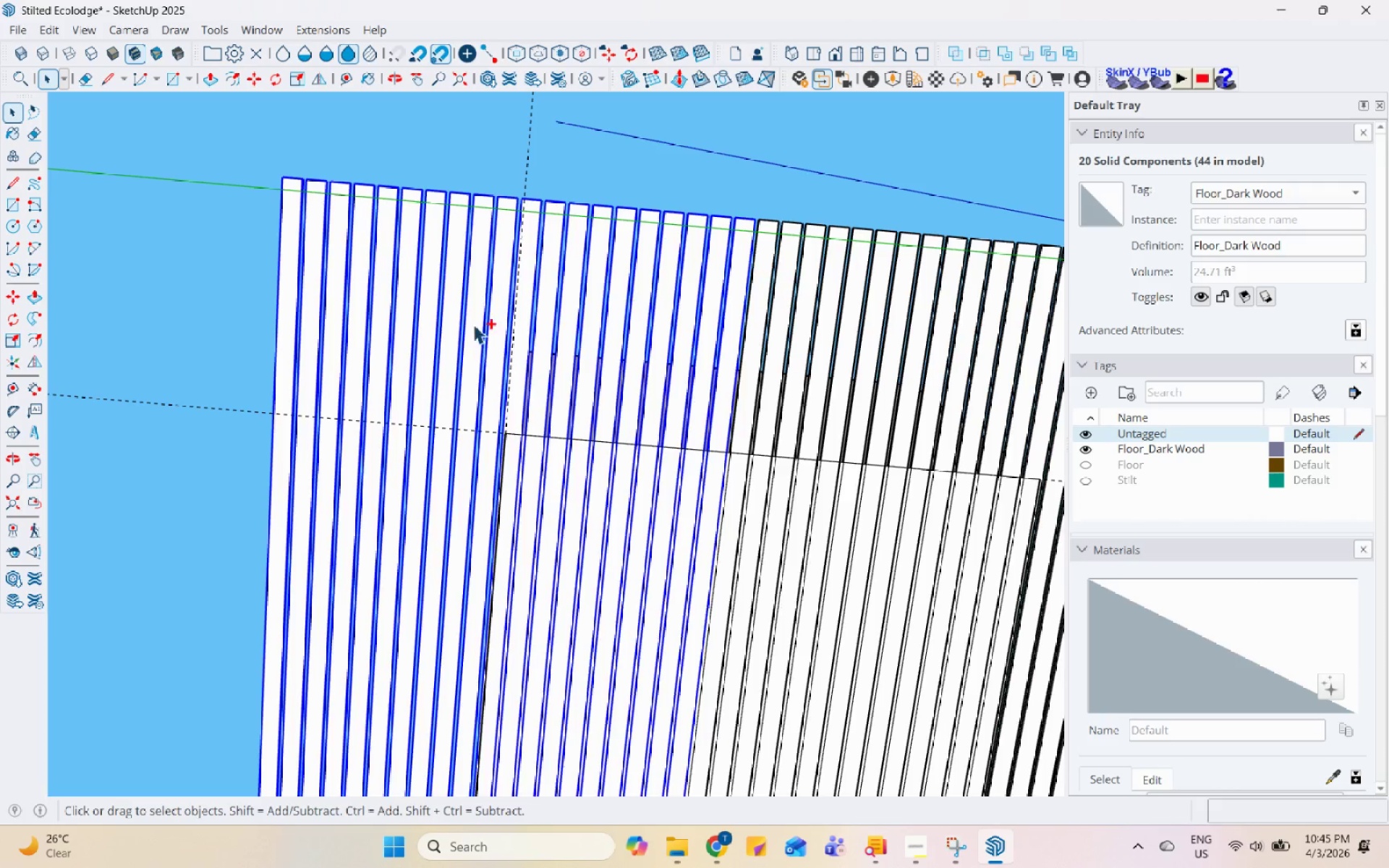 
key(Control+ControlLeft)
 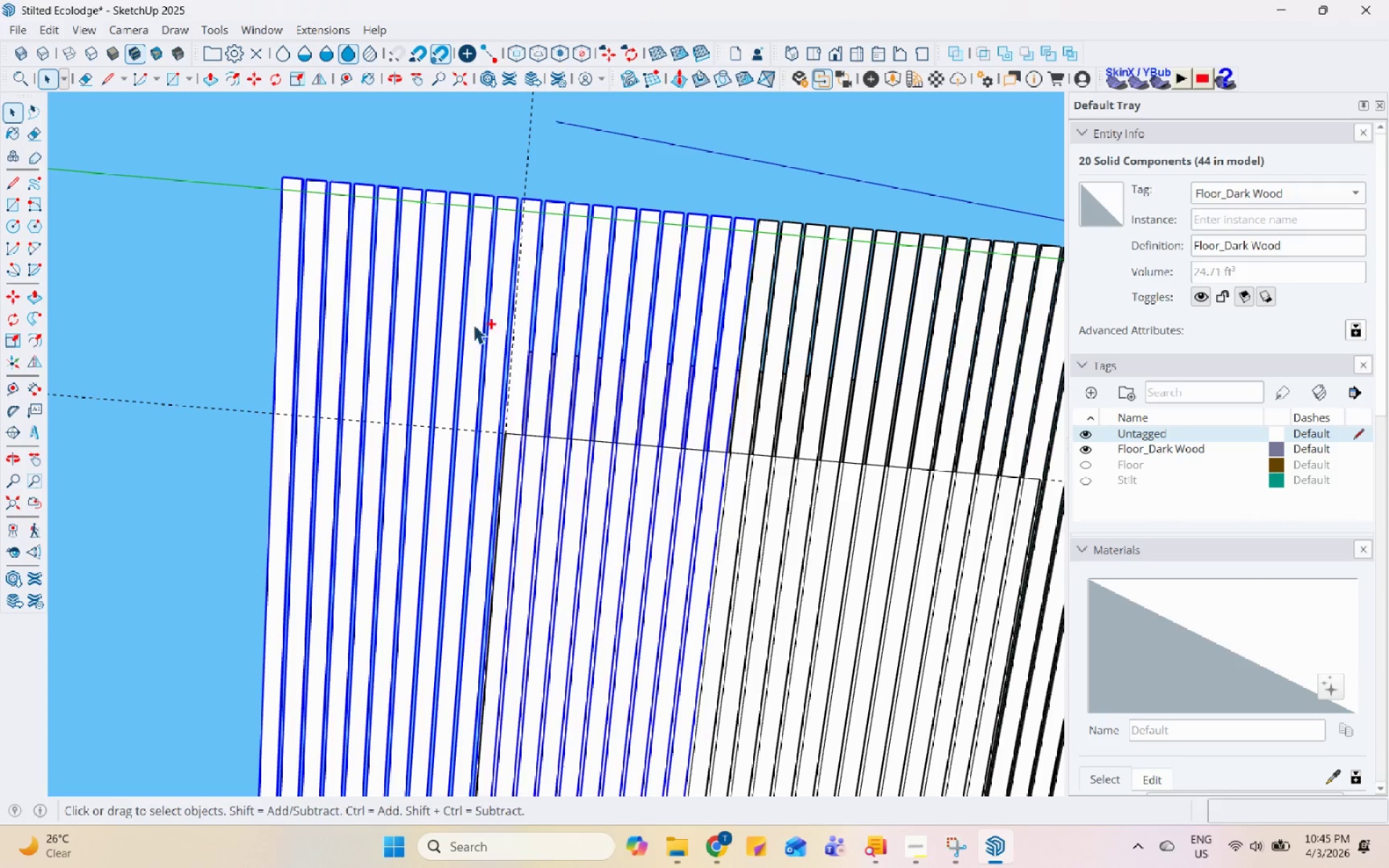 
key(Control+ControlLeft)
 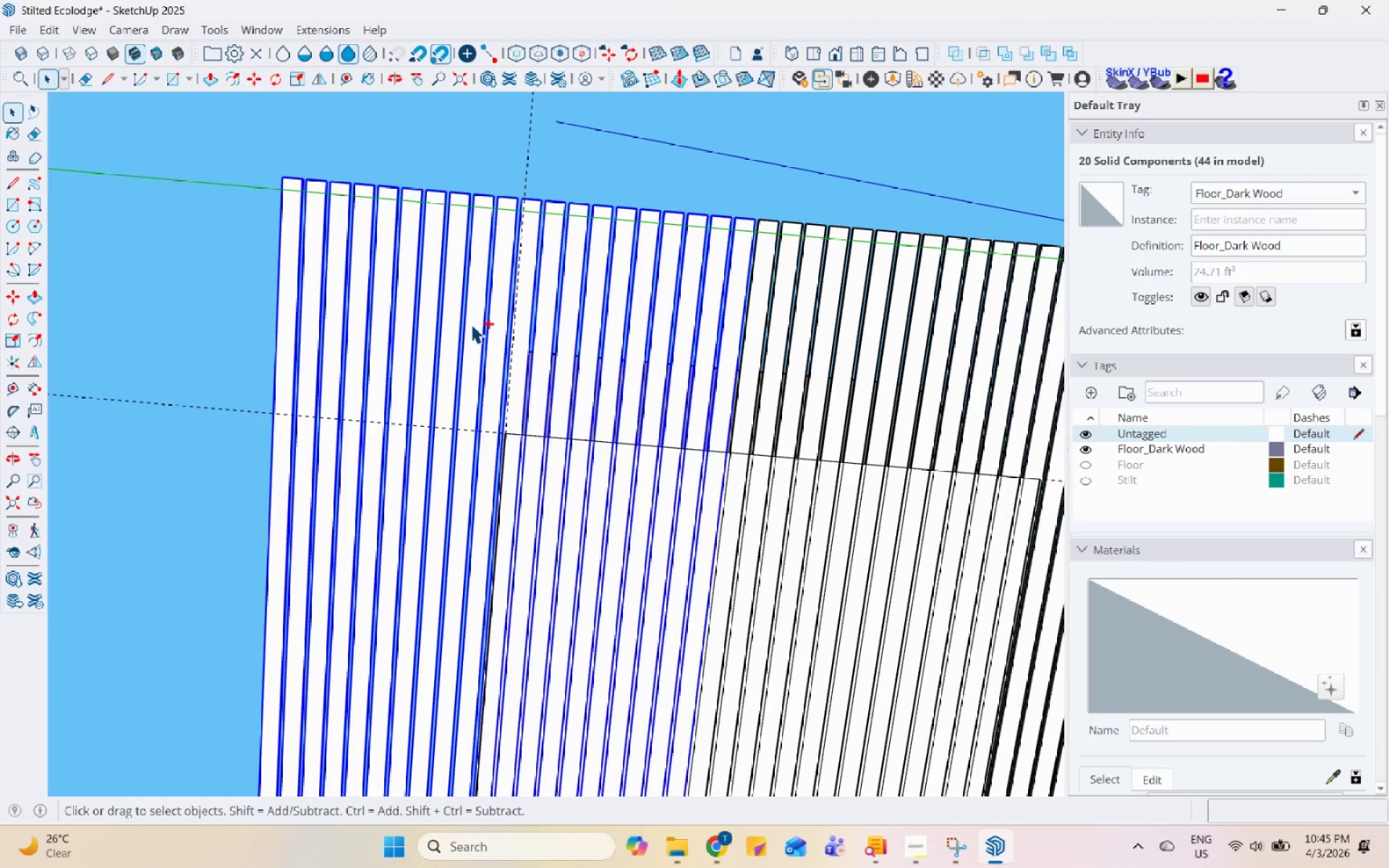 
key(Control+ControlLeft)
 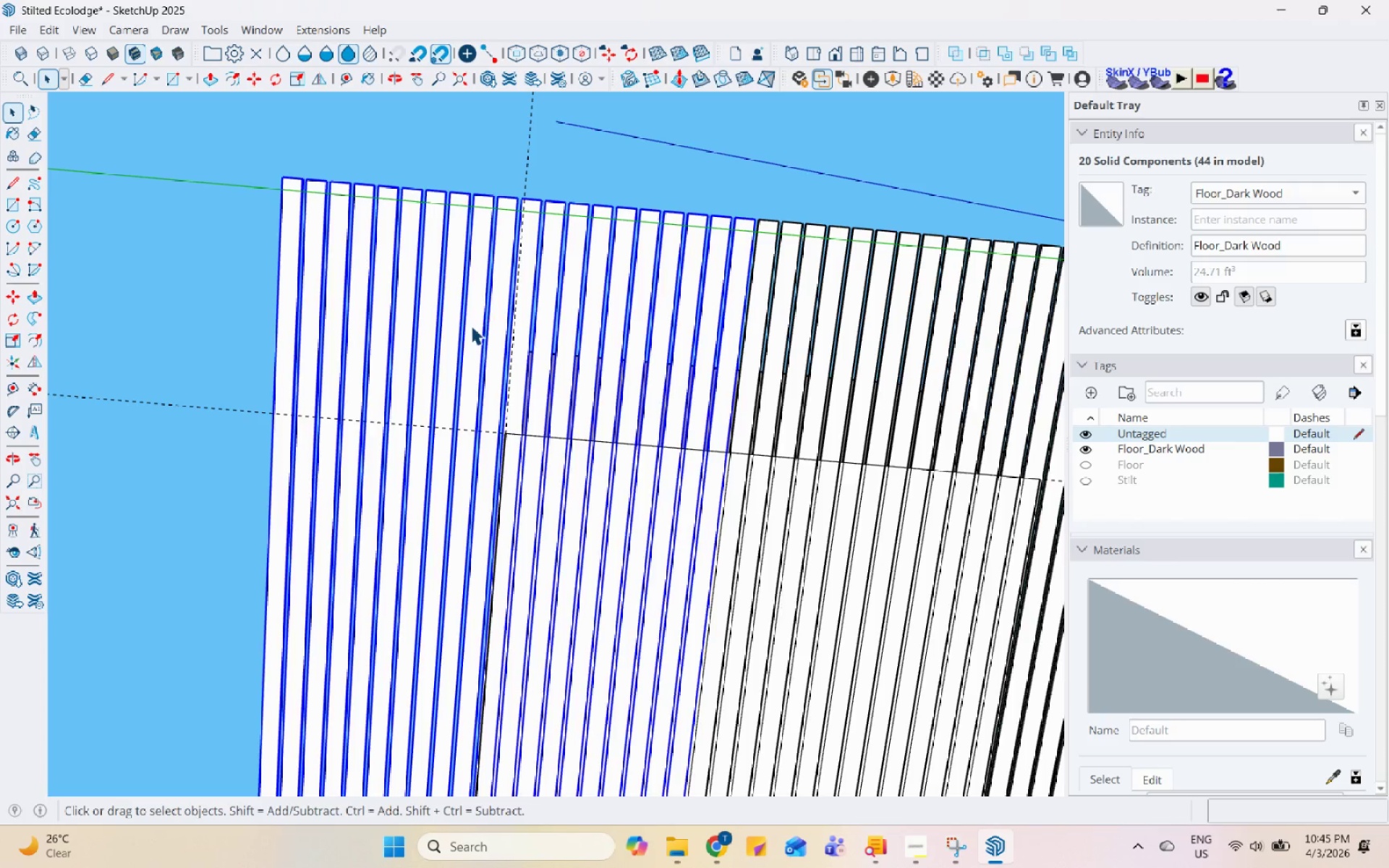 
key(Control+ControlLeft)
 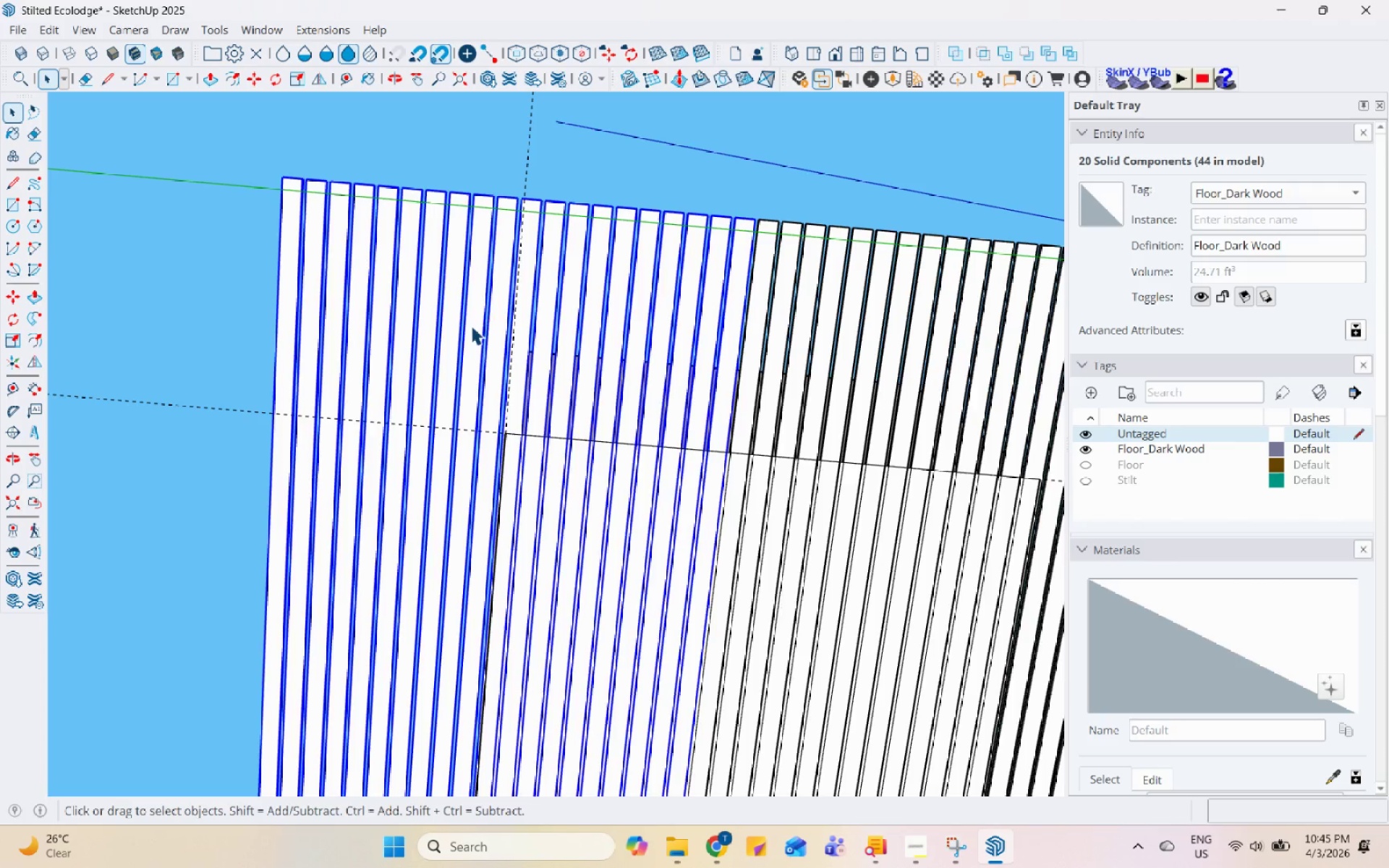 
key(Control+ControlLeft)
 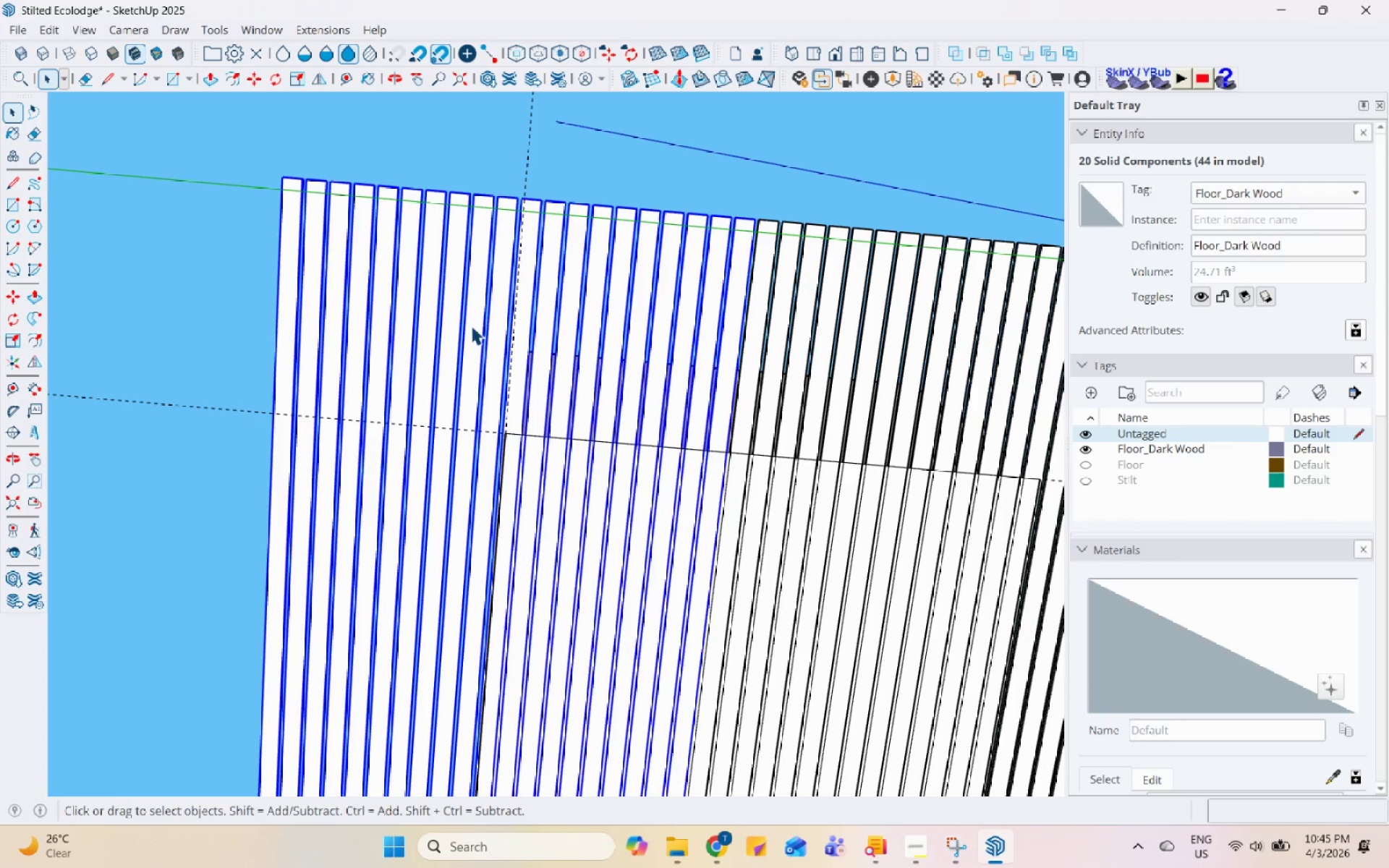 
key(Control+ControlLeft)
 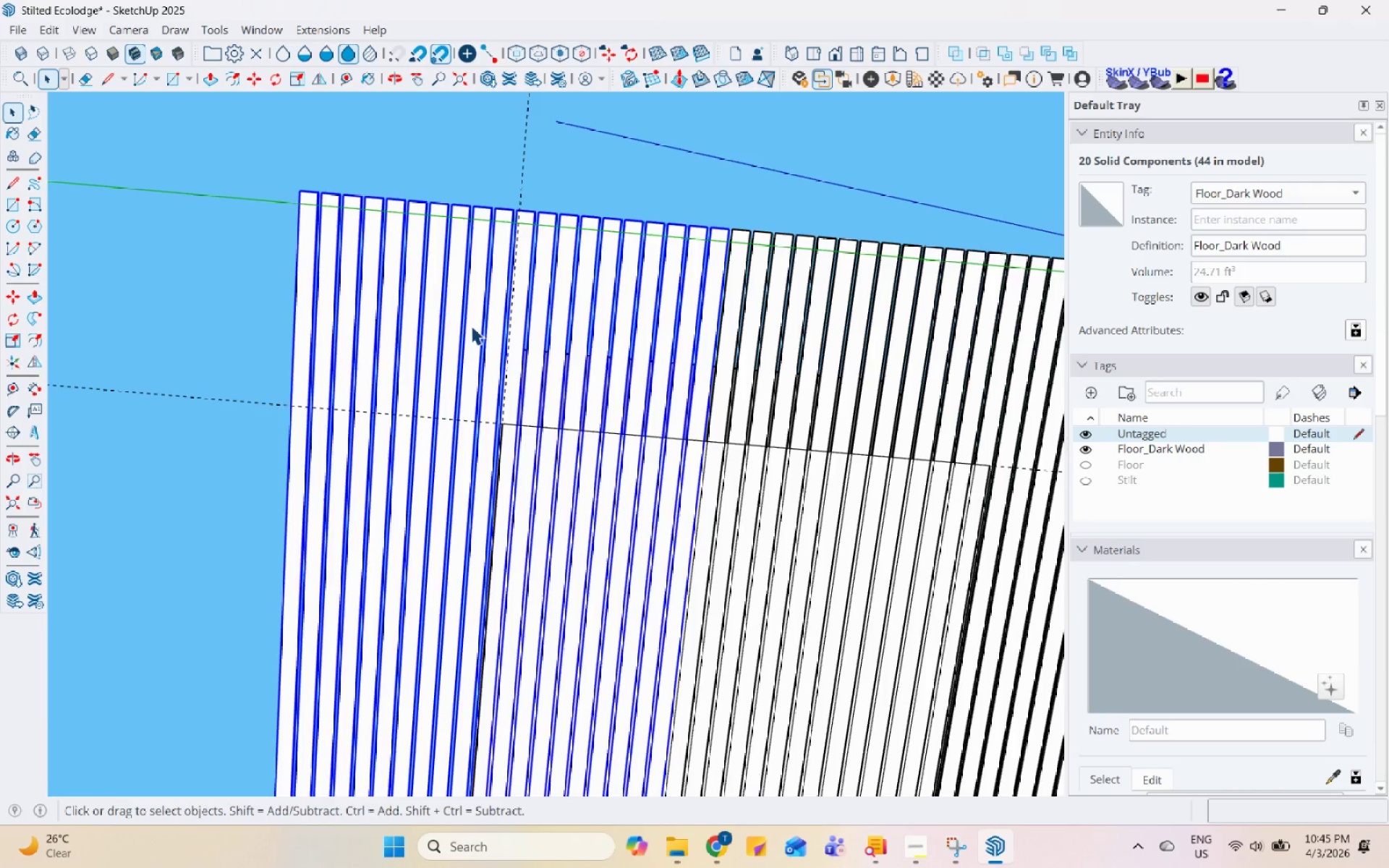 
hold_key(key=ControlLeft, duration=1.51)
 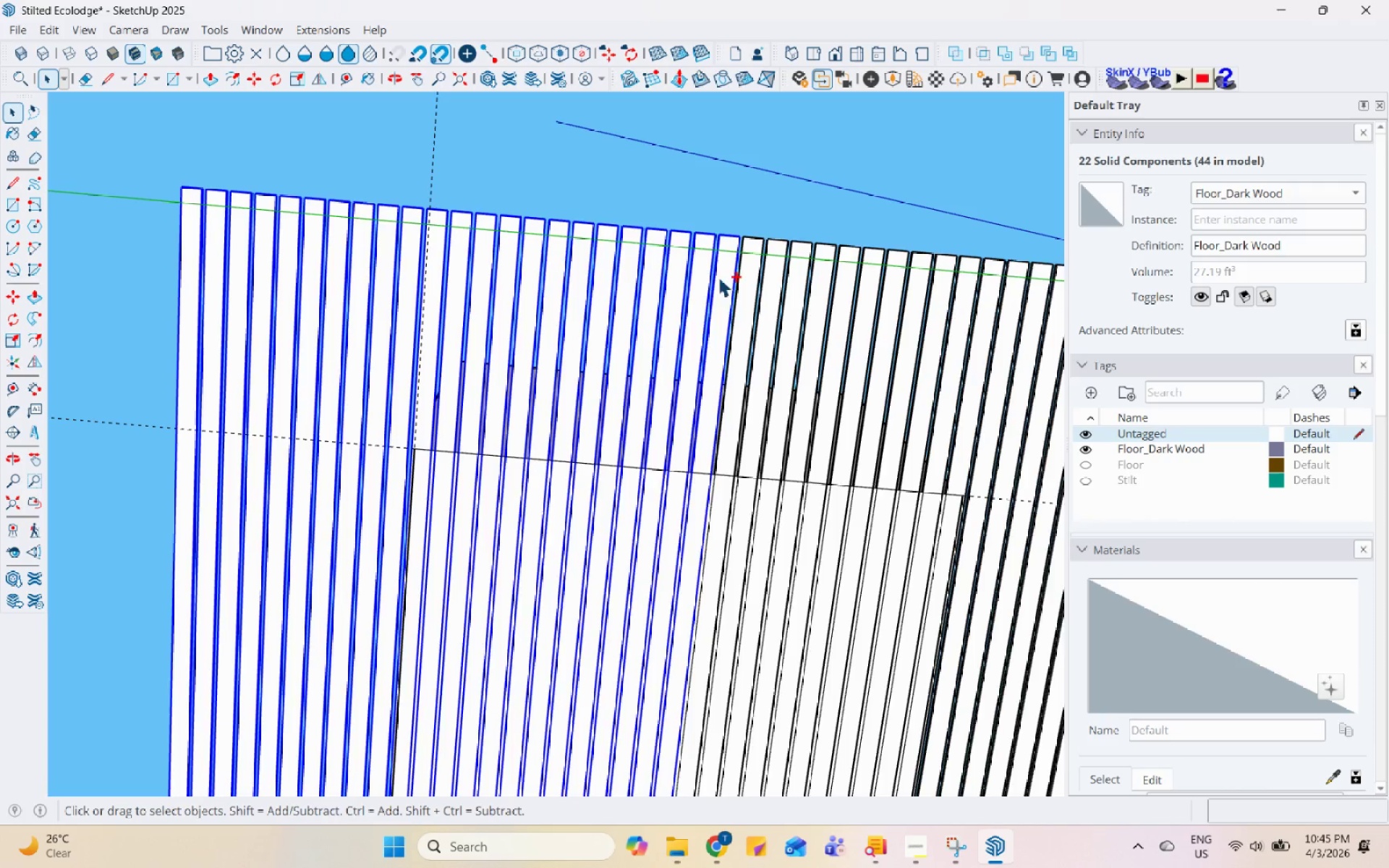 
scroll: coordinate [730, 289], scroll_direction: none, amount: 0.0
 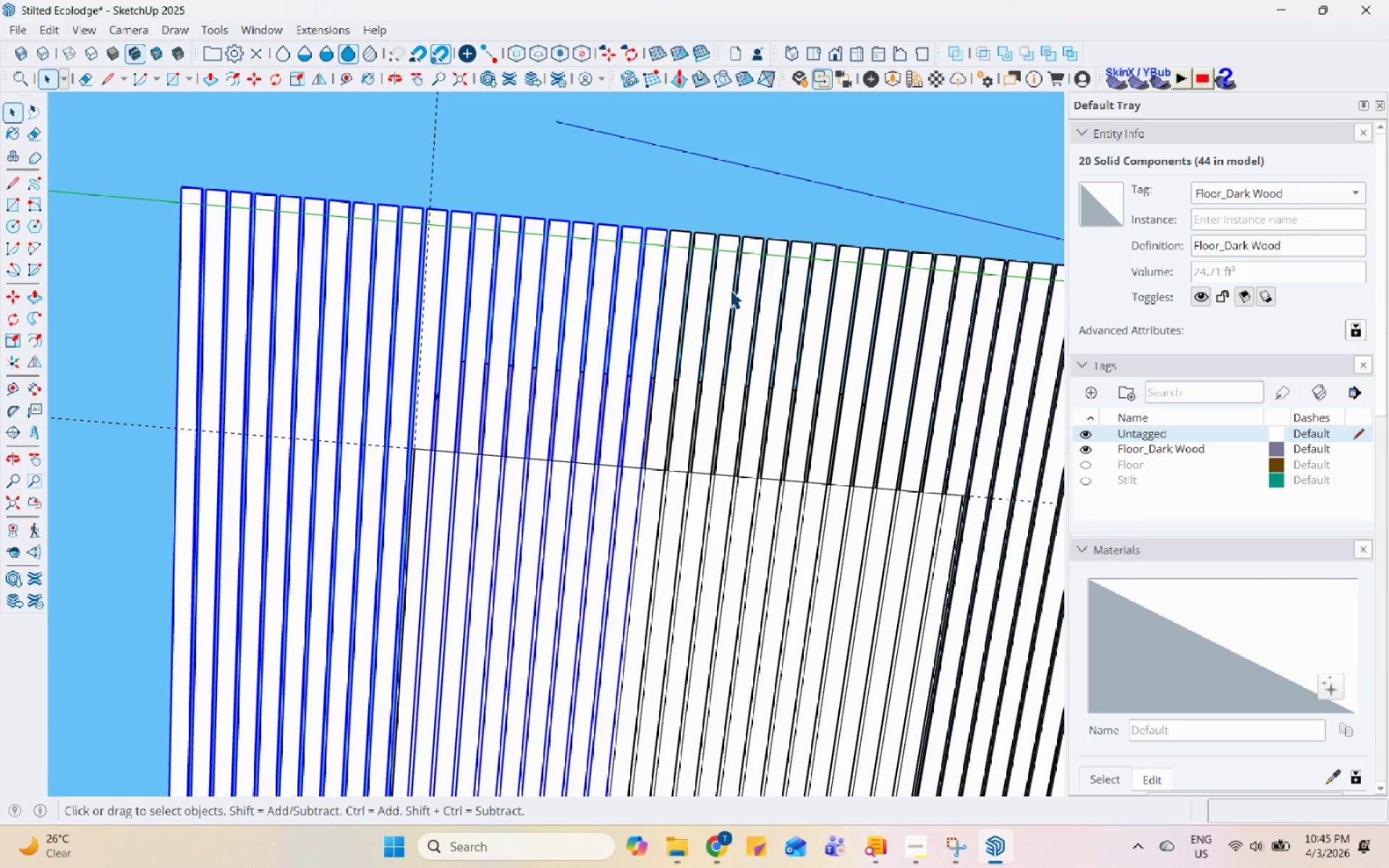 
left_click([676, 272])
 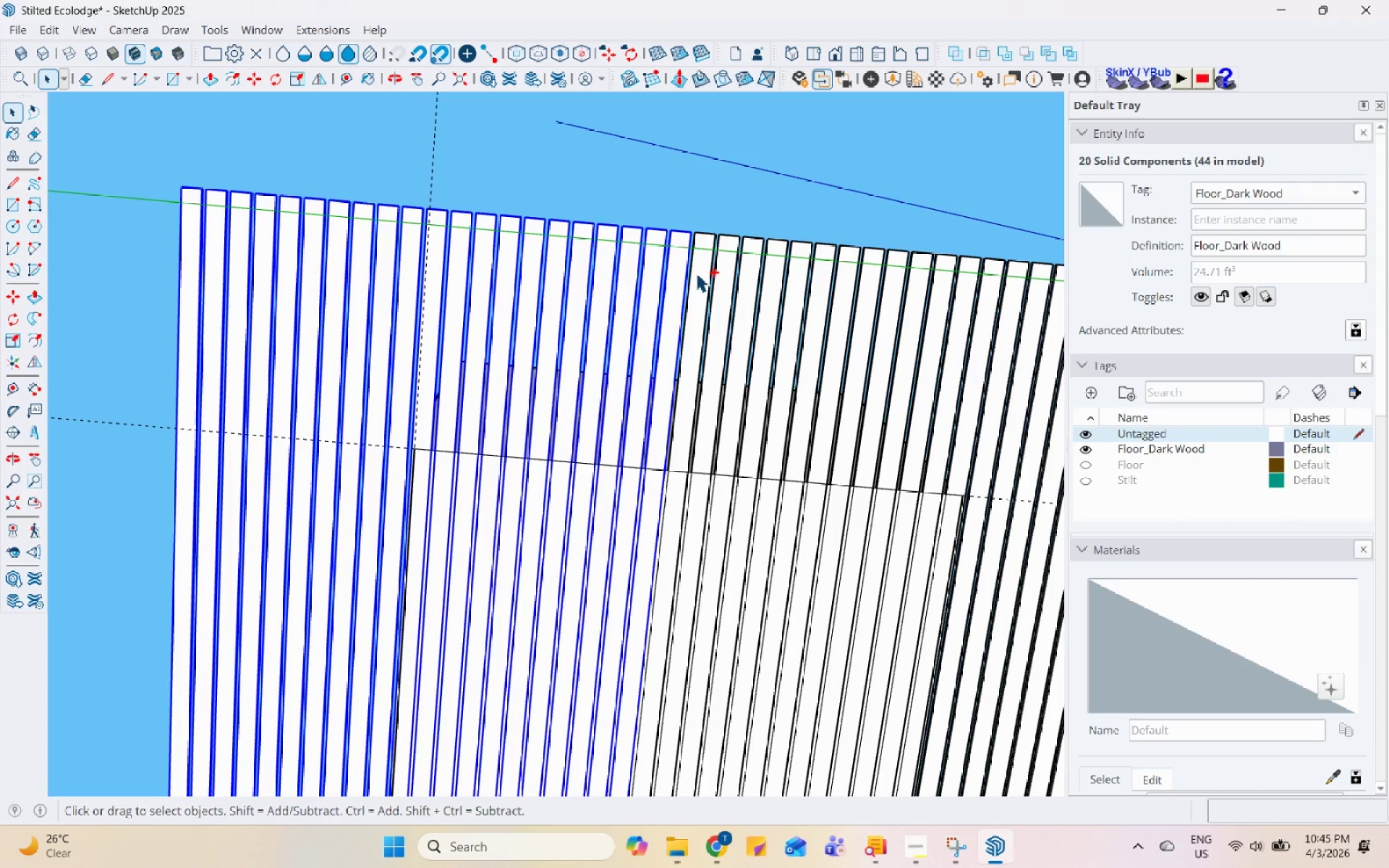 
left_click([700, 271])
 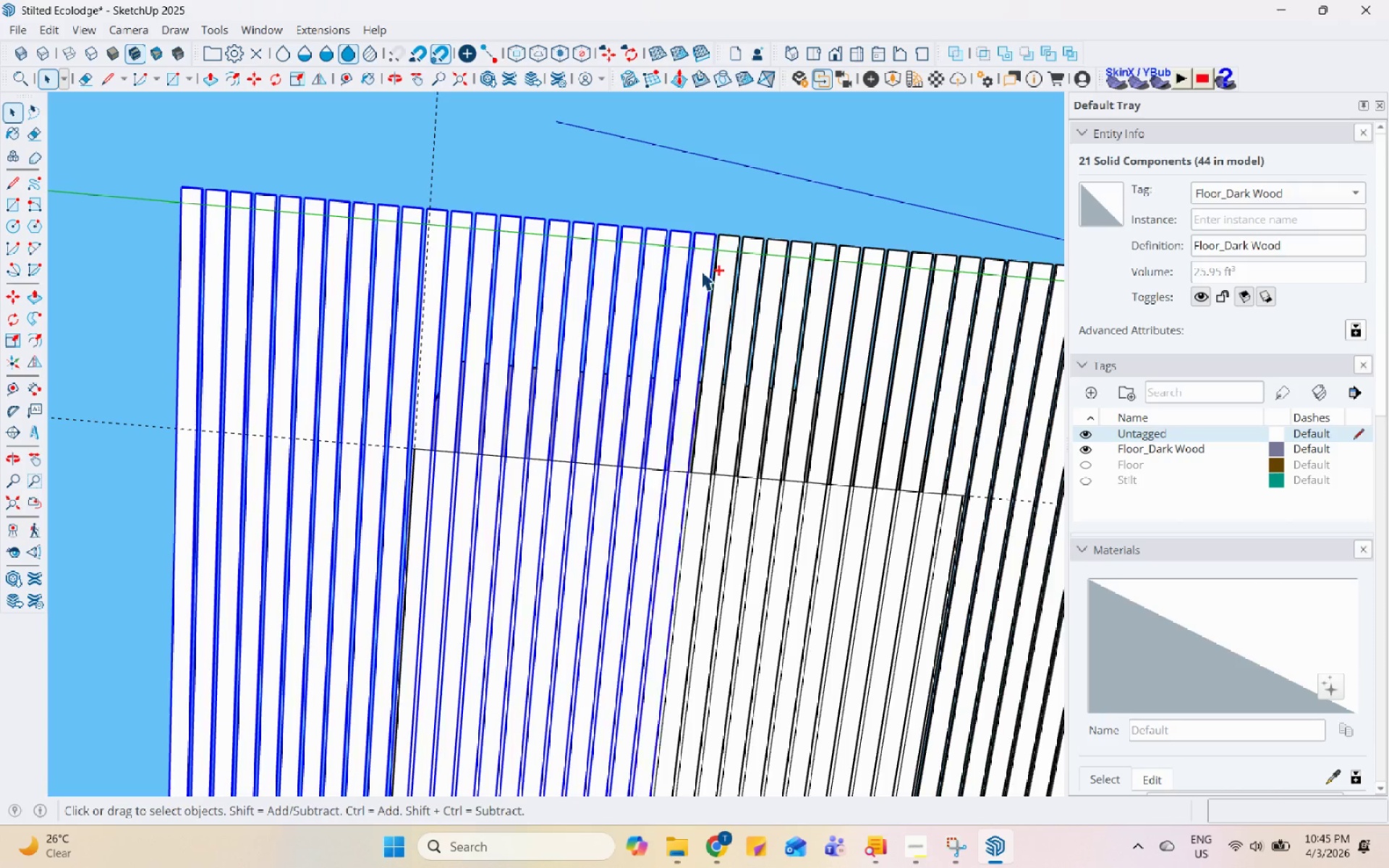 
hold_key(key=ControlLeft, duration=0.55)
double_click([723, 278])
 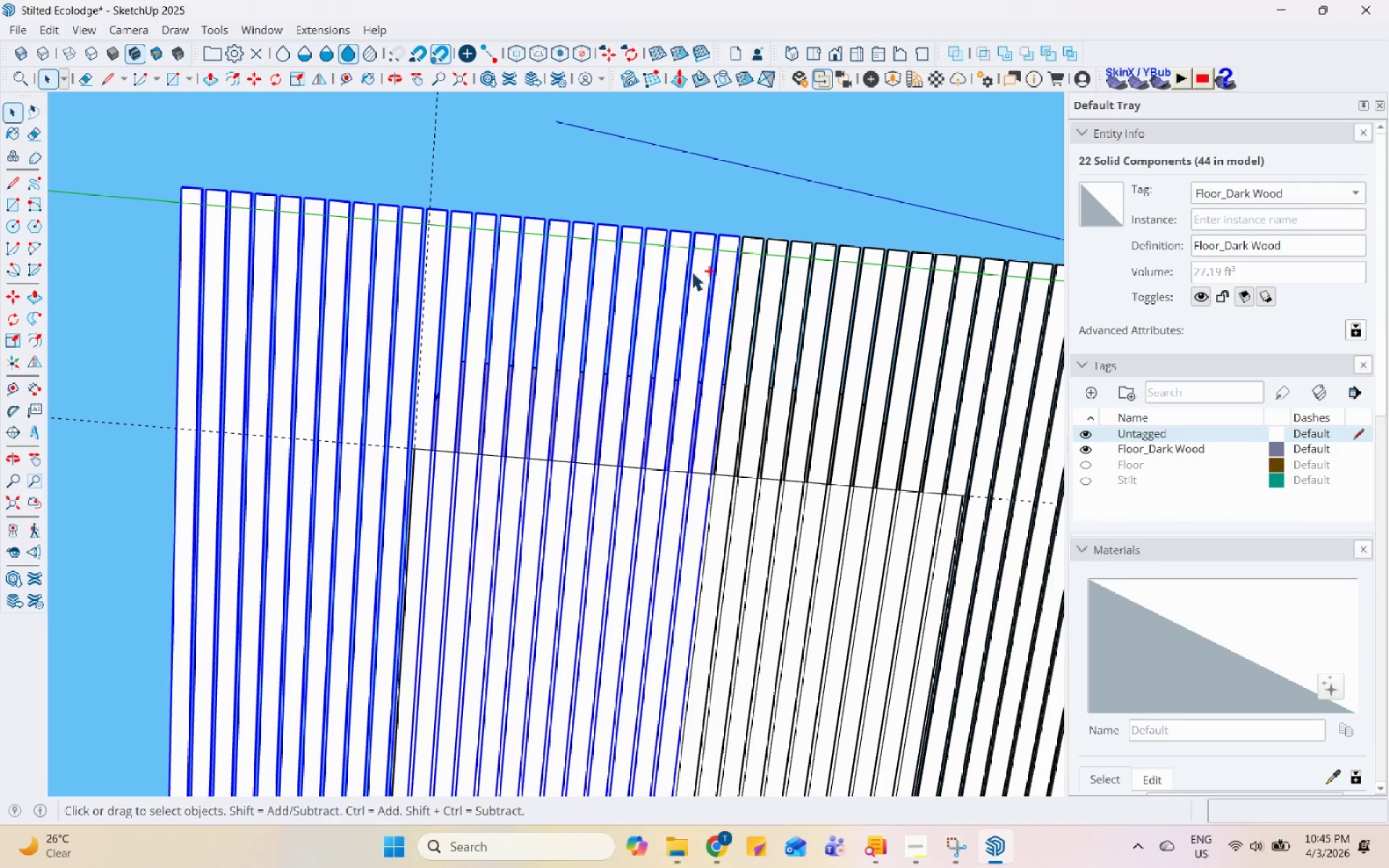 
hold_key(key=ControlLeft, duration=1.5)
 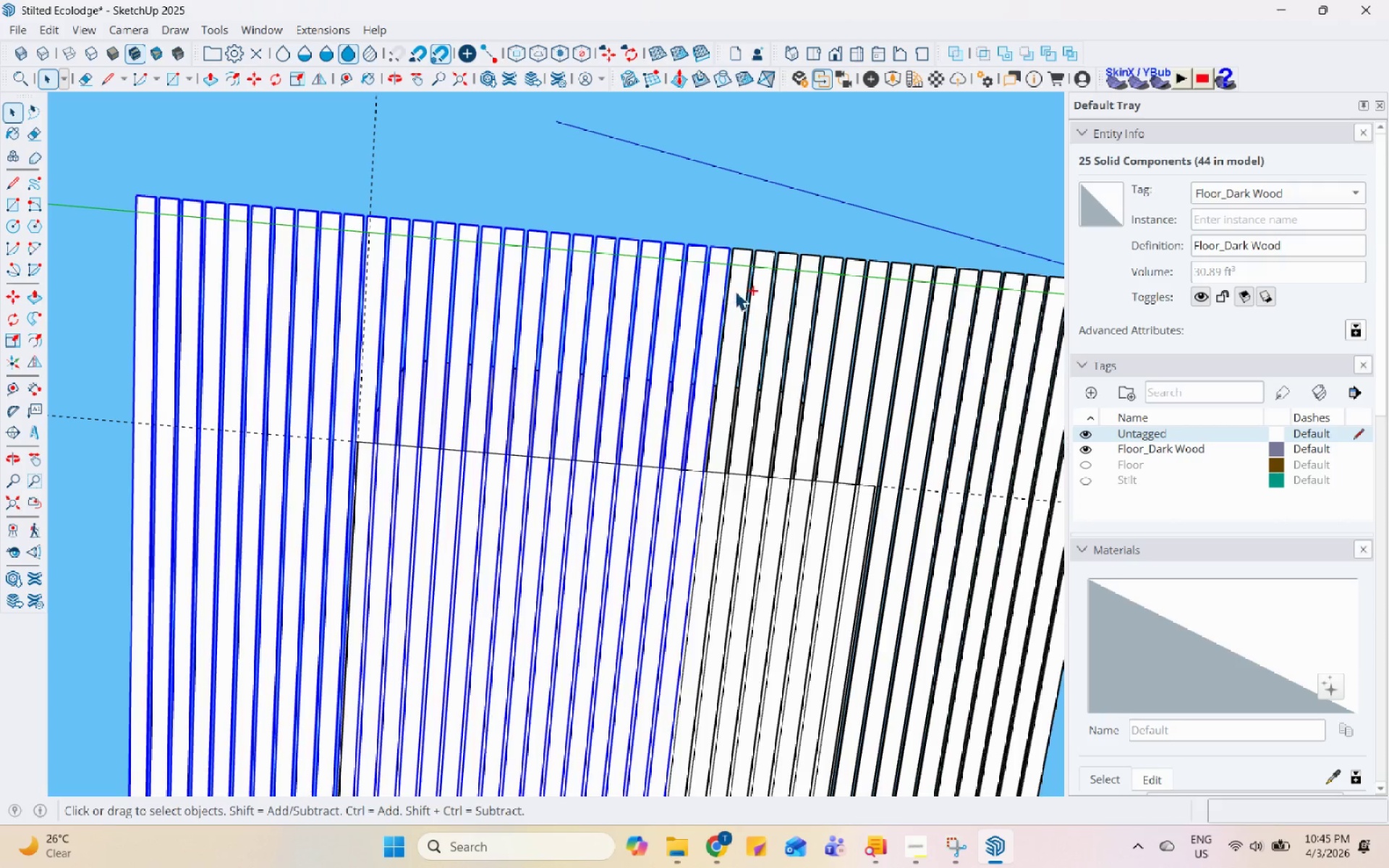 
scroll: coordinate [789, 276], scroll_direction: down, amount: 1.0
 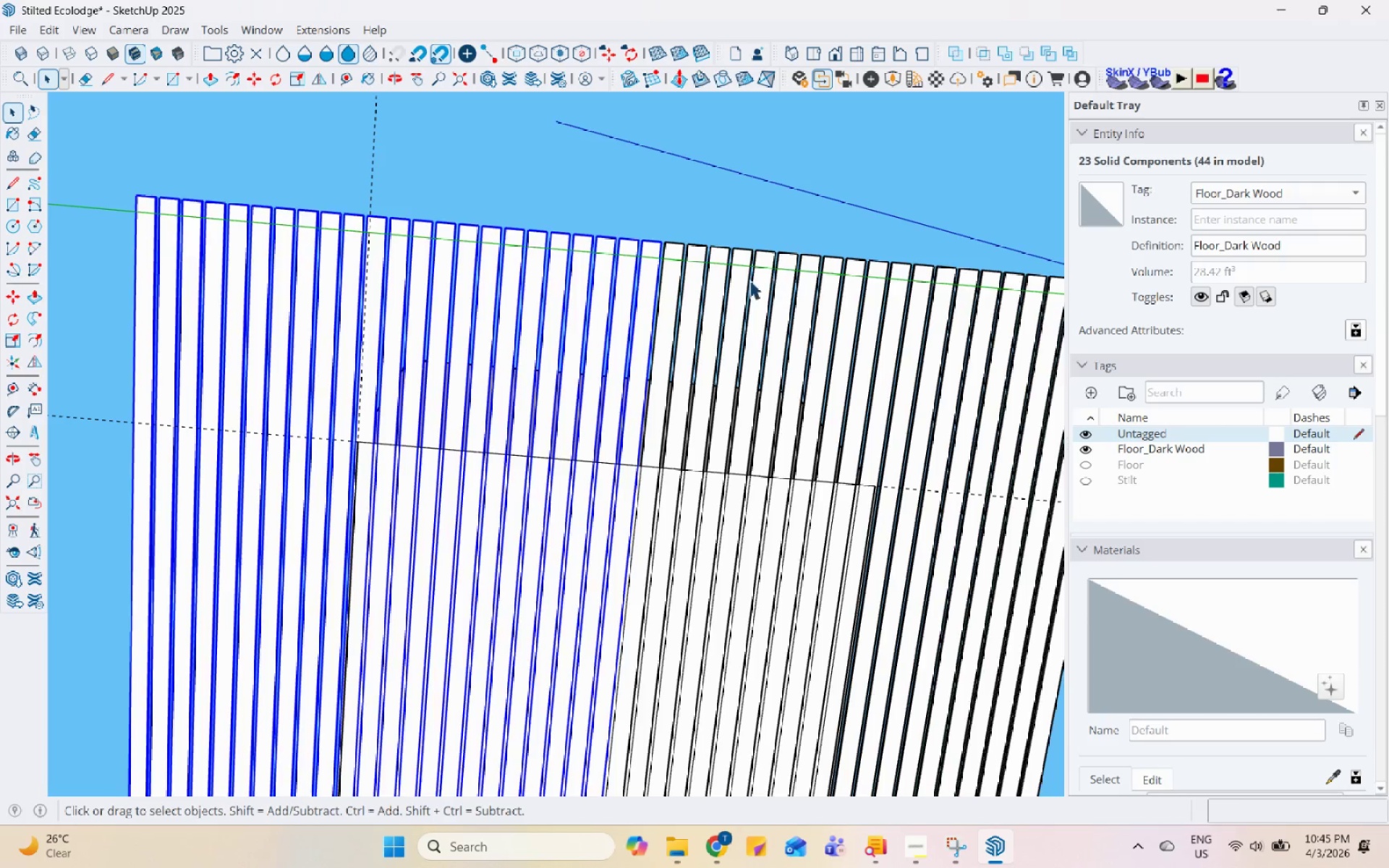 
double_click([690, 277])
 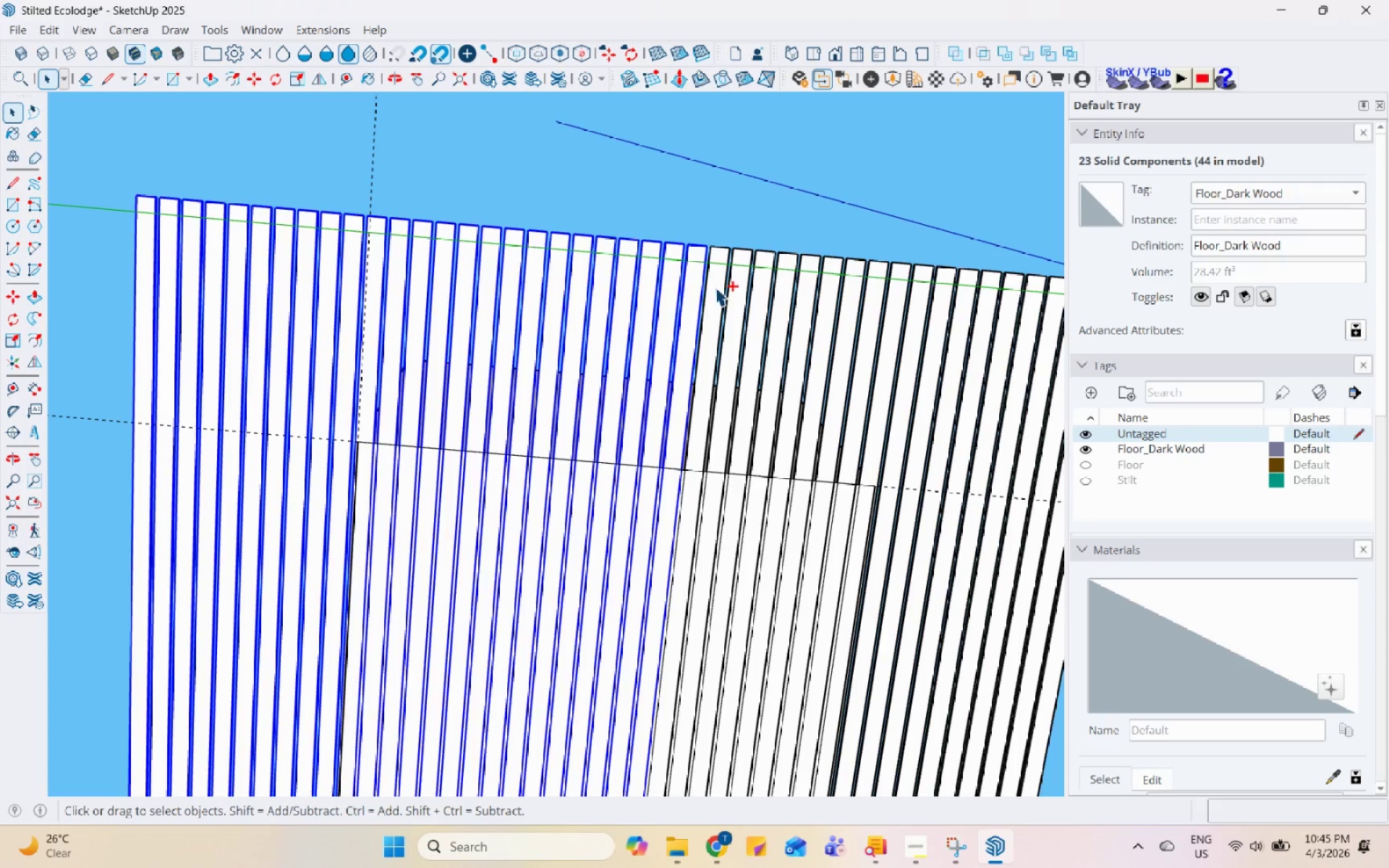 
hold_key(key=ControlLeft, duration=1.5)
left_click([719, 286])
 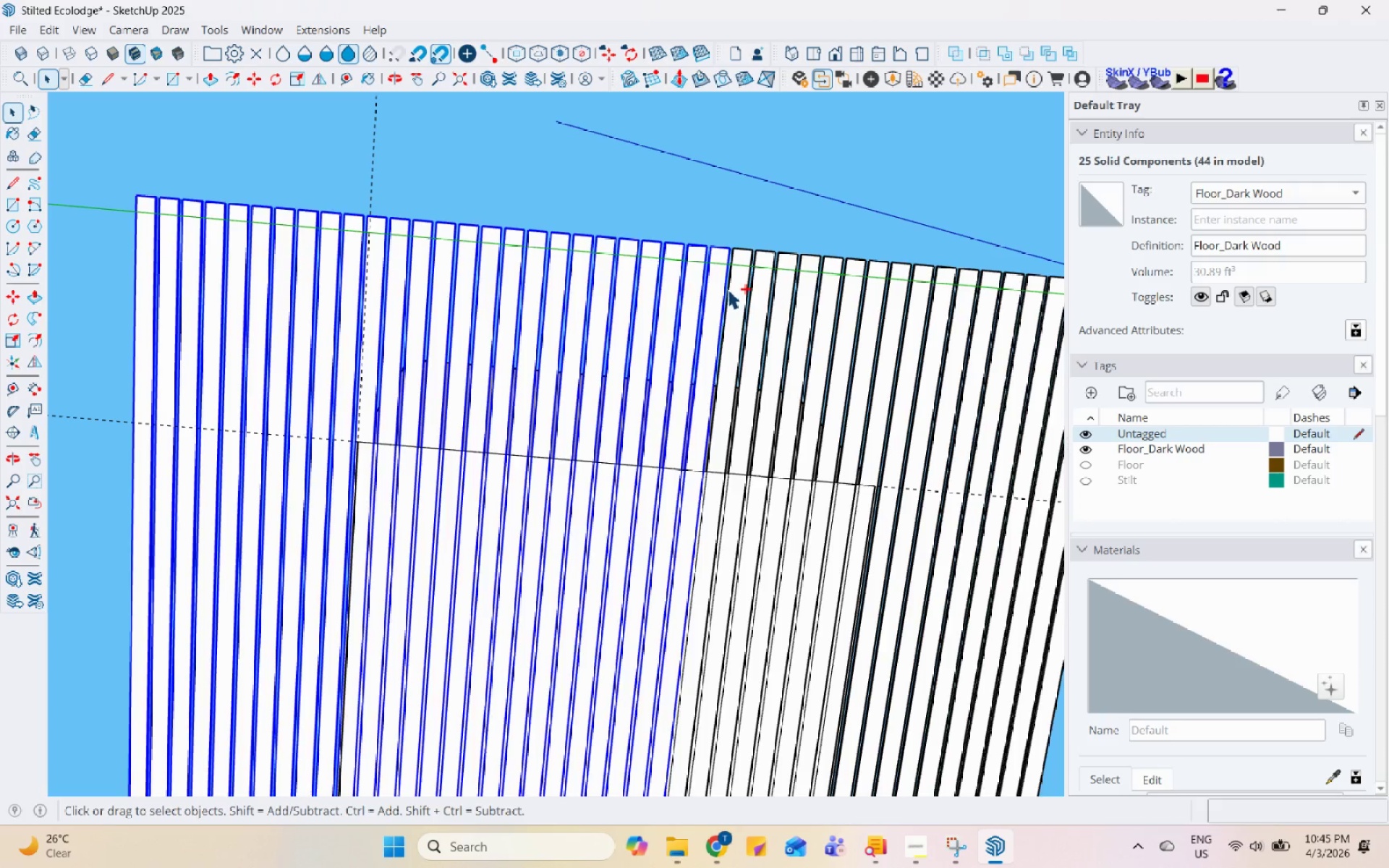 
left_click([739, 292])
 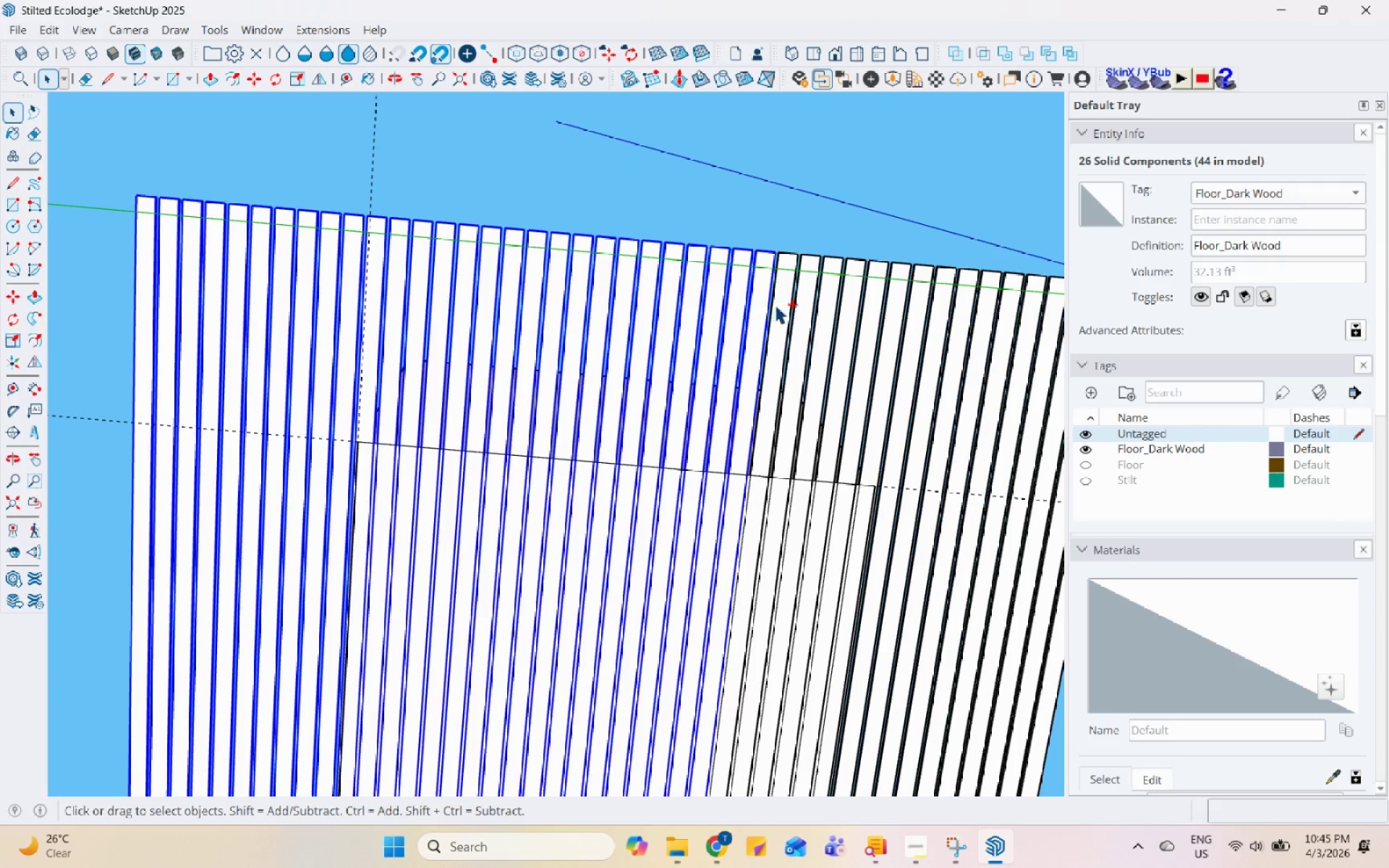 
key(Control+ControlLeft)
 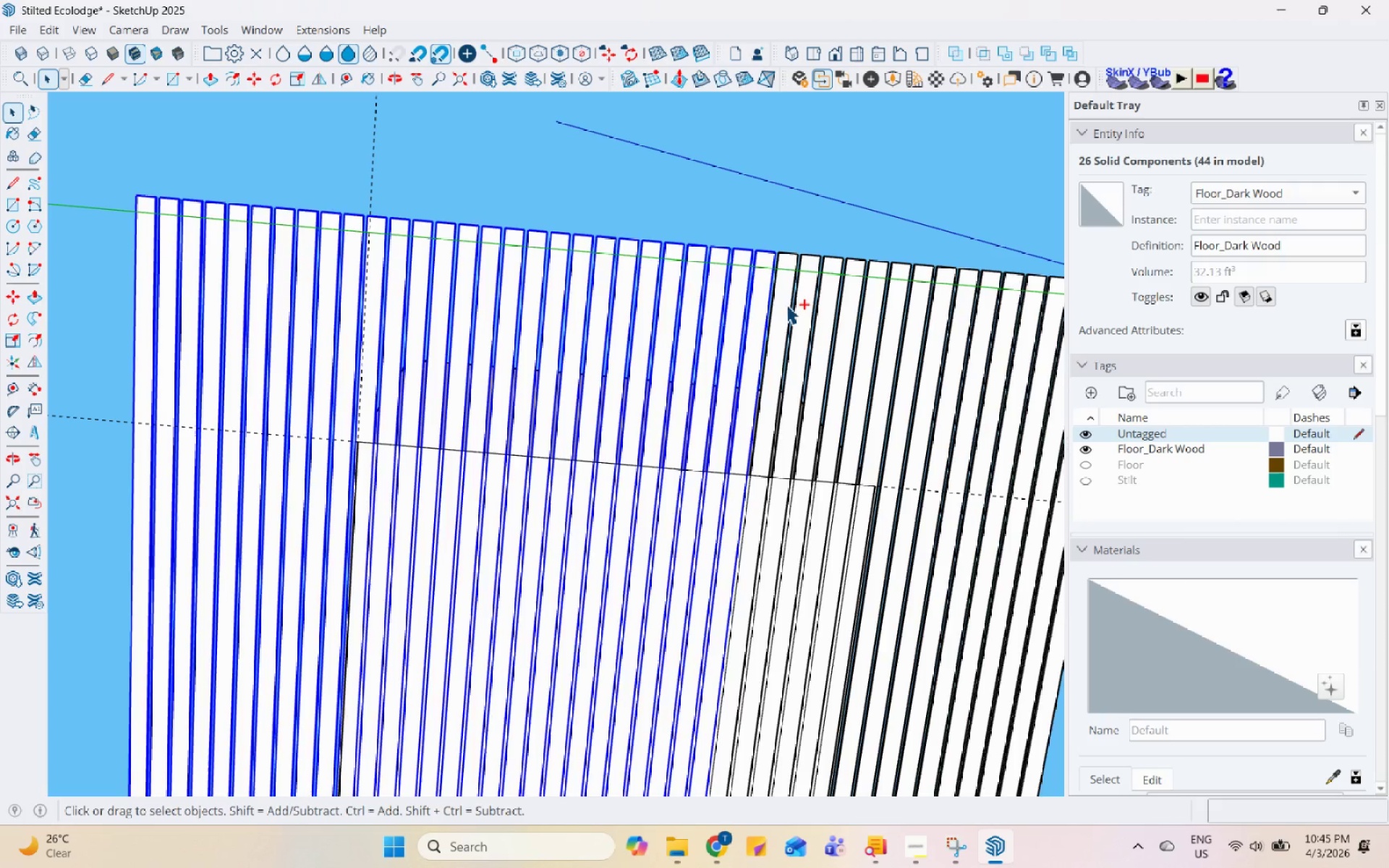 
triple_click([786, 305])
 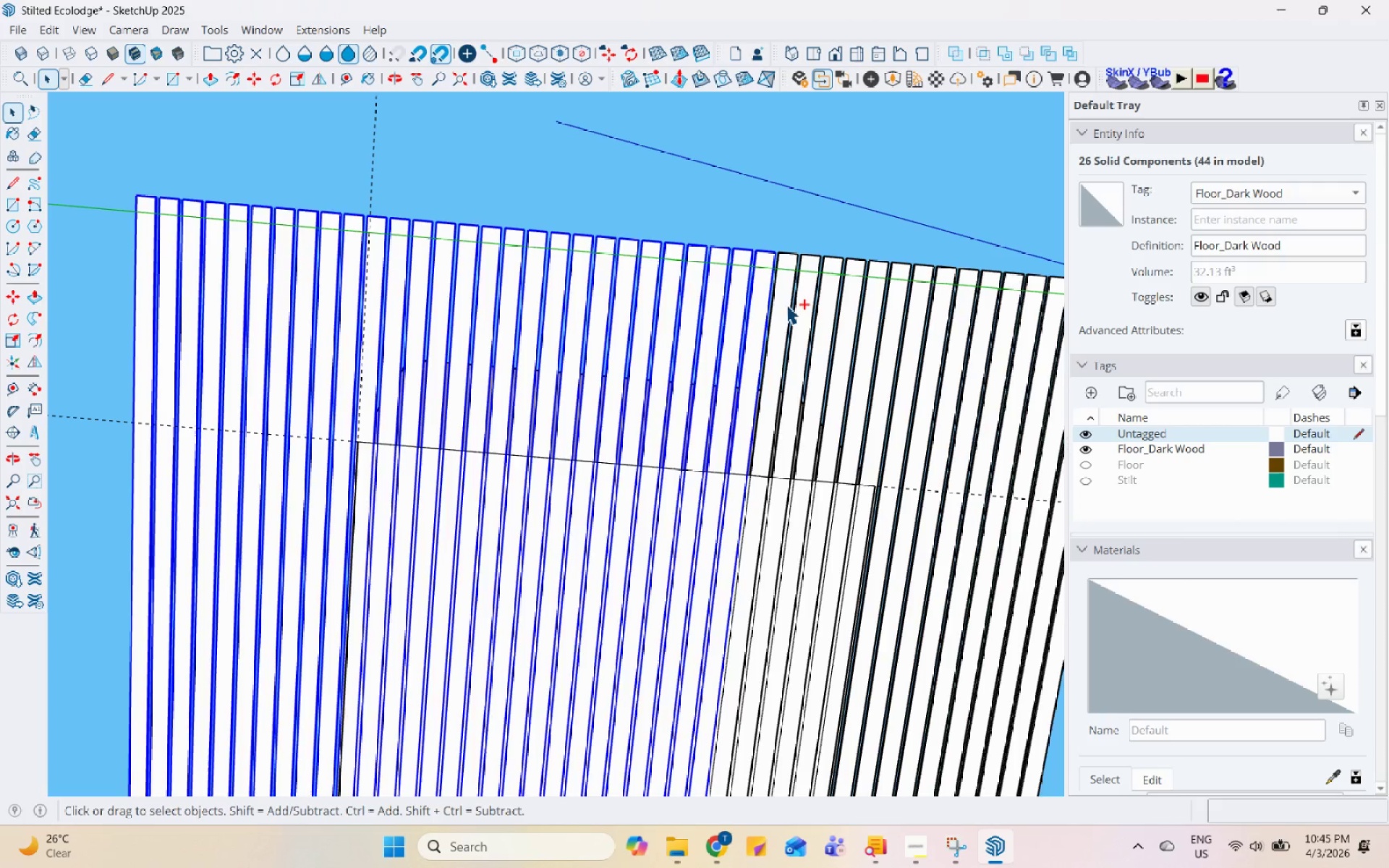 
key(Control+ControlLeft)
 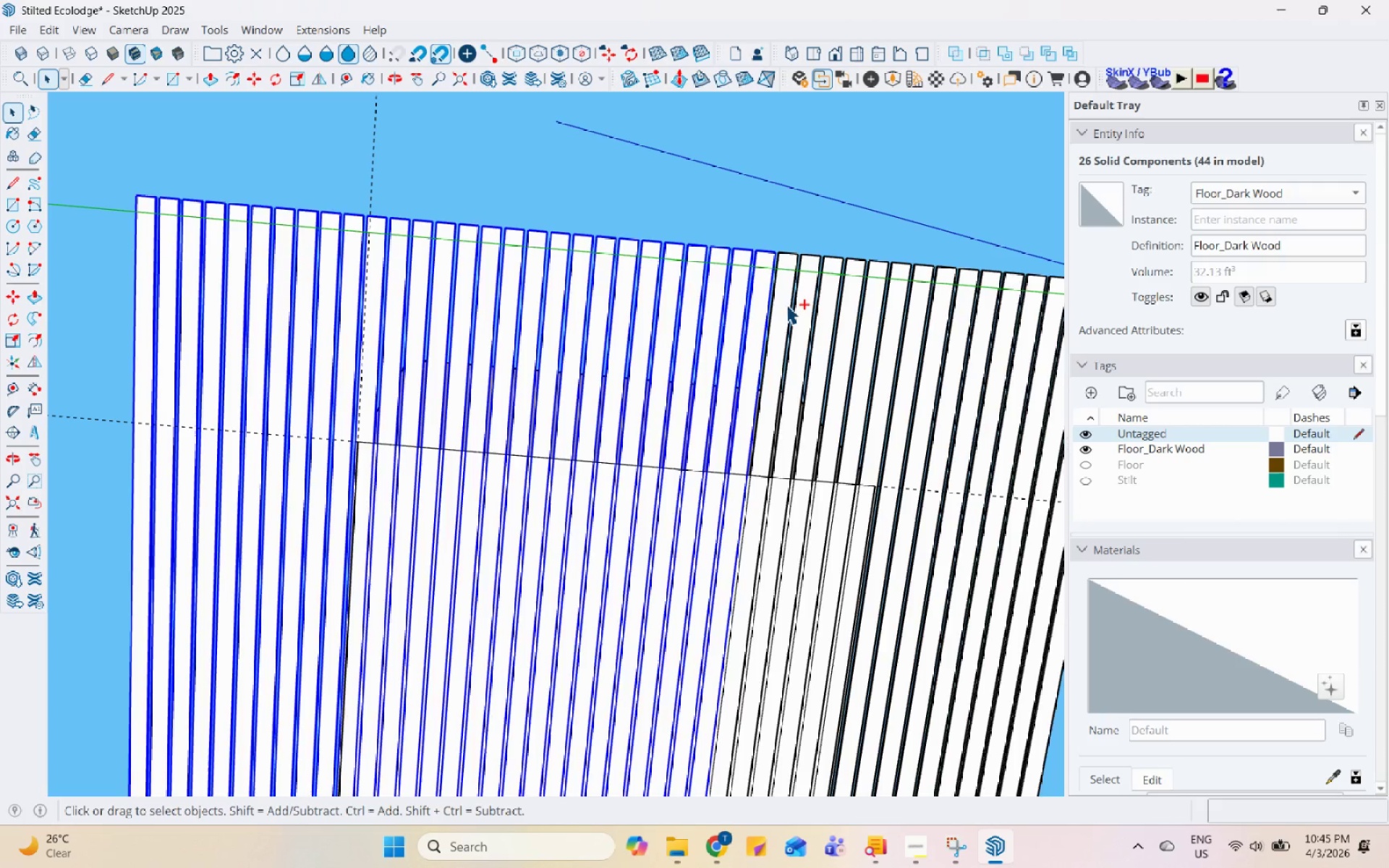 
key(Control+ControlLeft)
 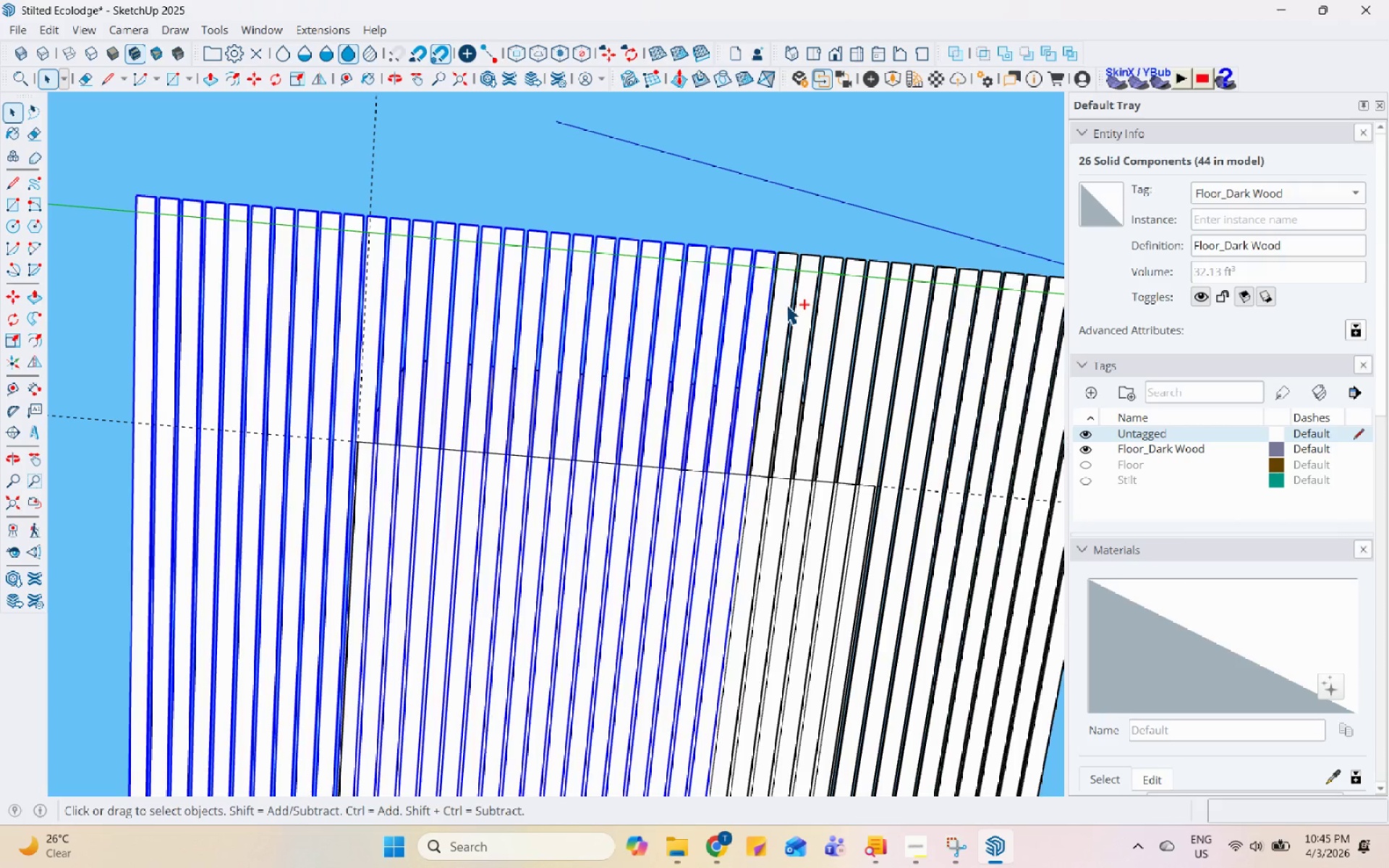 
key(Control+ControlLeft)
 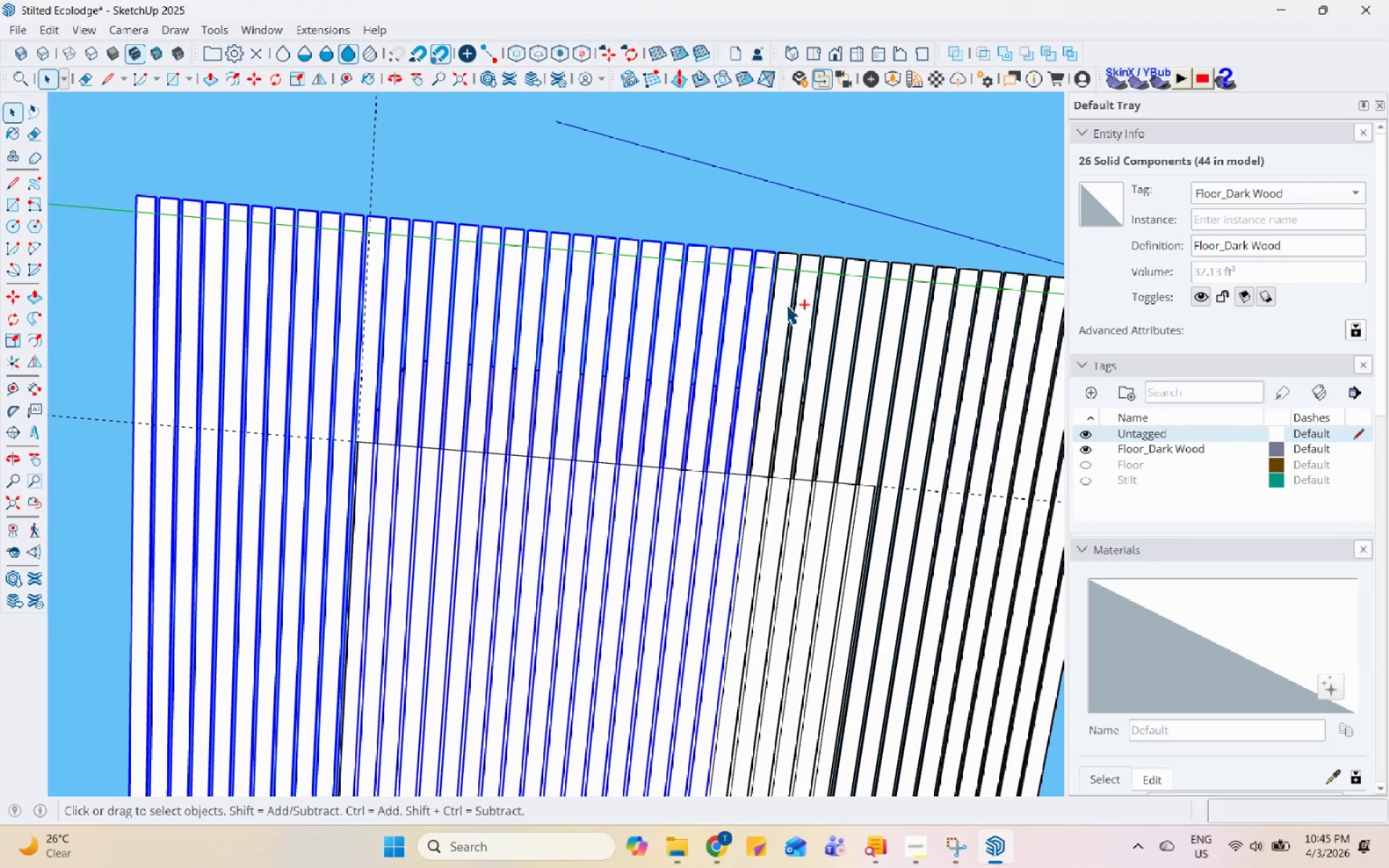 
key(Control+ControlLeft)
 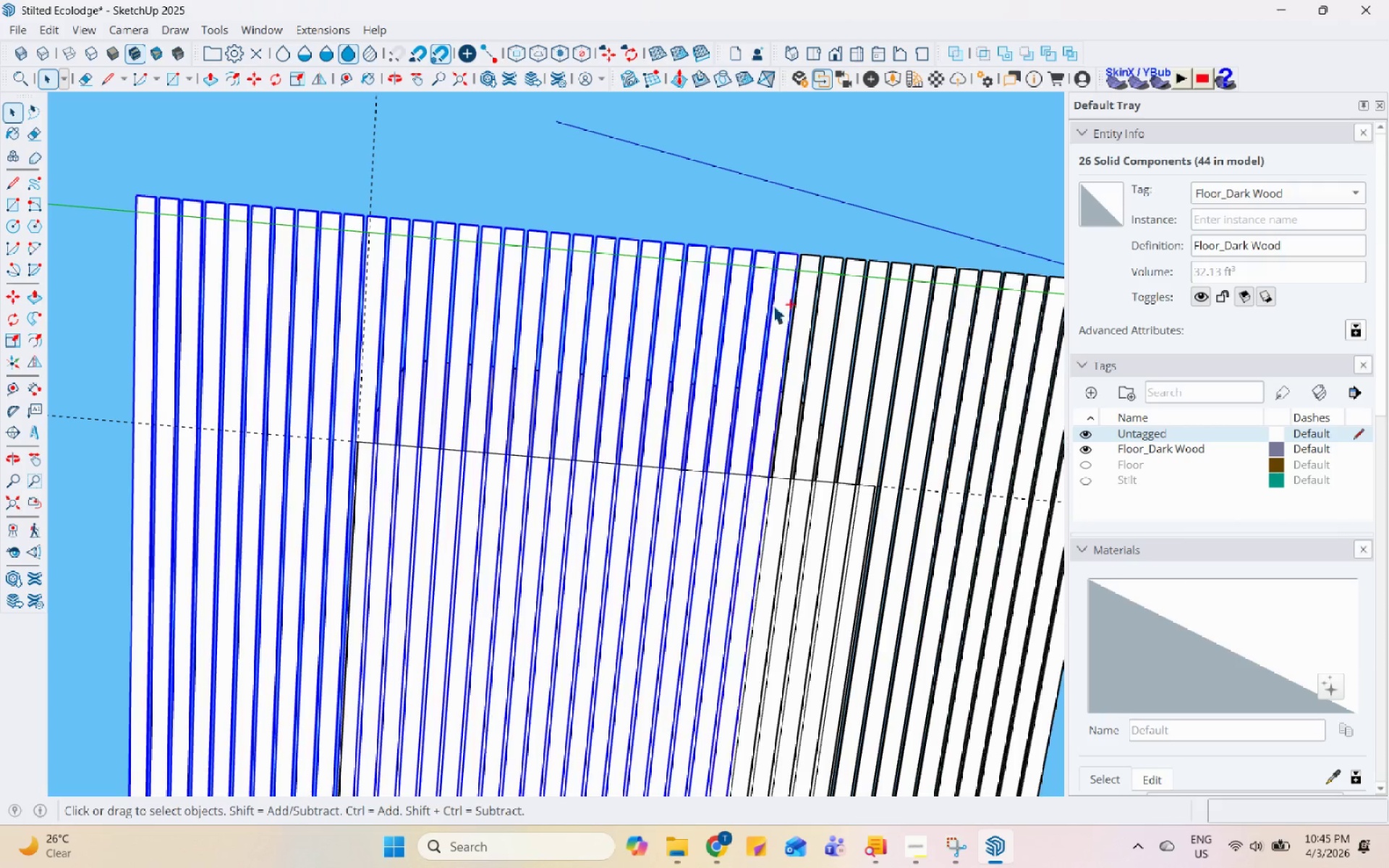 
key(Control+ControlLeft)
 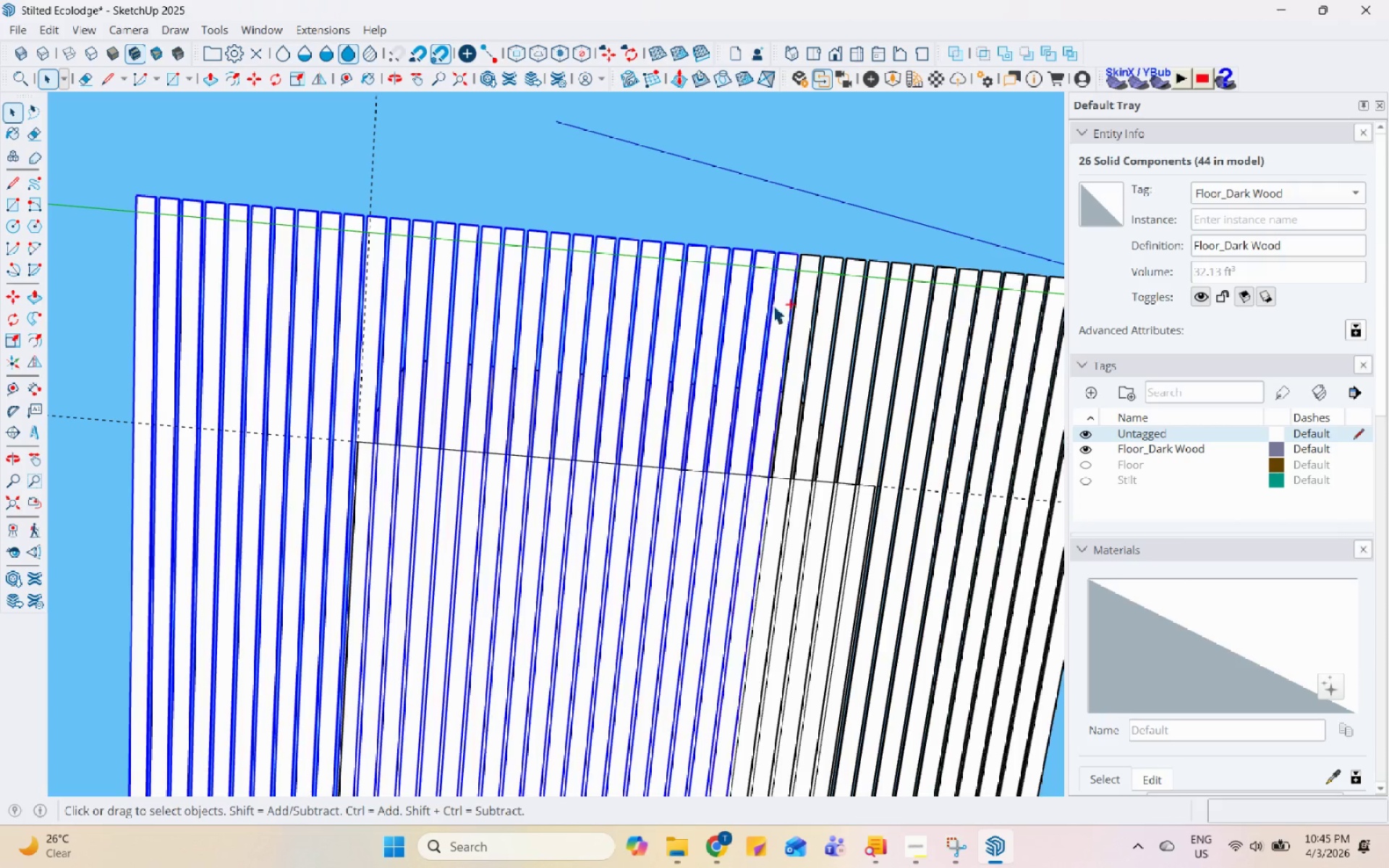 
key(Control+ControlLeft)
 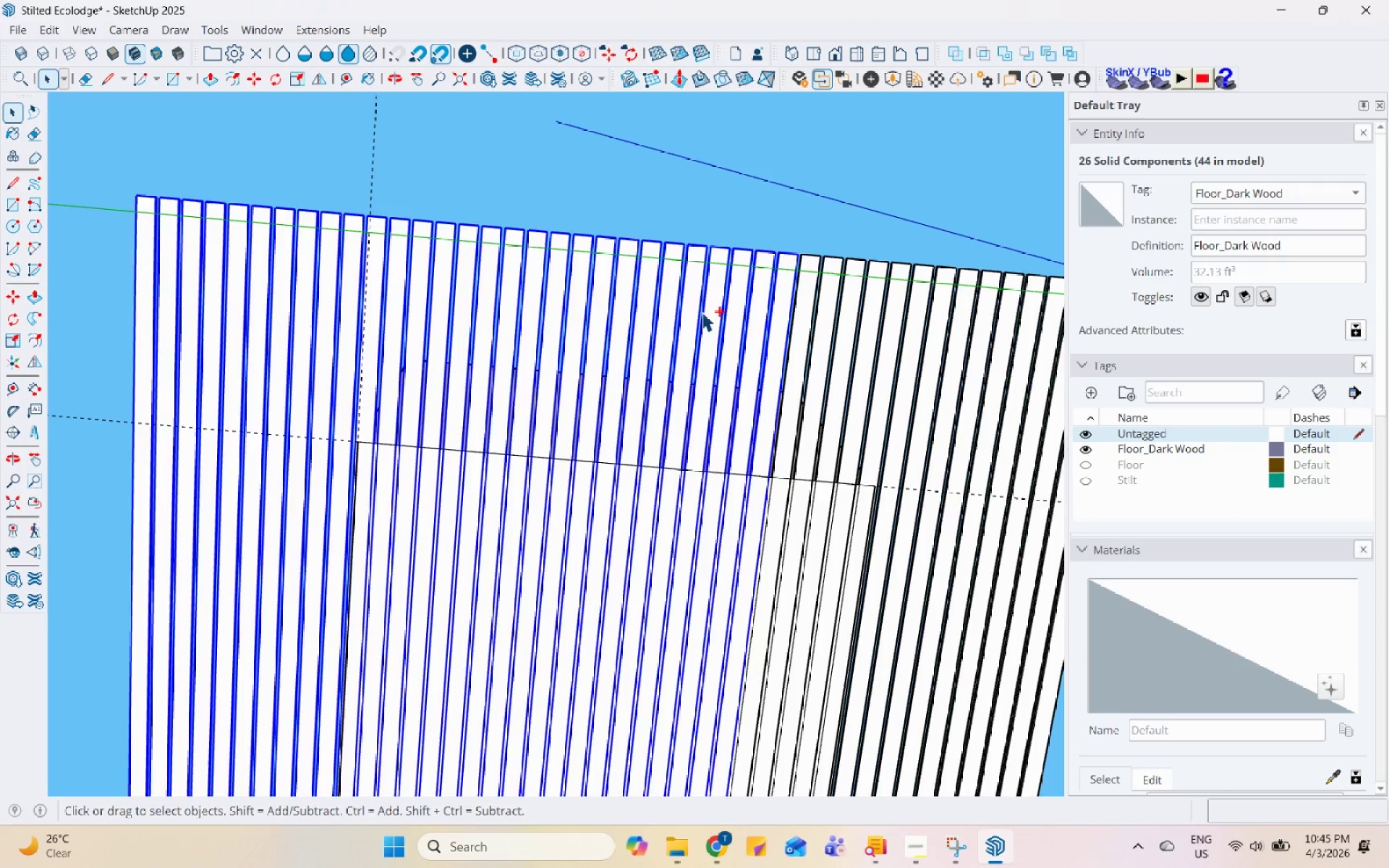 
key(Control+ControlLeft)
 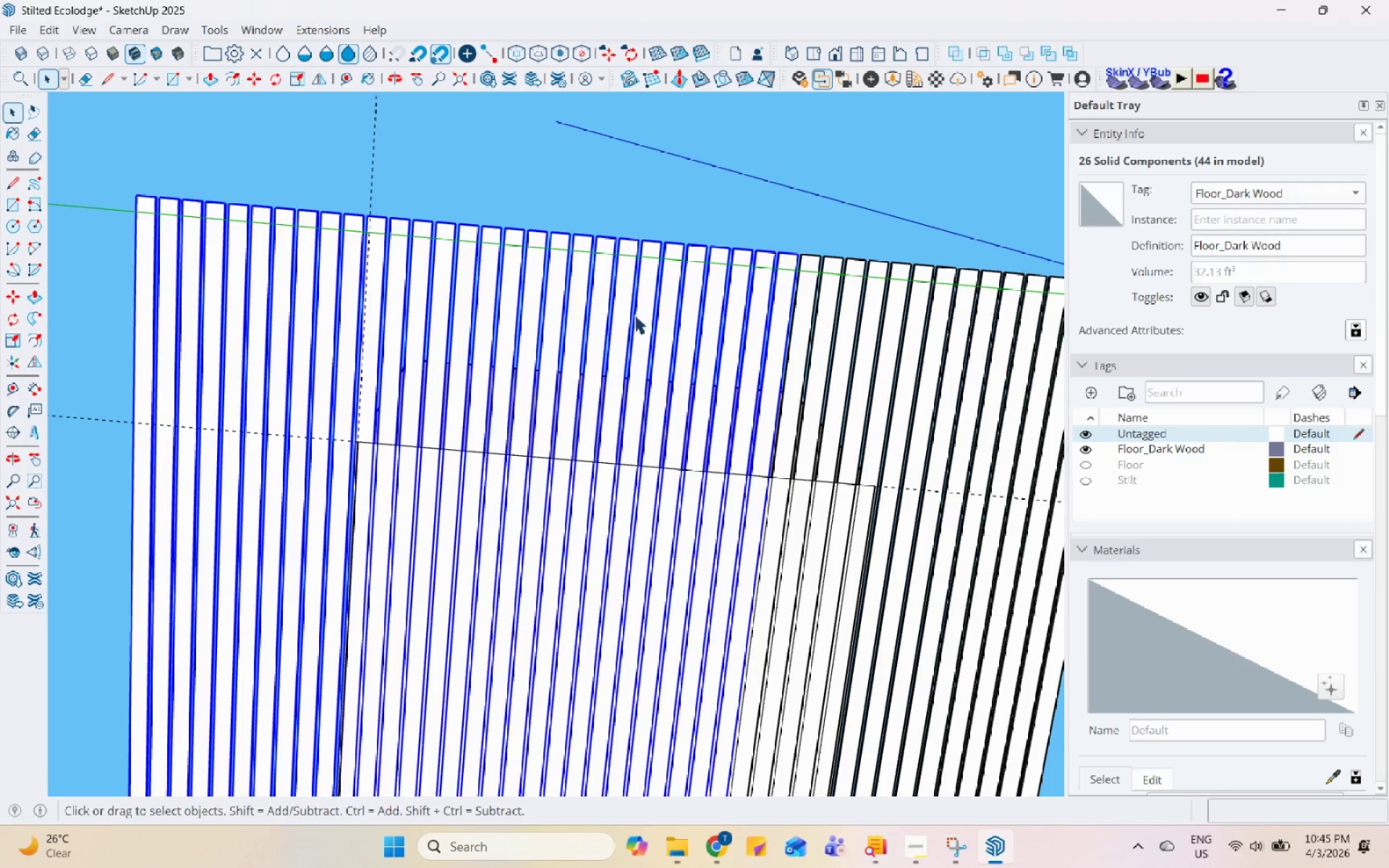 
hold_key(key=ControlLeft, duration=1.52)
scroll: coordinate [804, 297], scroll_direction: up, amount: 2.0
 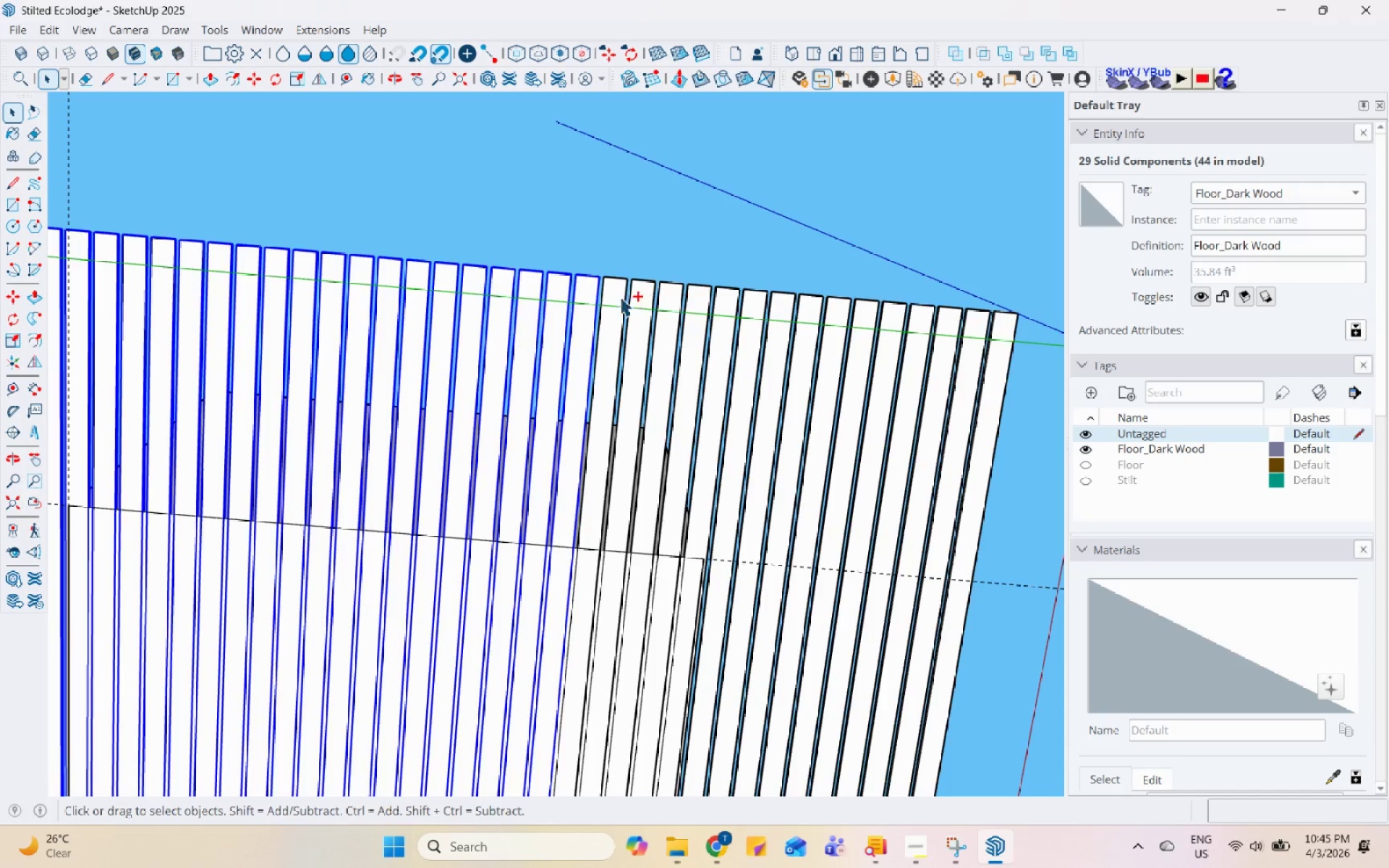 
left_click([616, 295])
 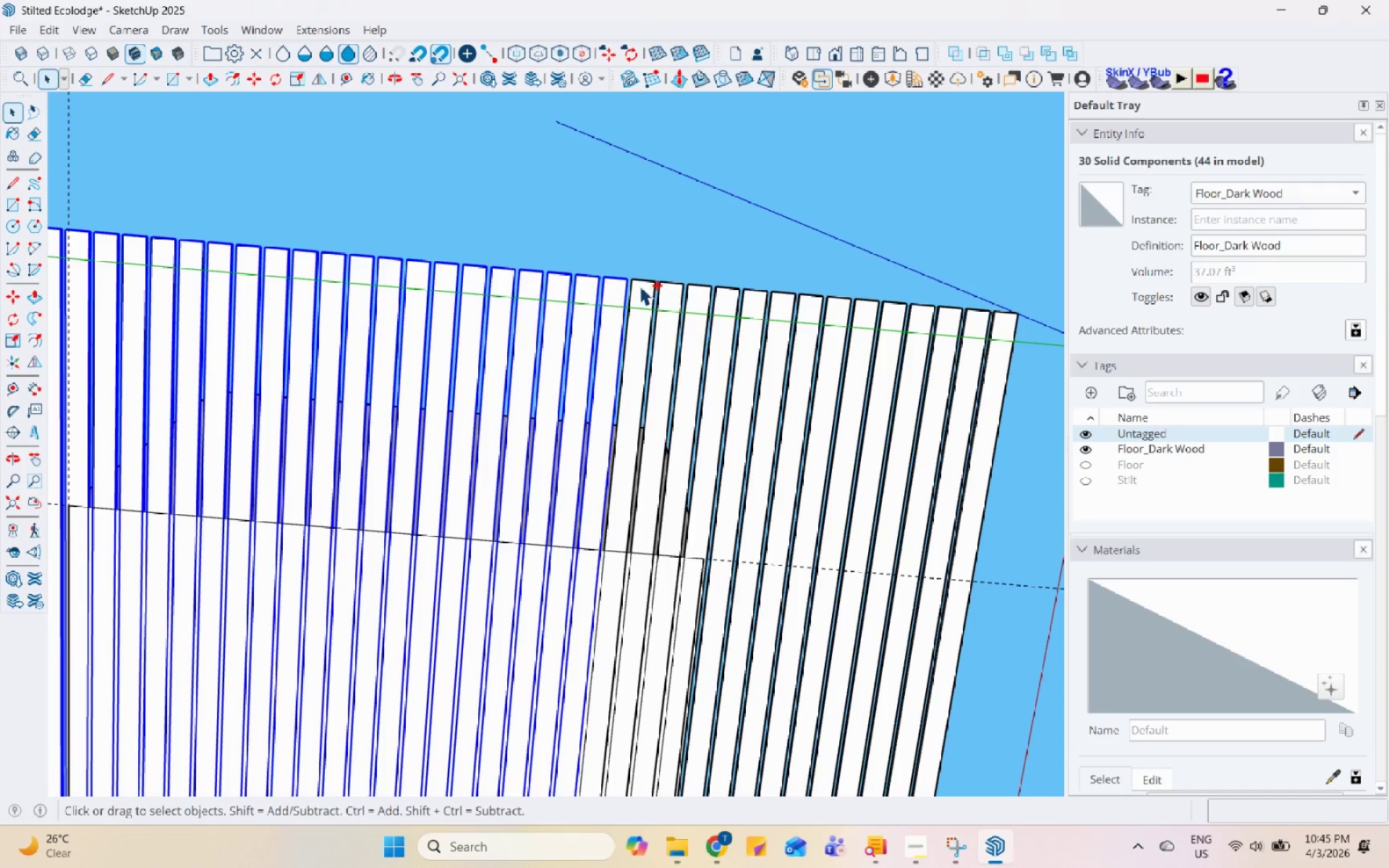 
hold_key(key=ControlLeft, duration=1.53)
left_click([678, 289])
 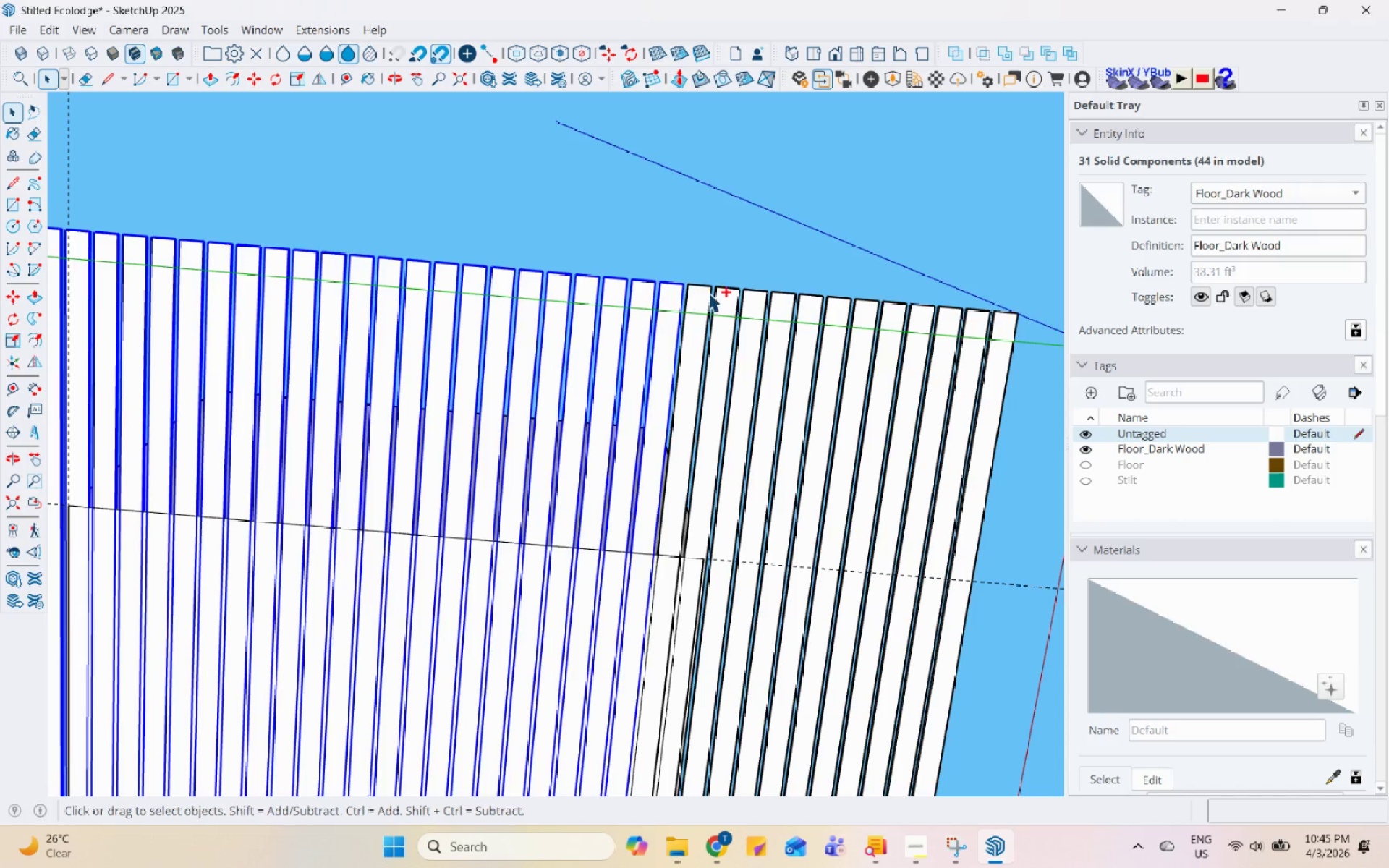 
hold_key(key=ControlLeft, duration=1.52)
double_click([709, 292])
 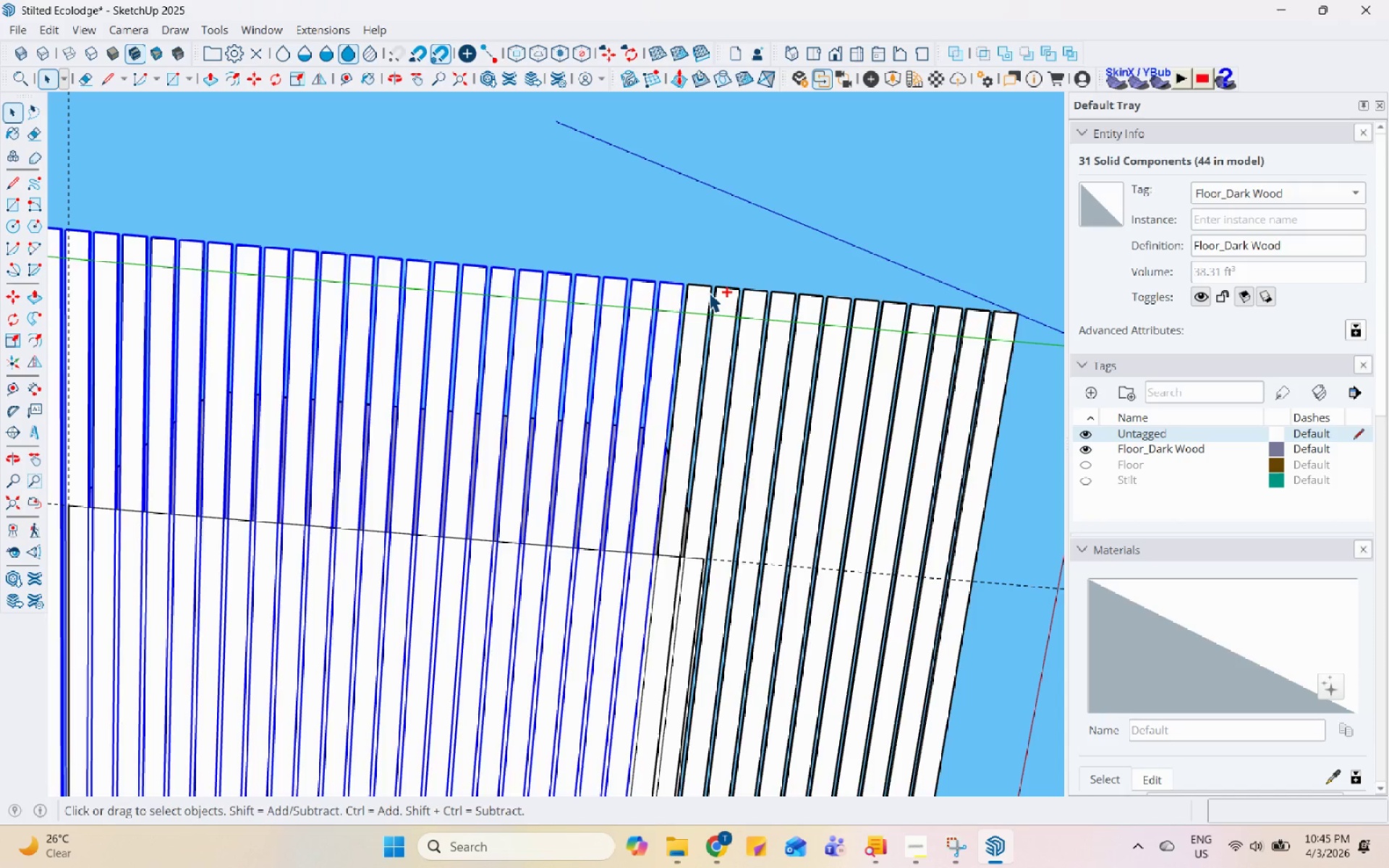 
triple_click([738, 302])
 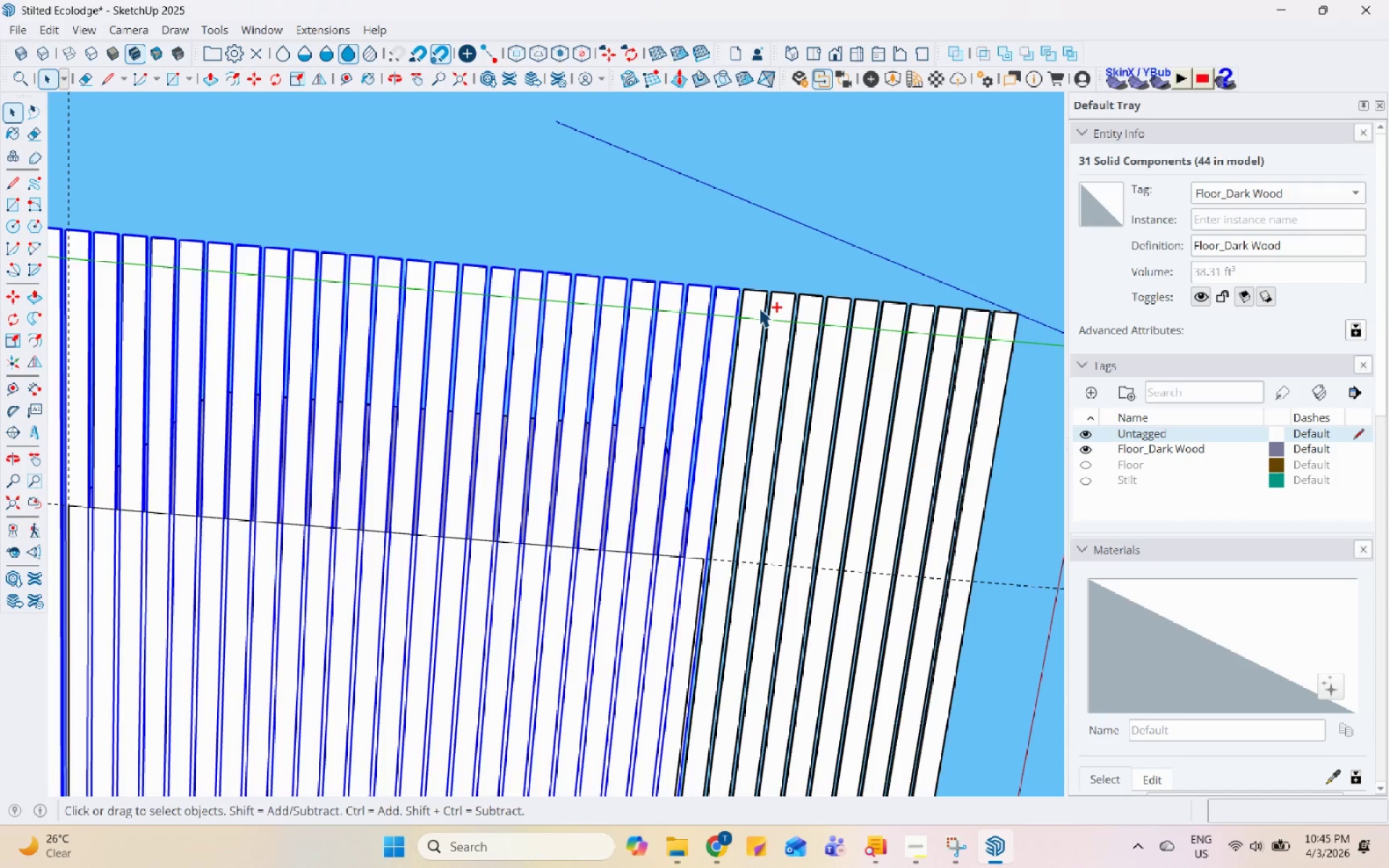 
left_click([759, 307])
 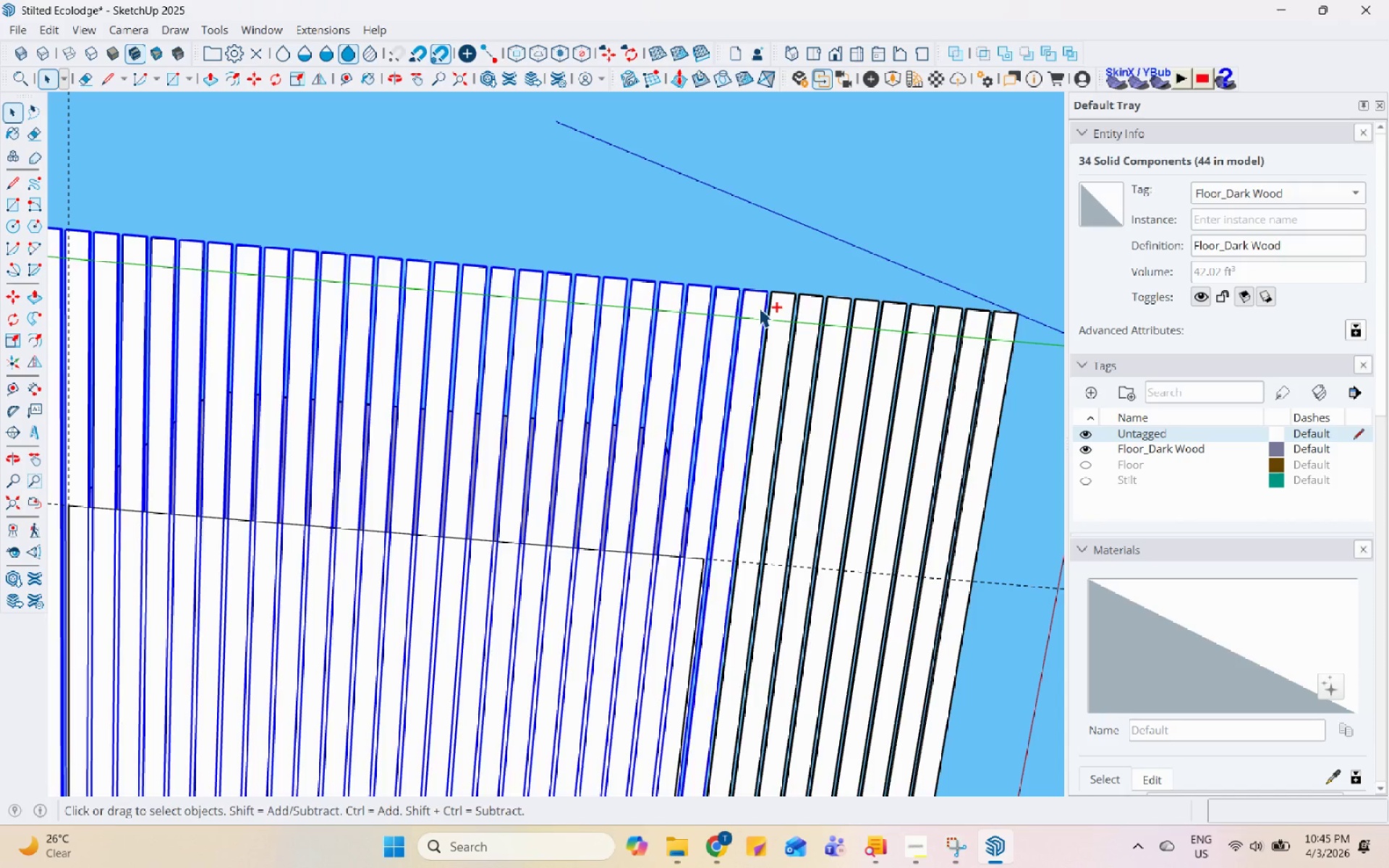 
hold_key(key=ControlLeft, duration=1.51)
left_click([780, 308])
 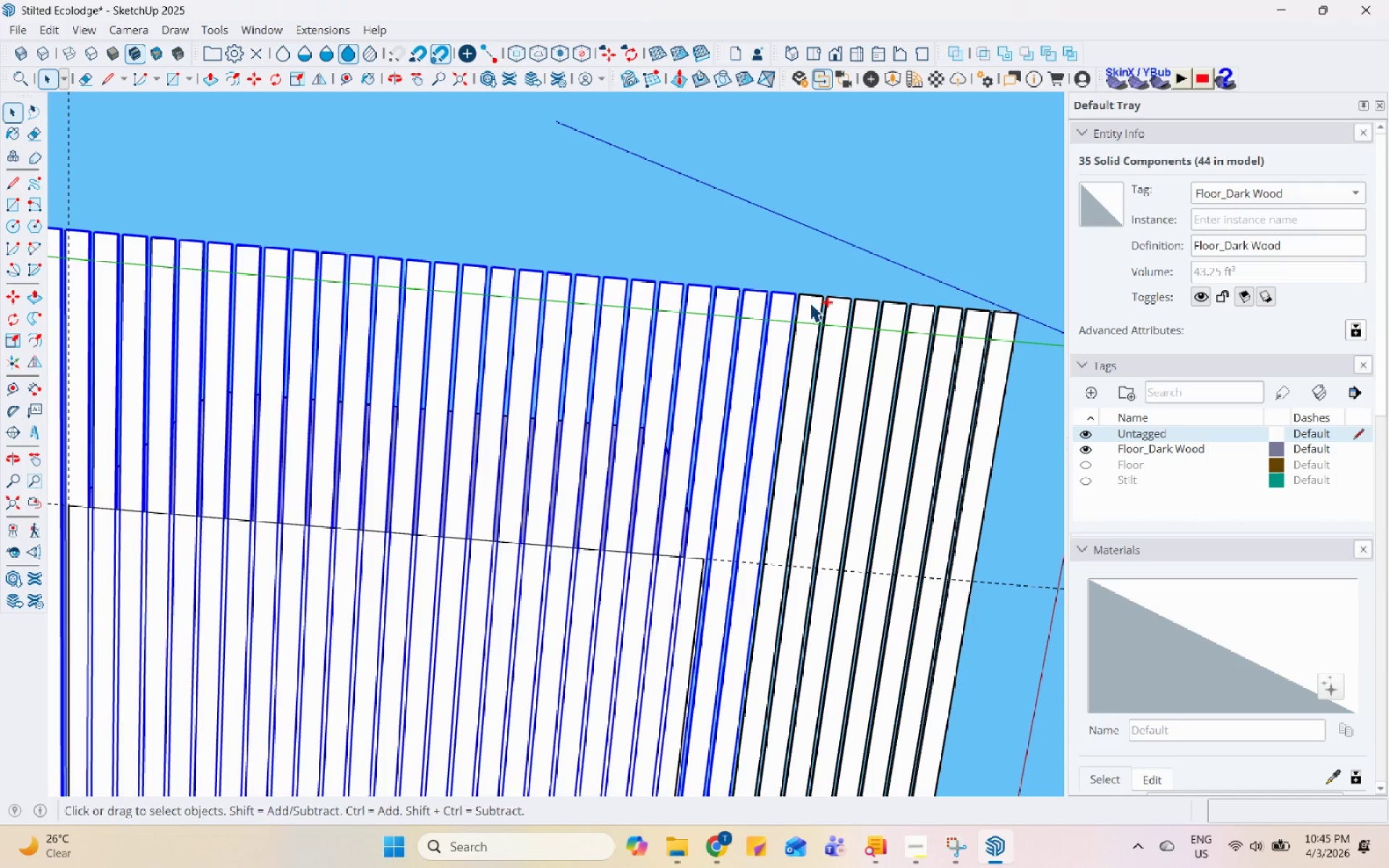 
left_click([810, 302])
 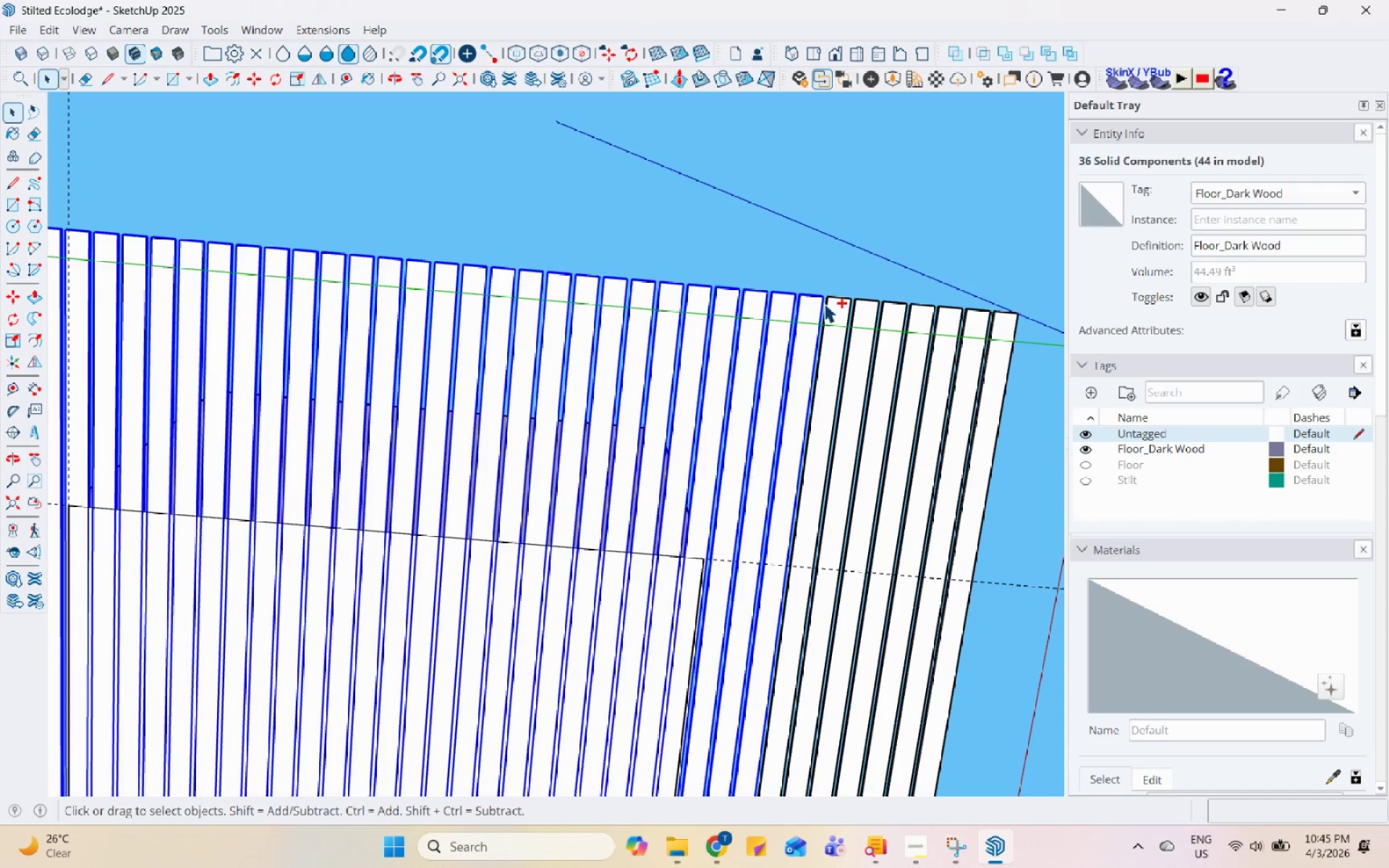 
hold_key(key=ControlLeft, duration=1.5)
double_click([835, 306])
 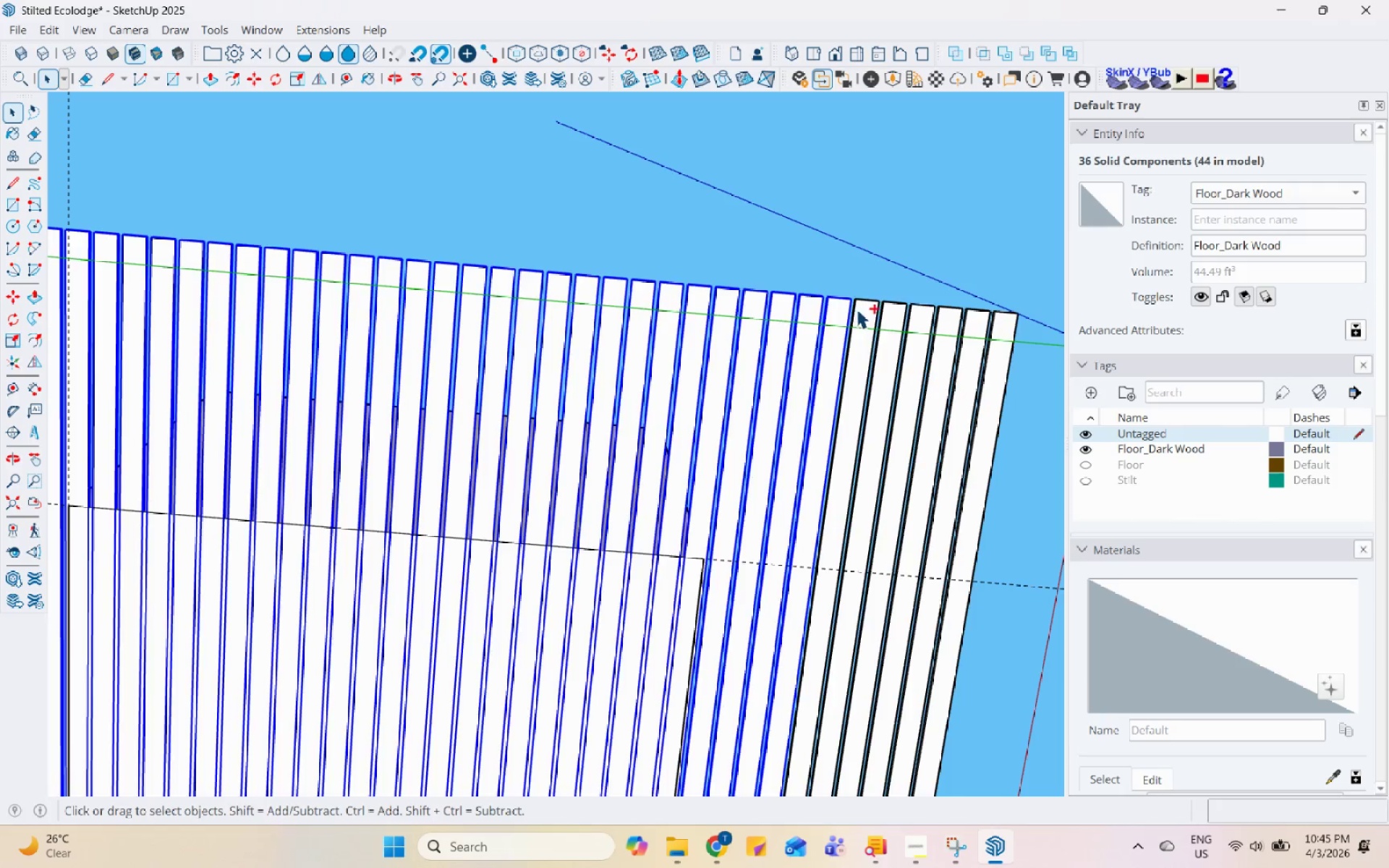 
left_click([864, 309])
 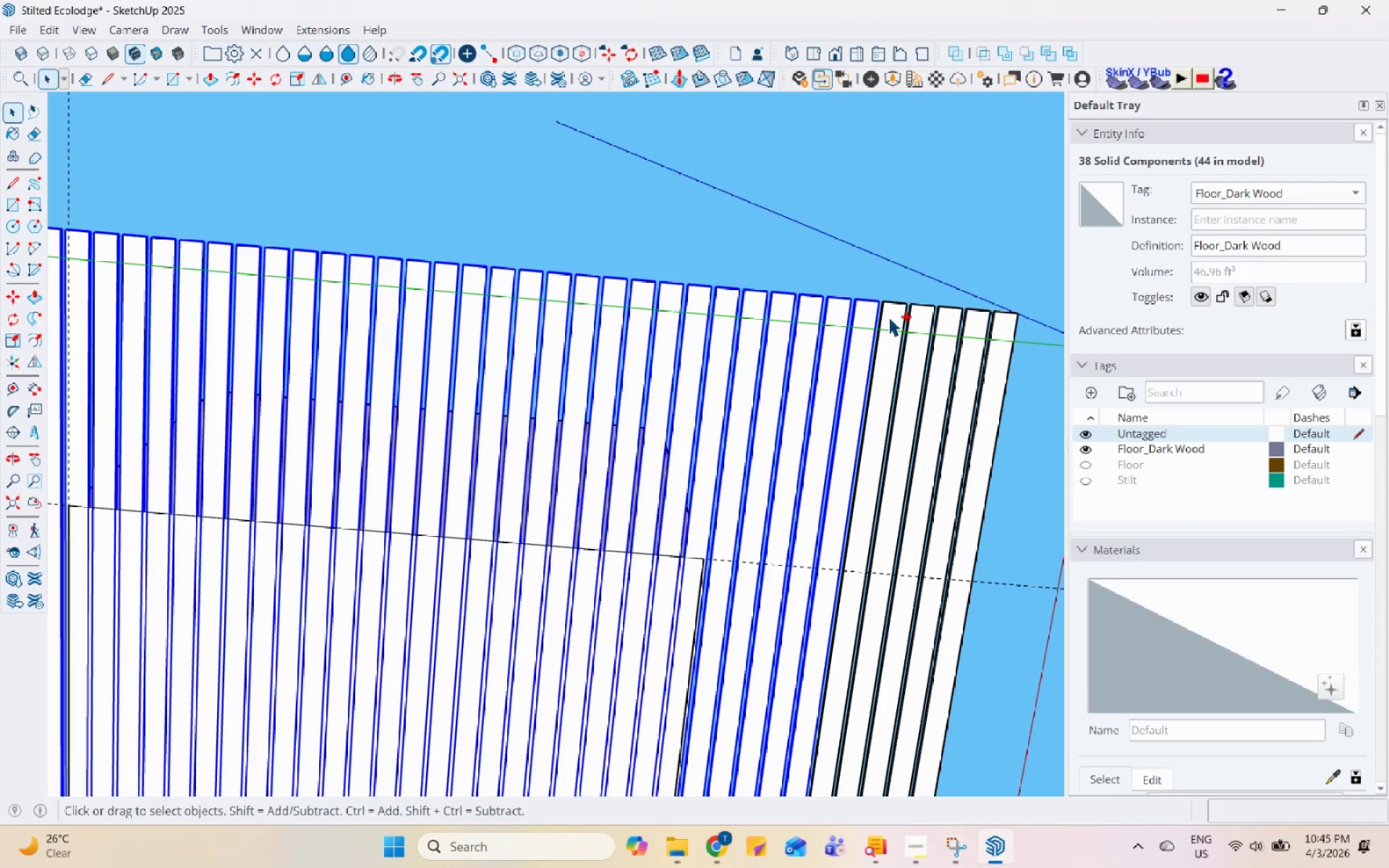 
double_click([890, 317])
 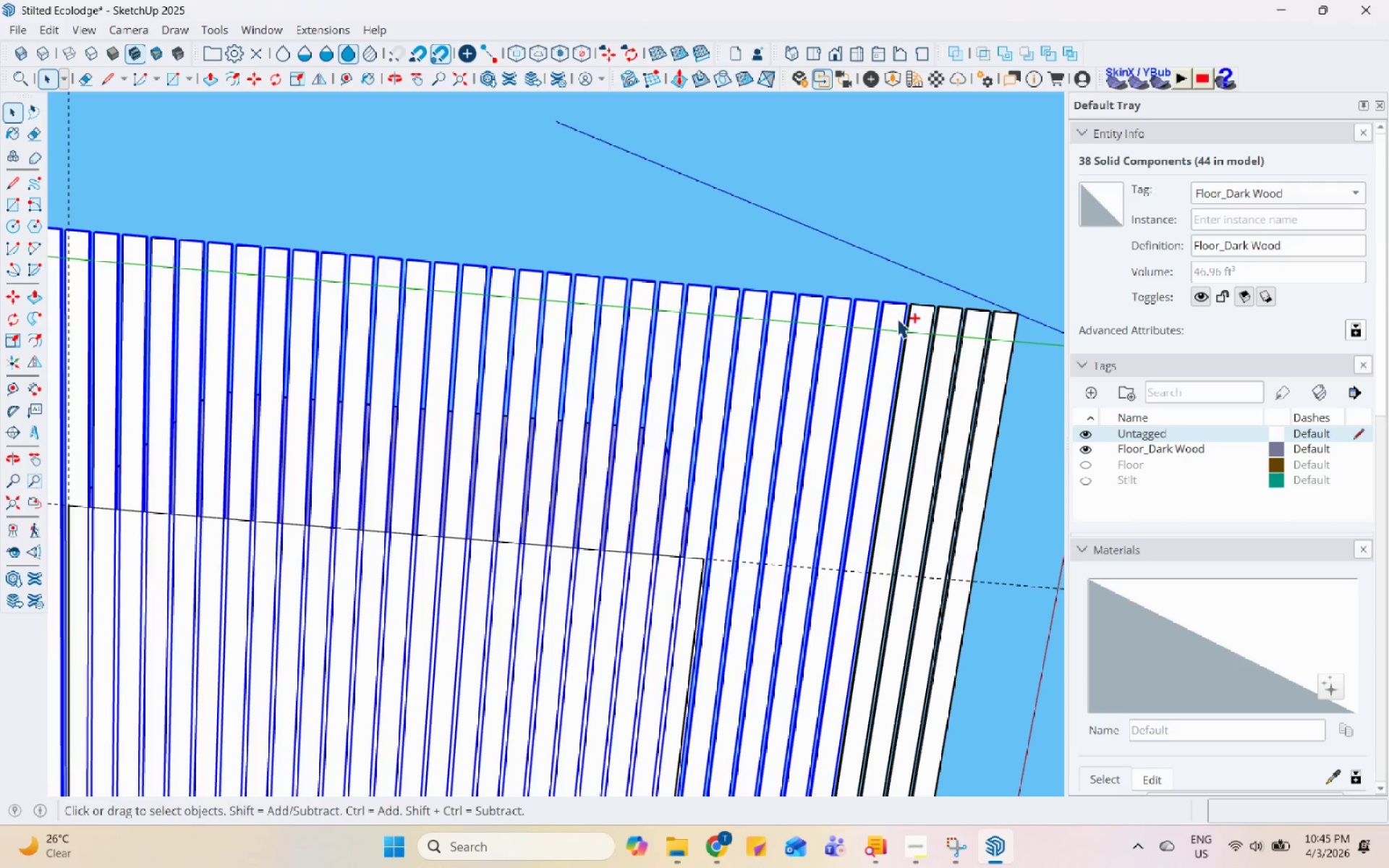 
hold_key(key=ControlLeft, duration=1.5)
triple_click([913, 318])
 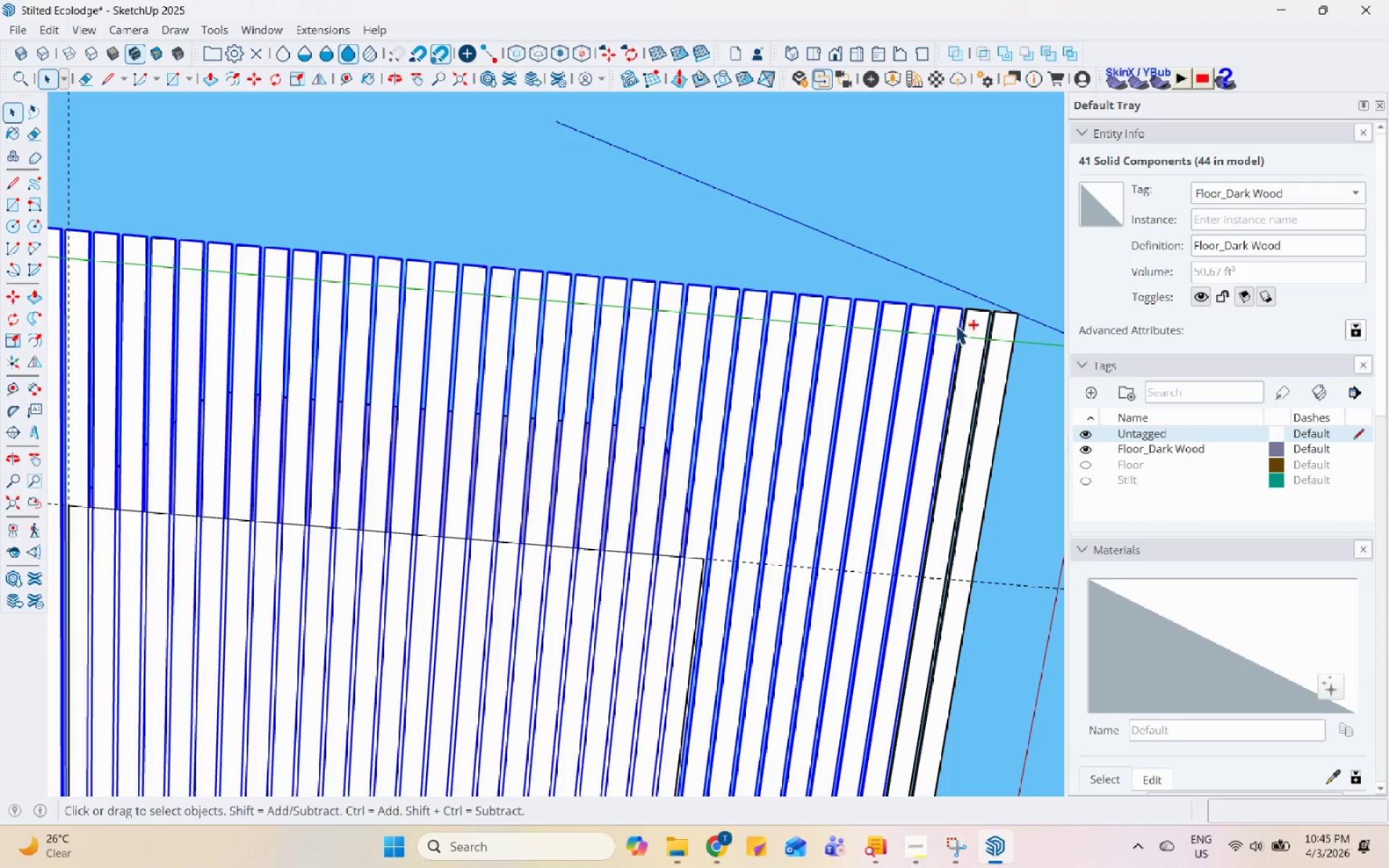 
left_click([975, 323])
 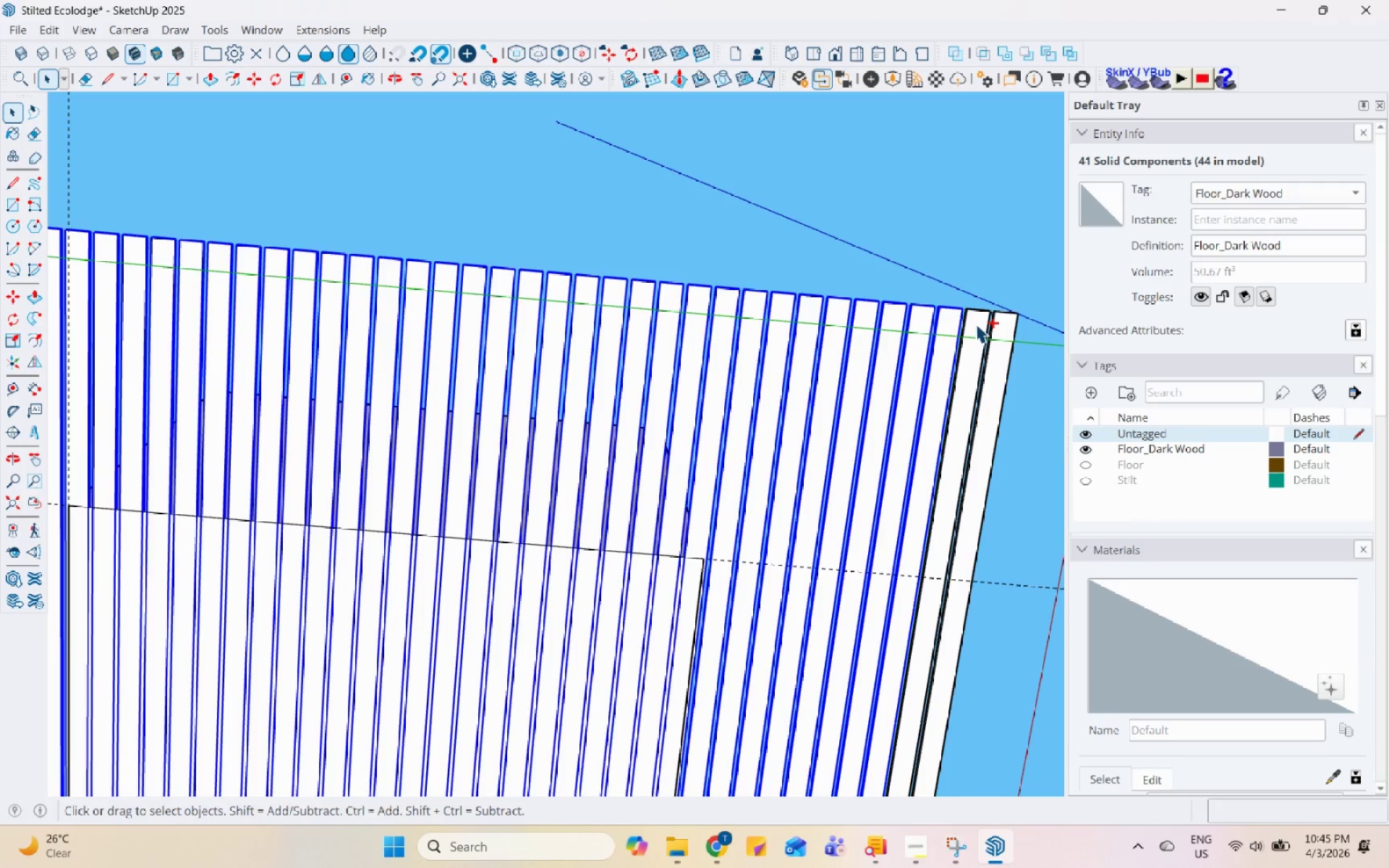 
hold_key(key=ControlLeft, duration=0.89)
left_click([998, 323])
 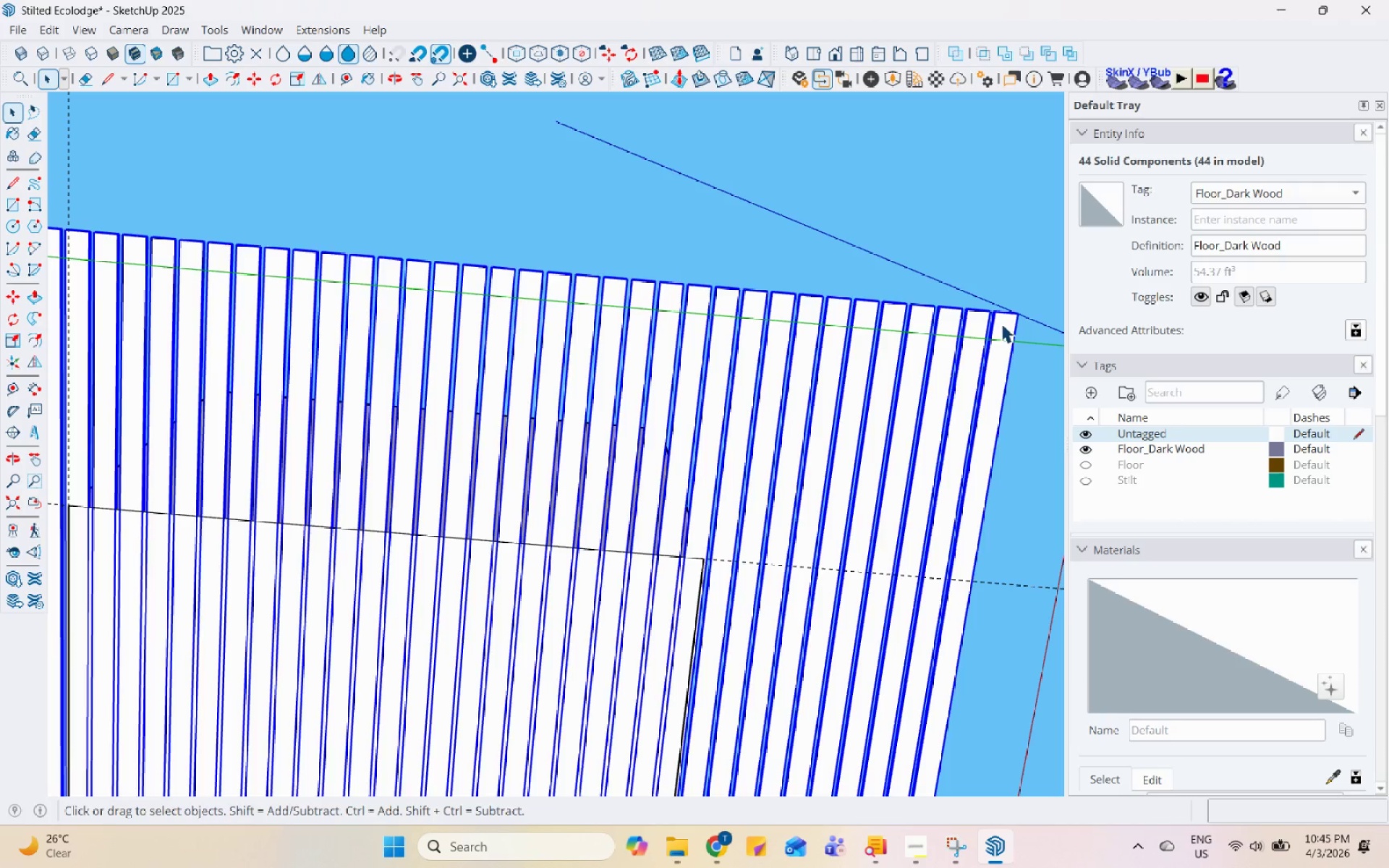 
right_click([1001, 323])
 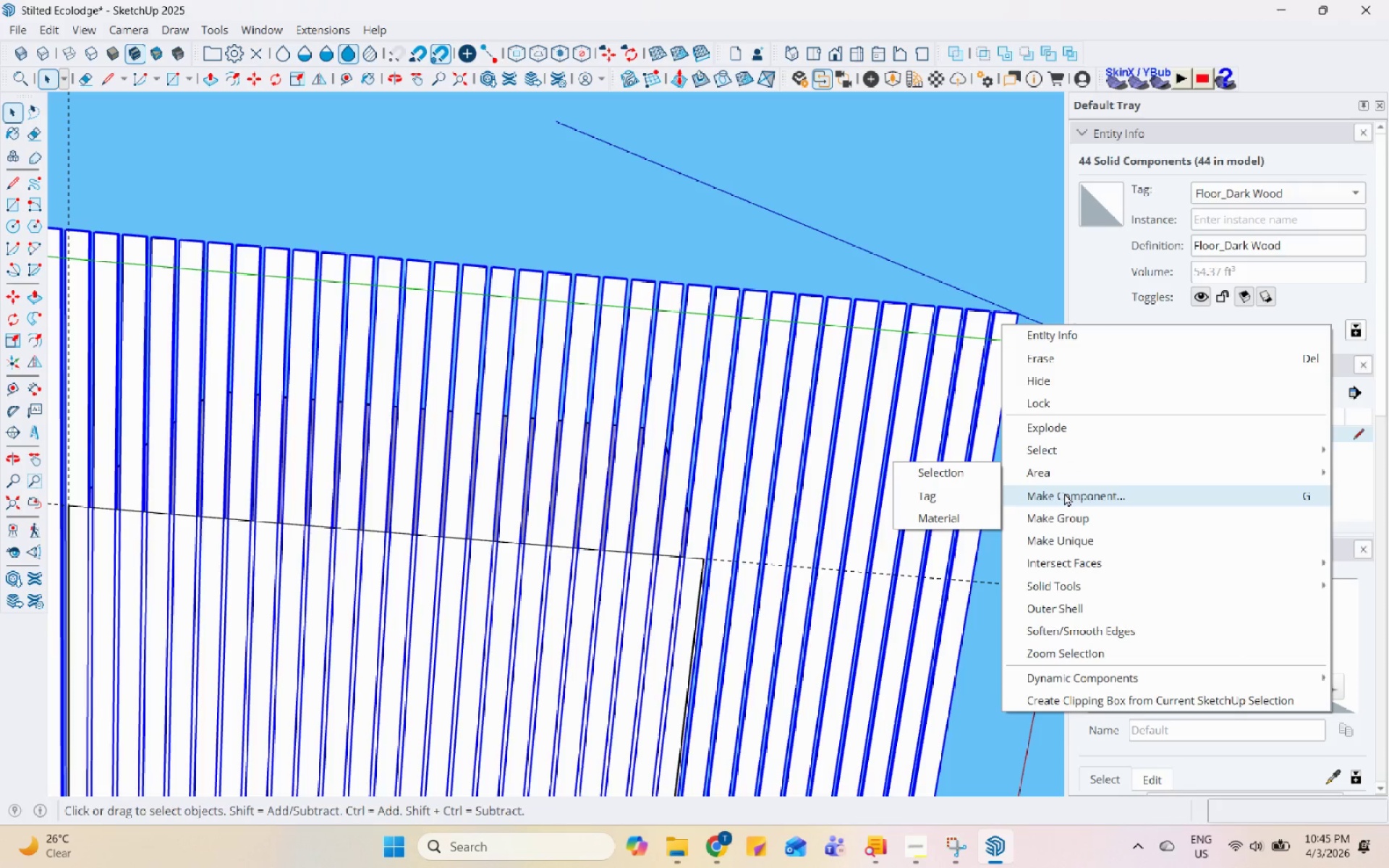 
left_click([1064, 493])
 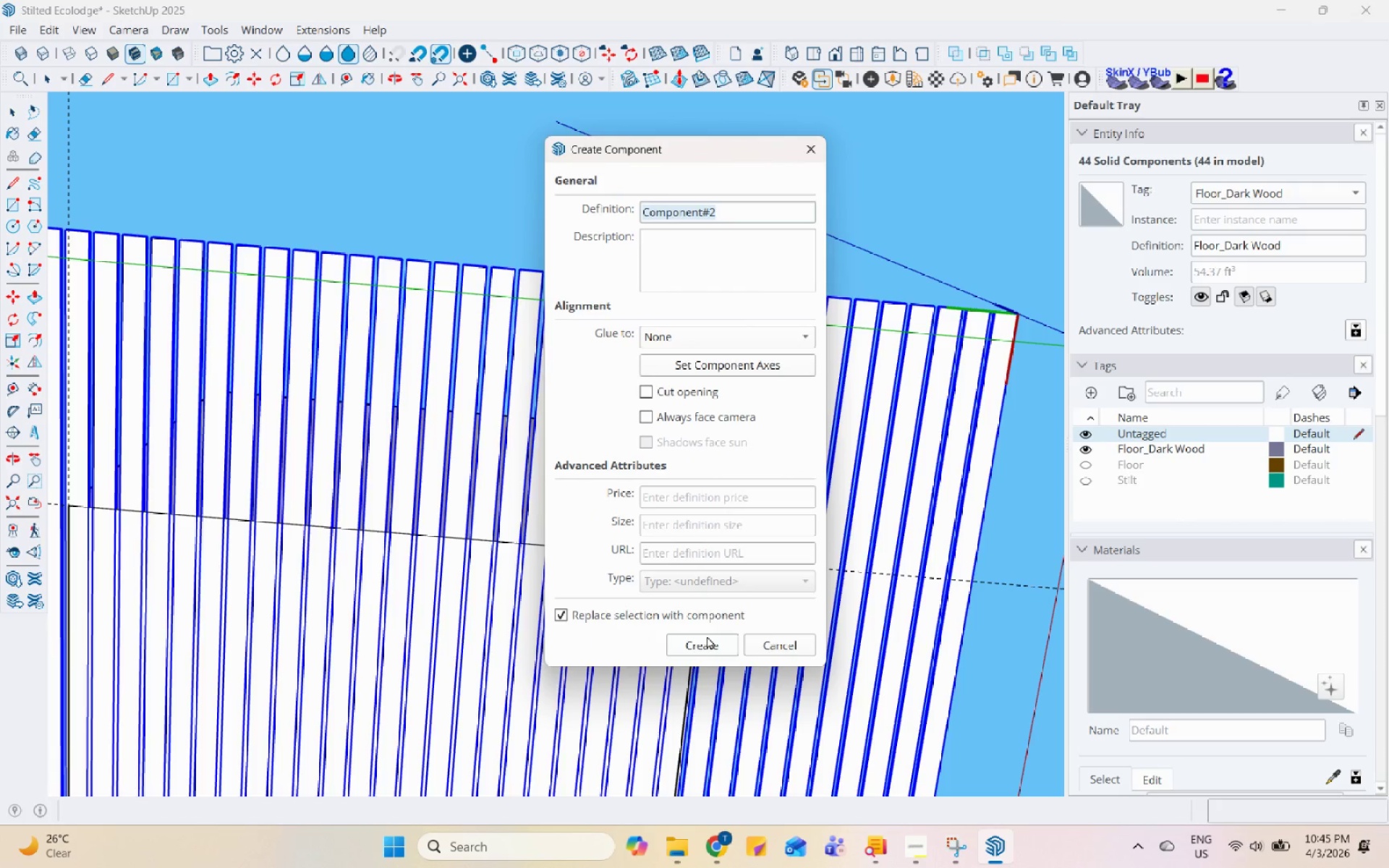 
left_click([707, 636])
 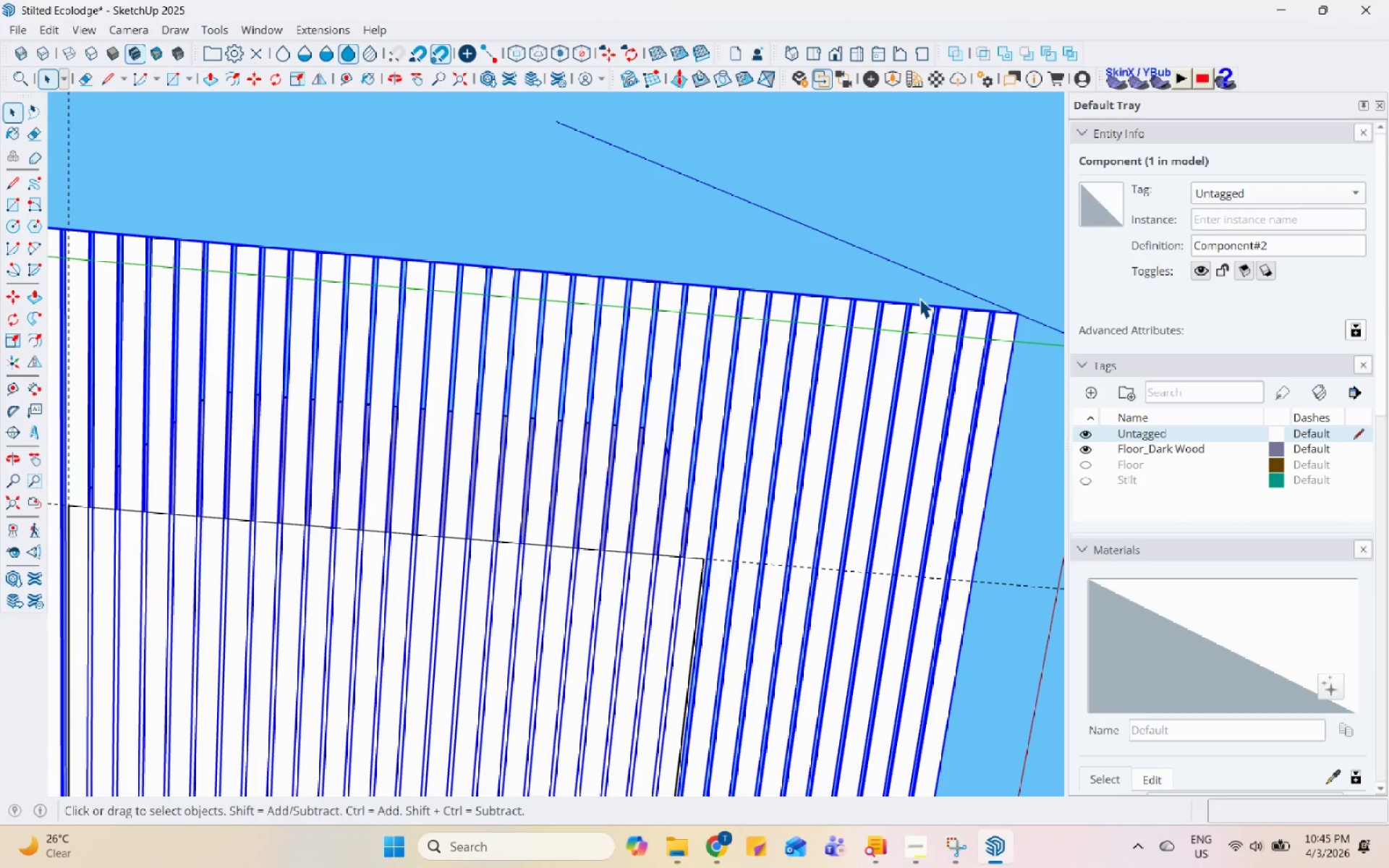 
key(Control+Z)
 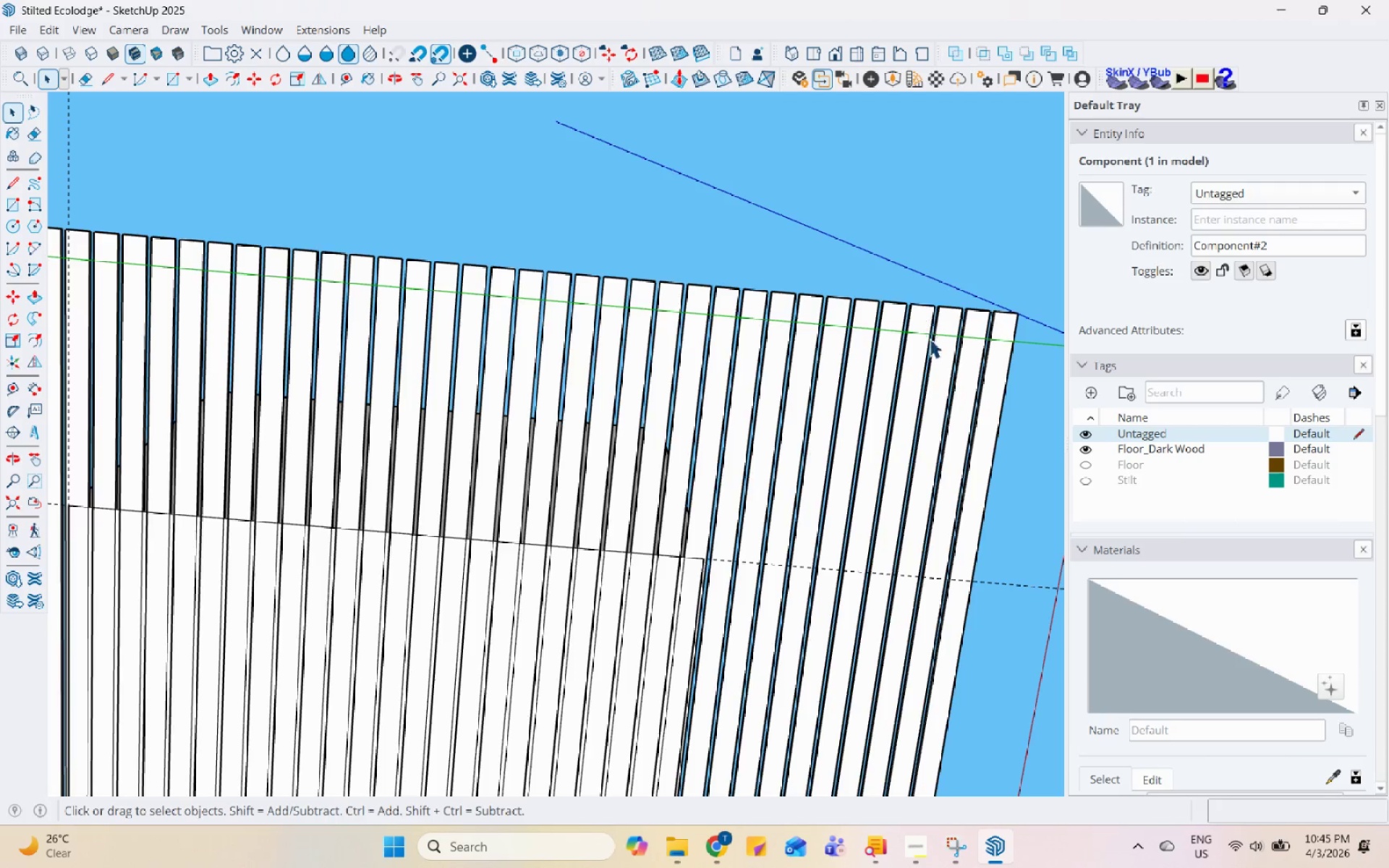 
scroll: coordinate [930, 381], scroll_direction: down, amount: 8.0
 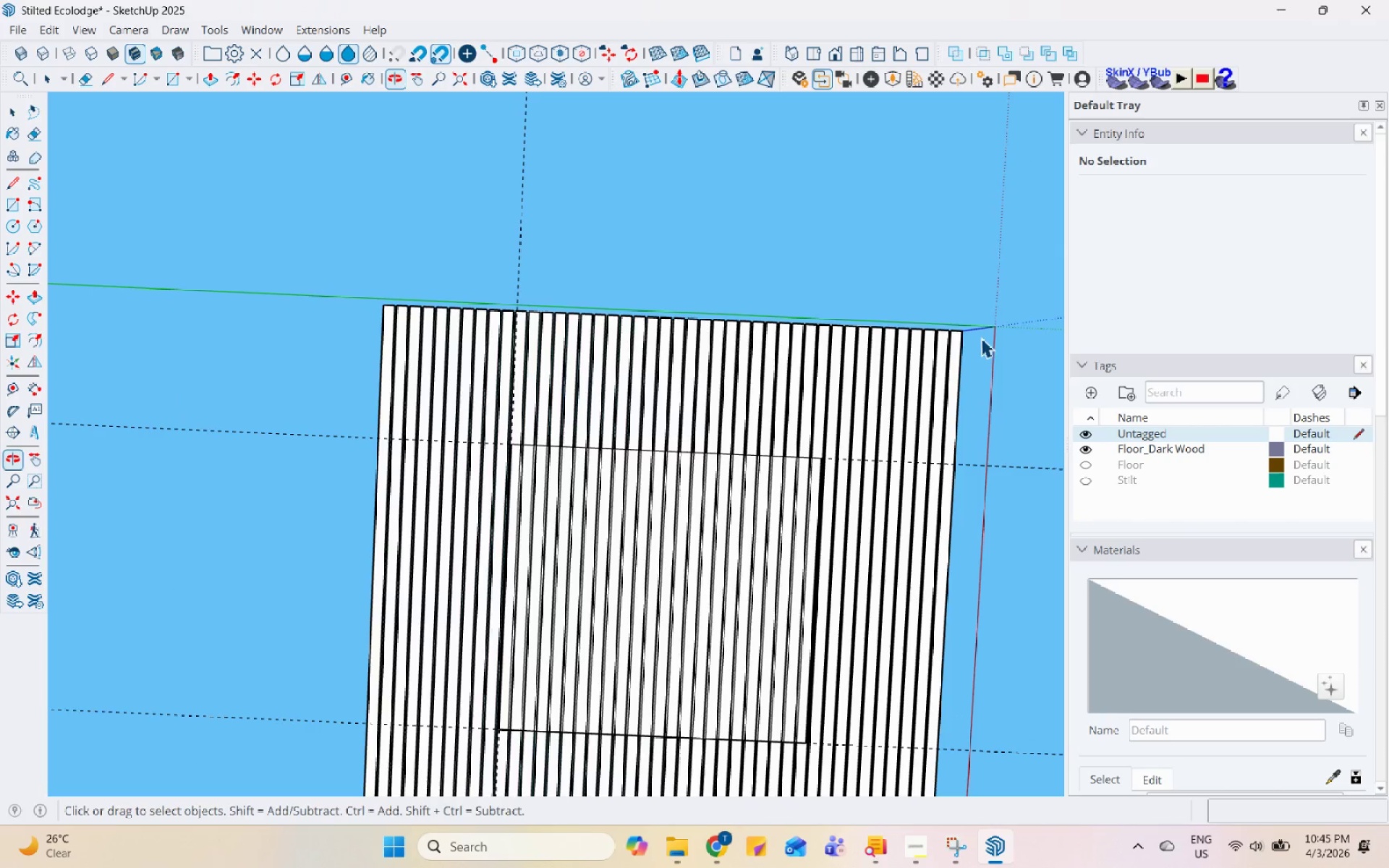 
left_click_drag(start_coordinate=[990, 350], to_coordinate=[372, 278])
 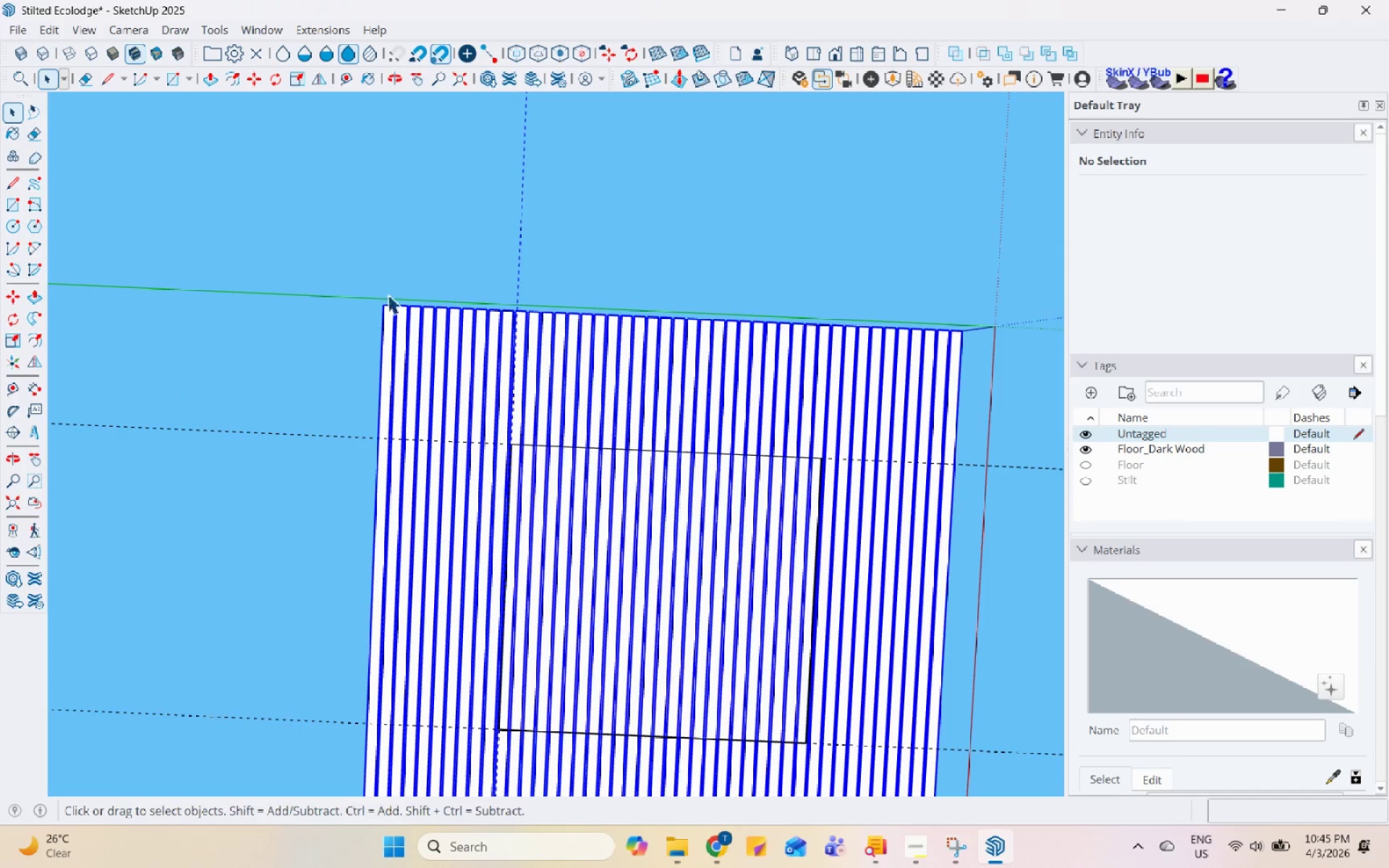 
right_click([415, 319])
 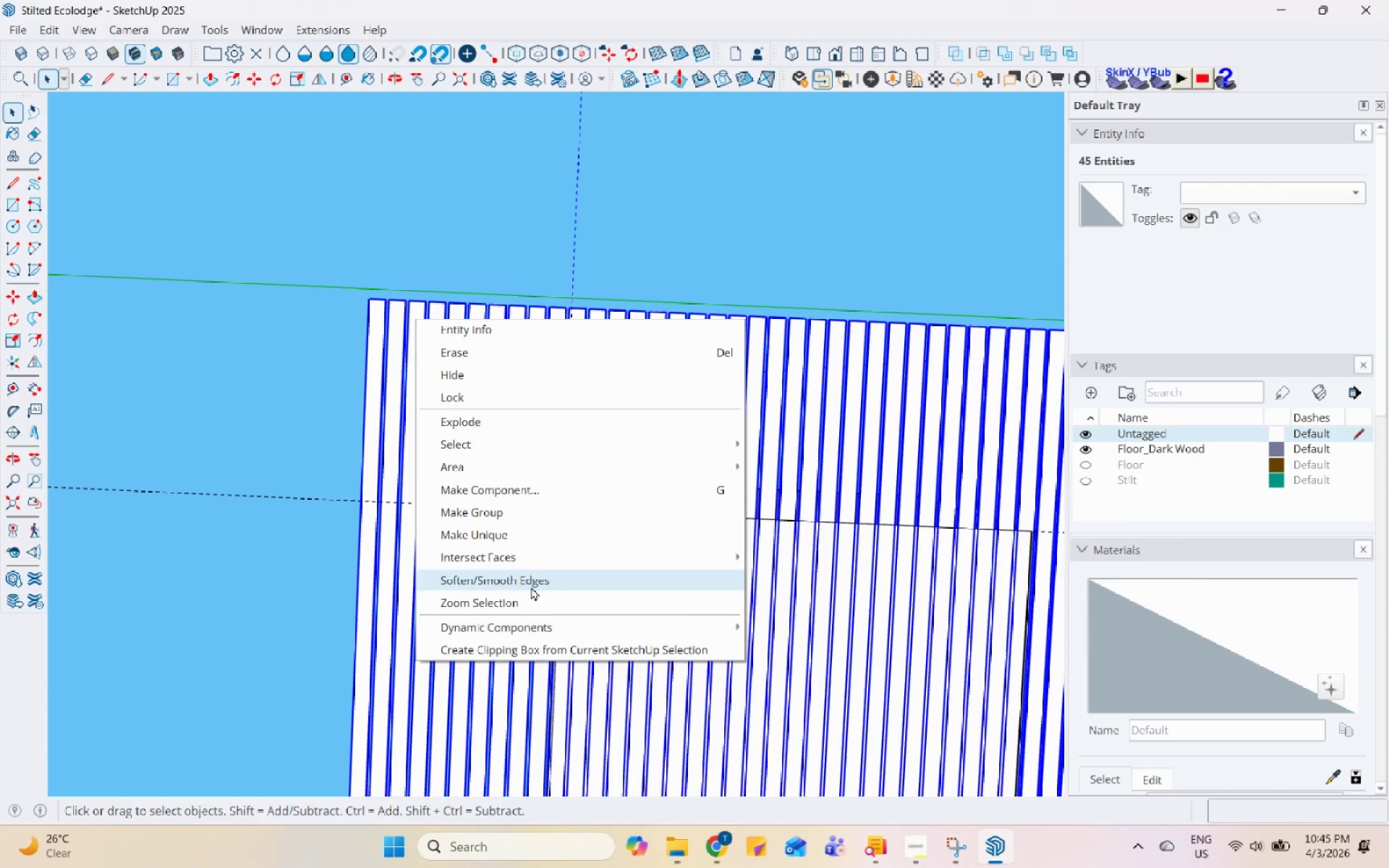 
scroll: coordinate [414, 319], scroll_direction: up, amount: 4.0
 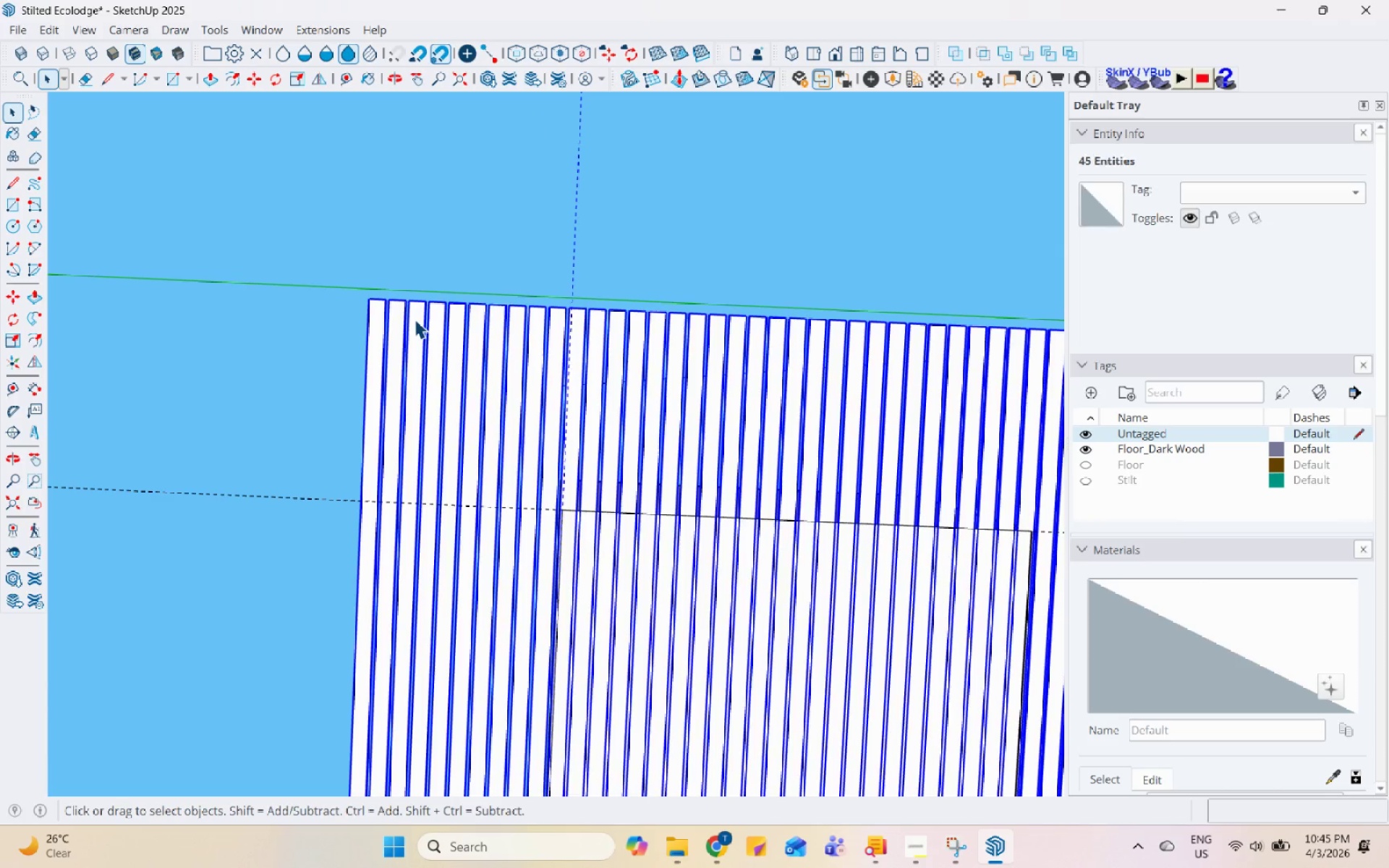 
left_click([545, 563])
 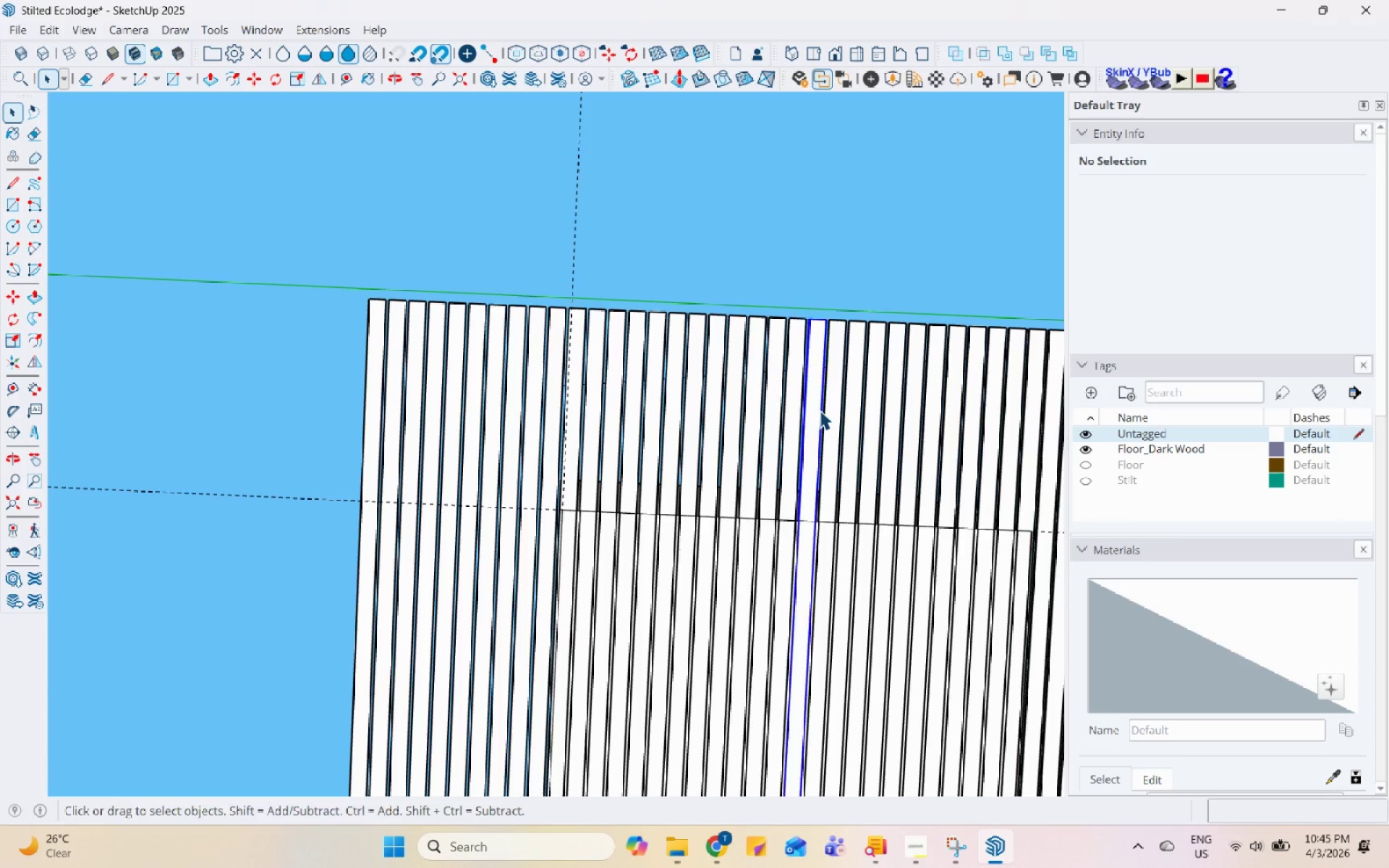 
scroll: coordinate [222, 388], scroll_direction: down, amount: 4.0
 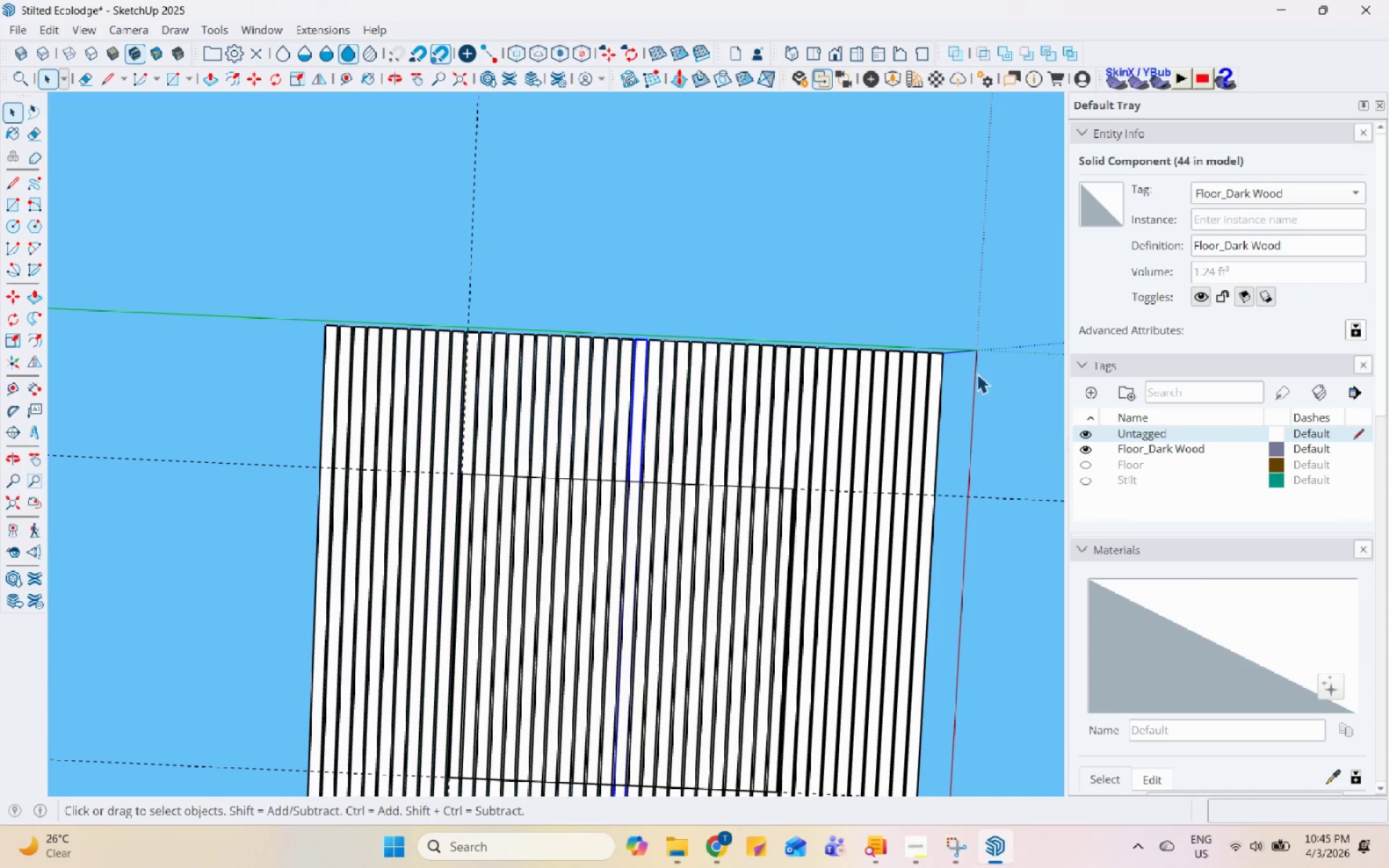 
left_click_drag(start_coordinate=[1003, 373], to_coordinate=[294, 231])
 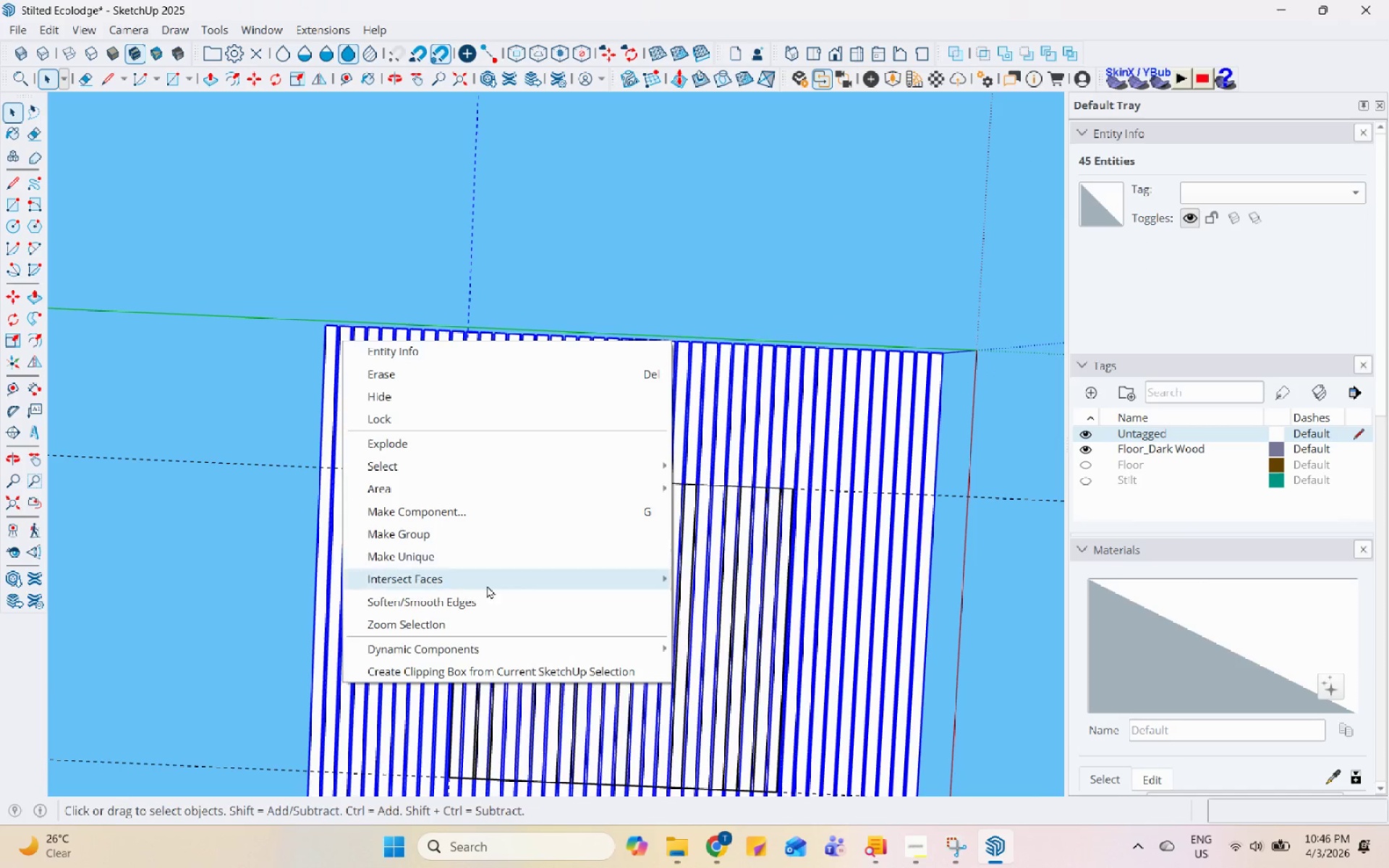 
left_click([504, 536])
 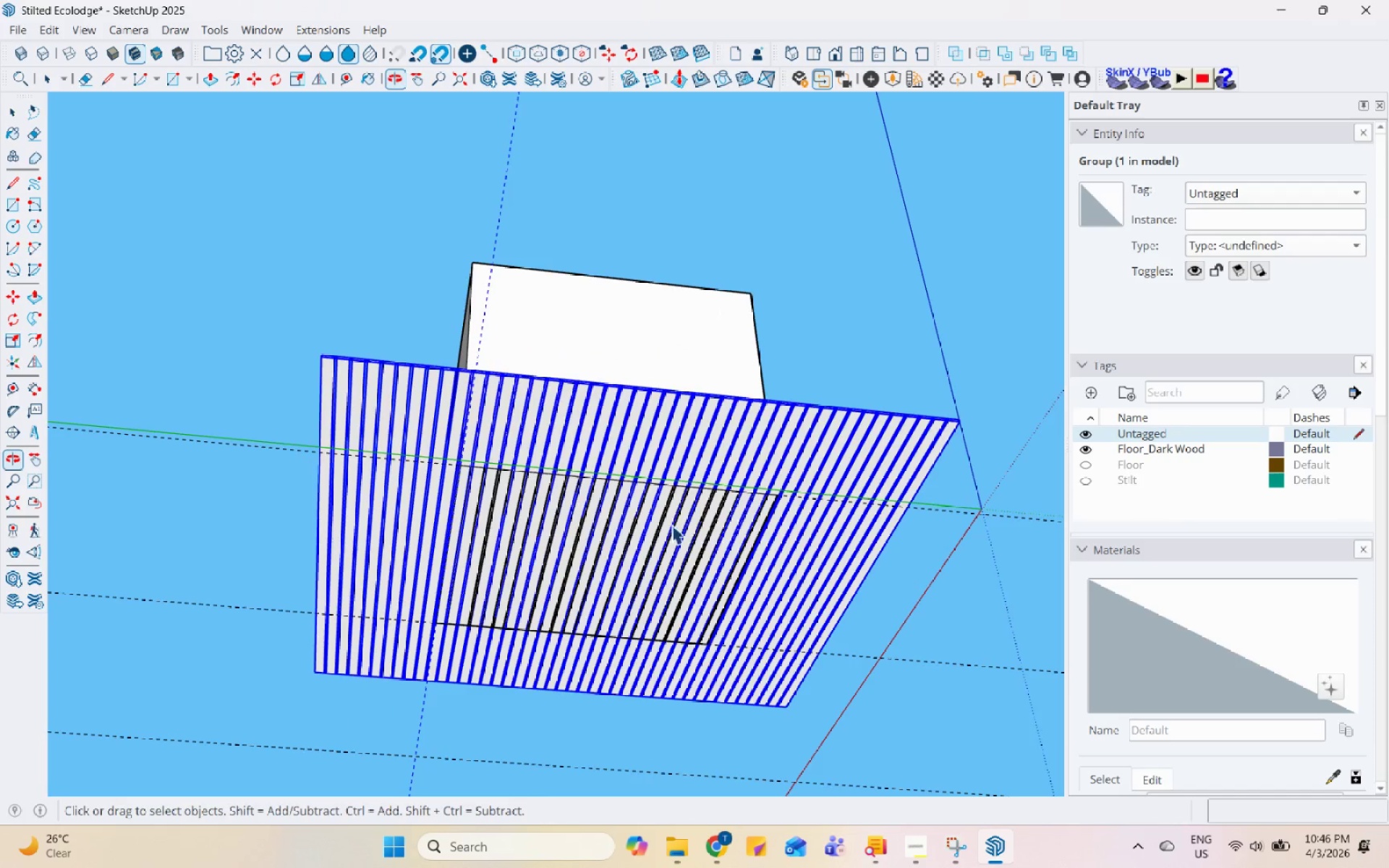 
left_click_drag(start_coordinate=[490, 486], to_coordinate=[487, 484])
 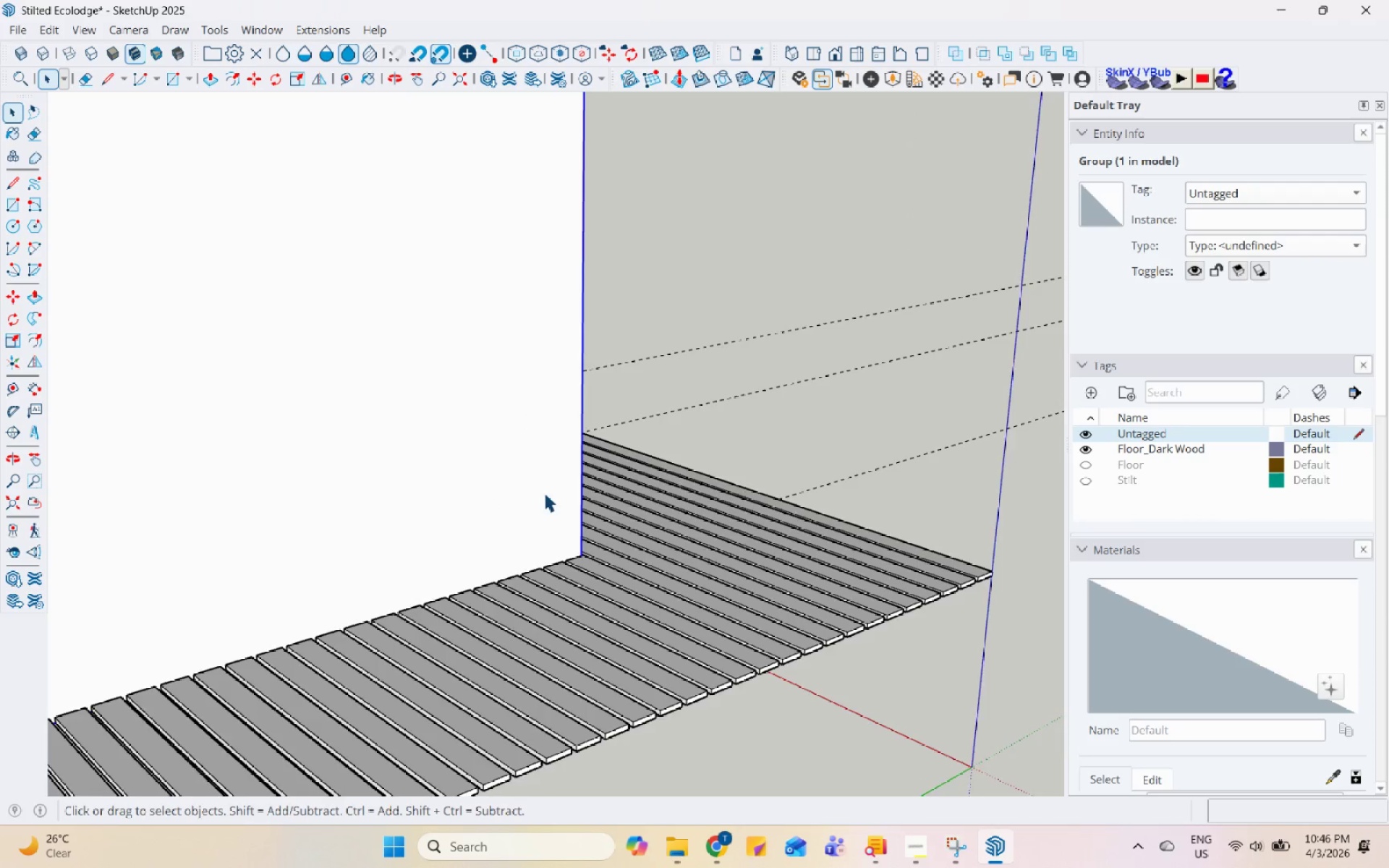 
scroll: coordinate [696, 522], scroll_direction: up, amount: 8.0
 